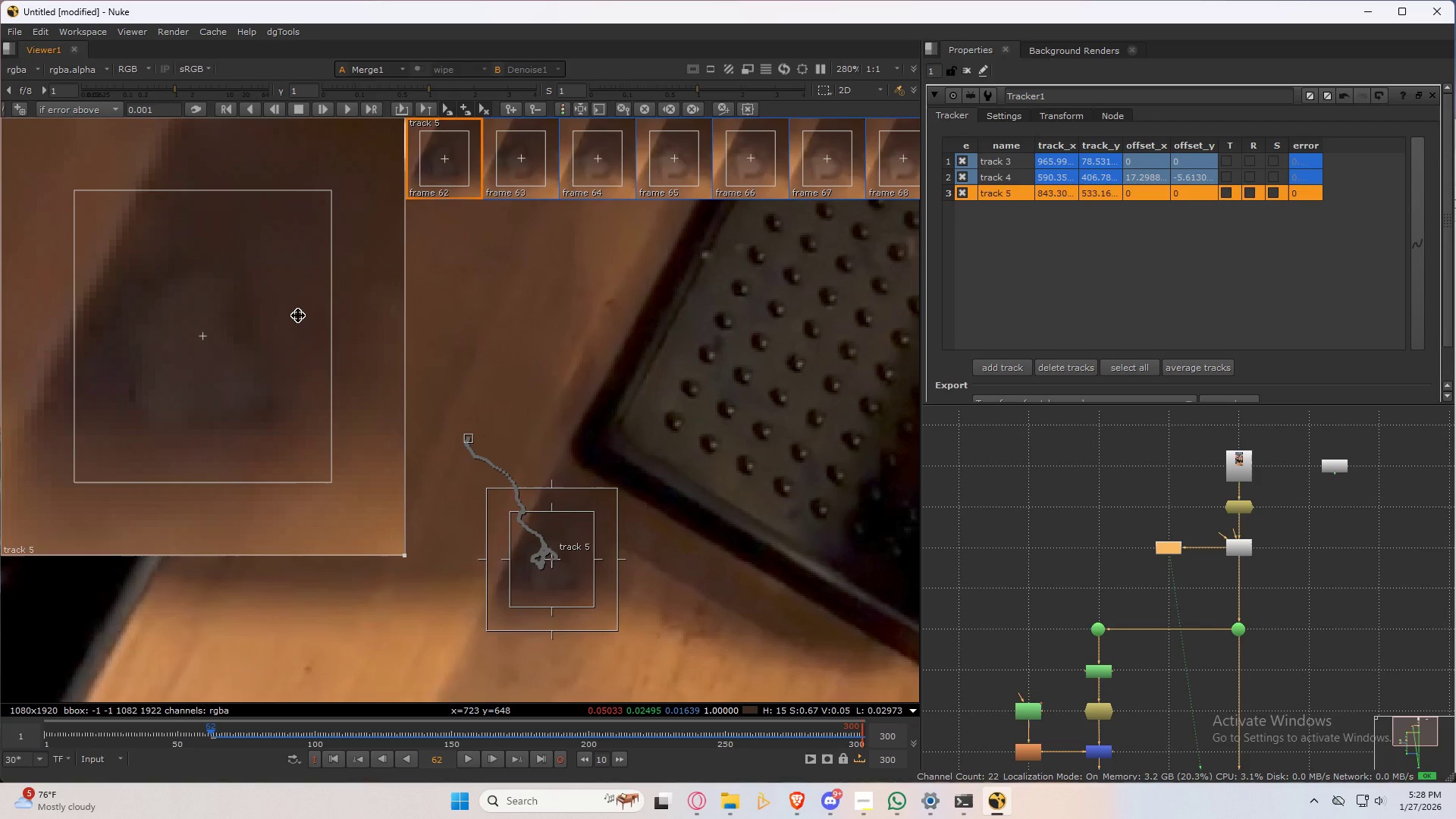 
left_click_drag(start_coordinate=[298, 315], to_coordinate=[291, 315])
 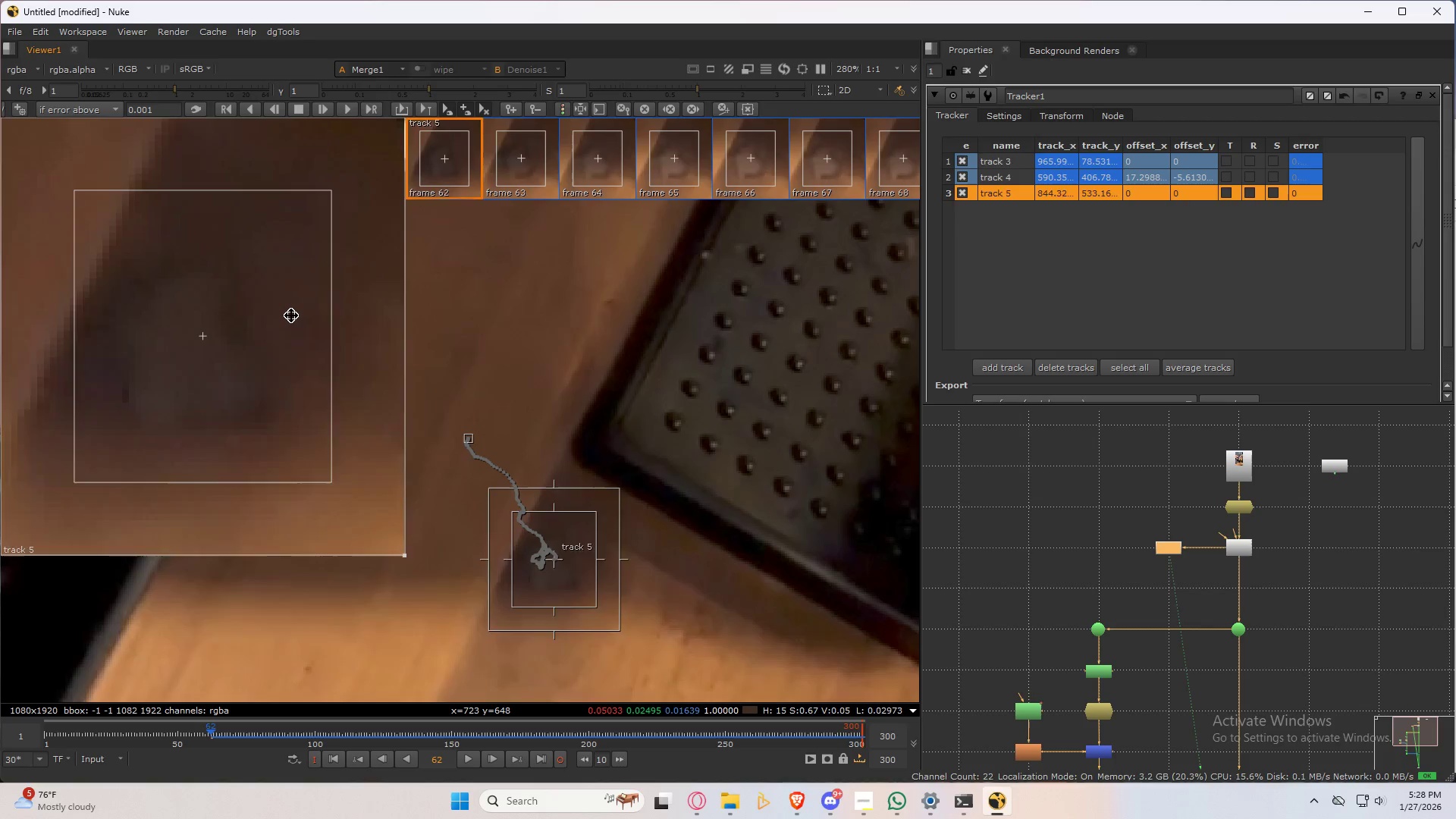 
key(ArrowRight)
 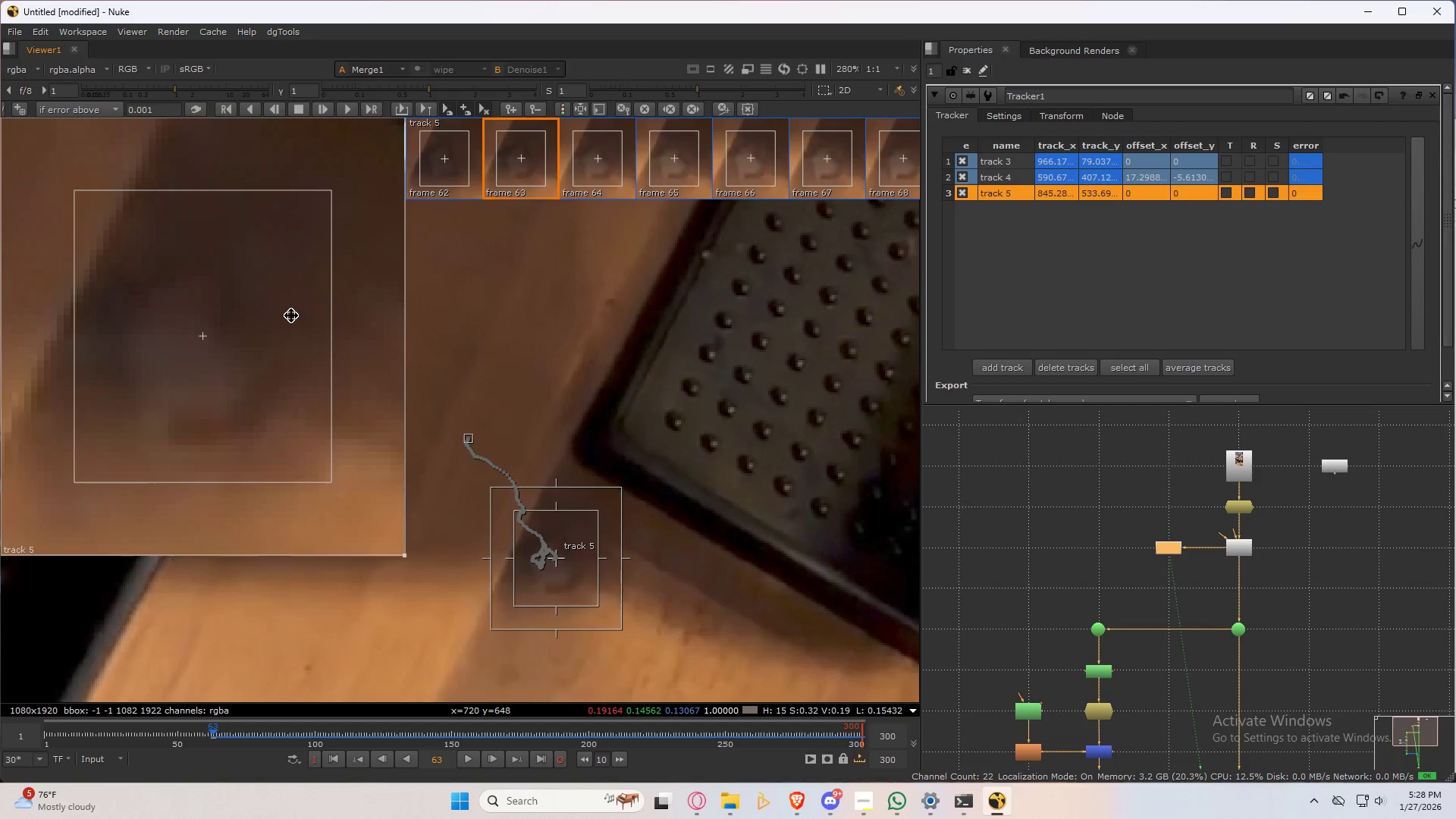 
key(ArrowLeft)
 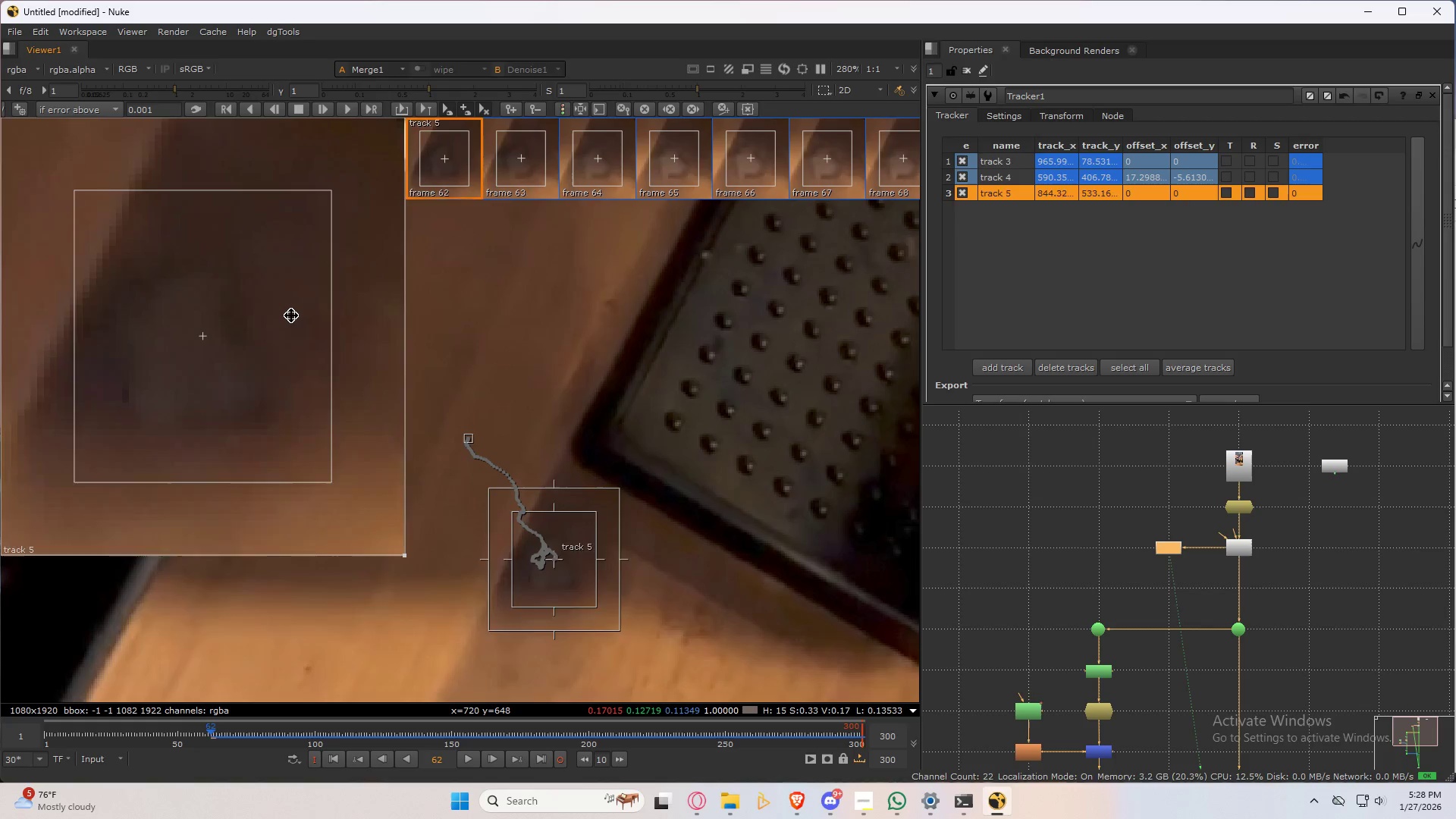 
key(ArrowRight)
 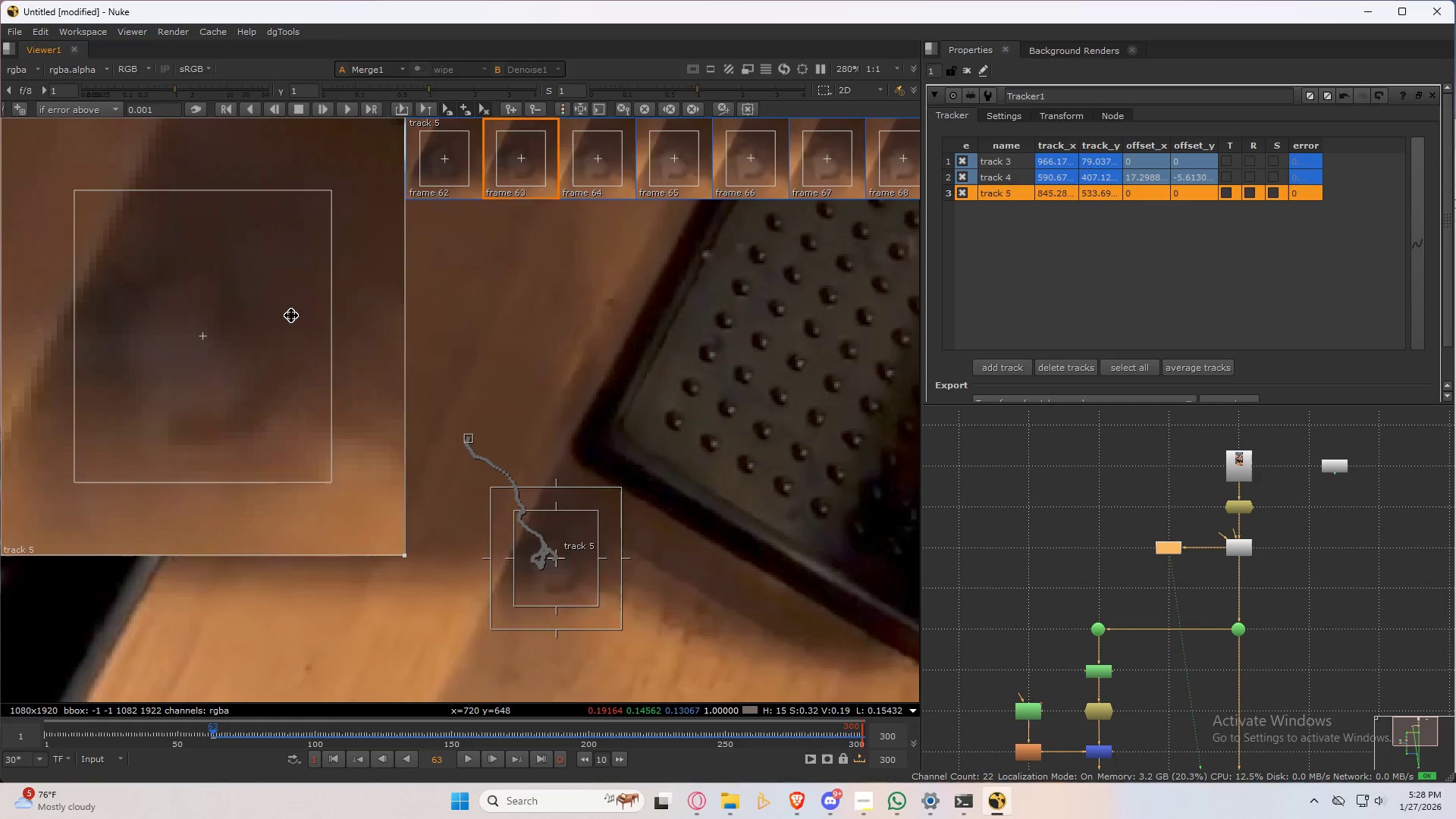 
key(ArrowLeft)
 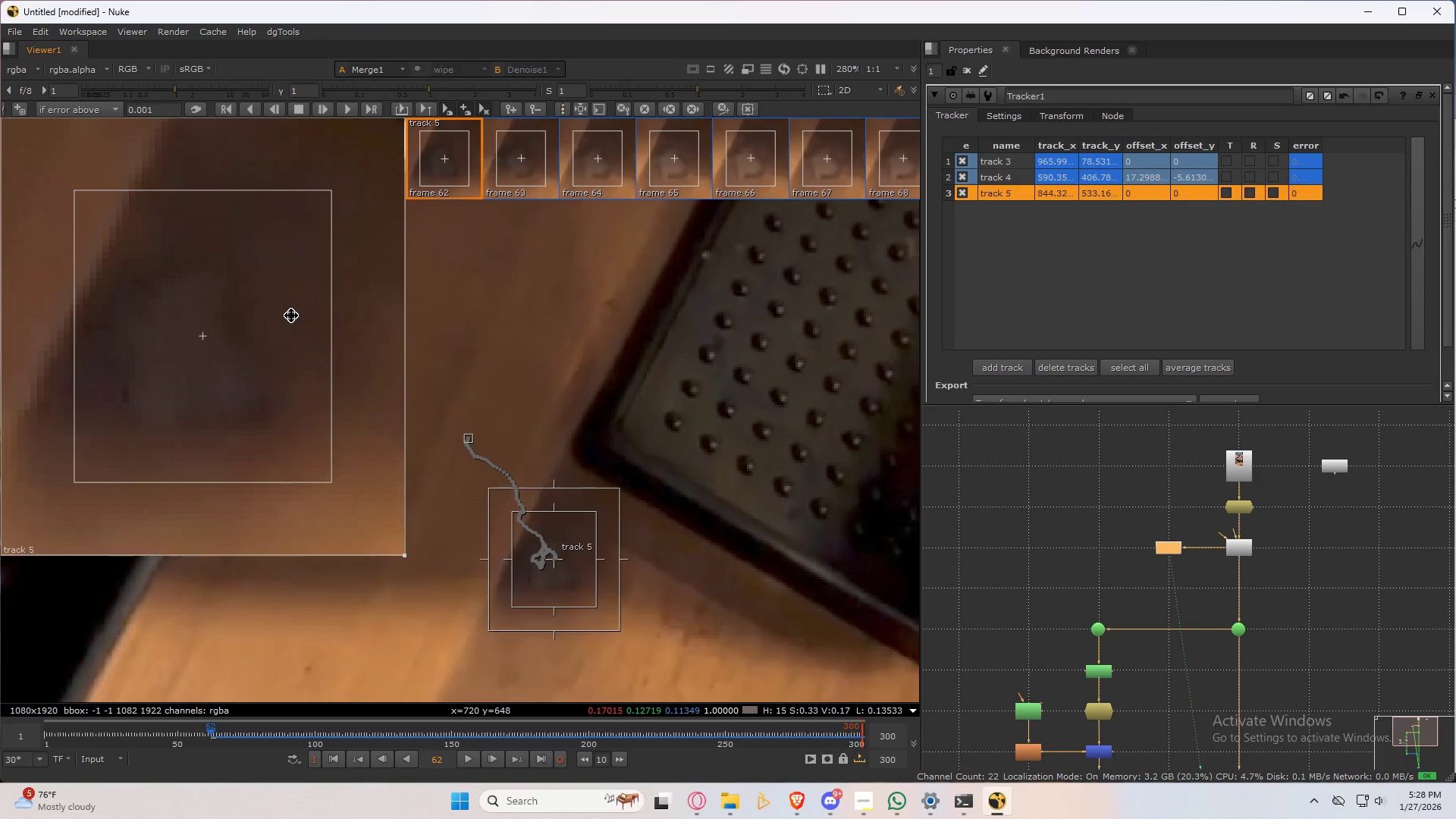 
key(ArrowRight)
 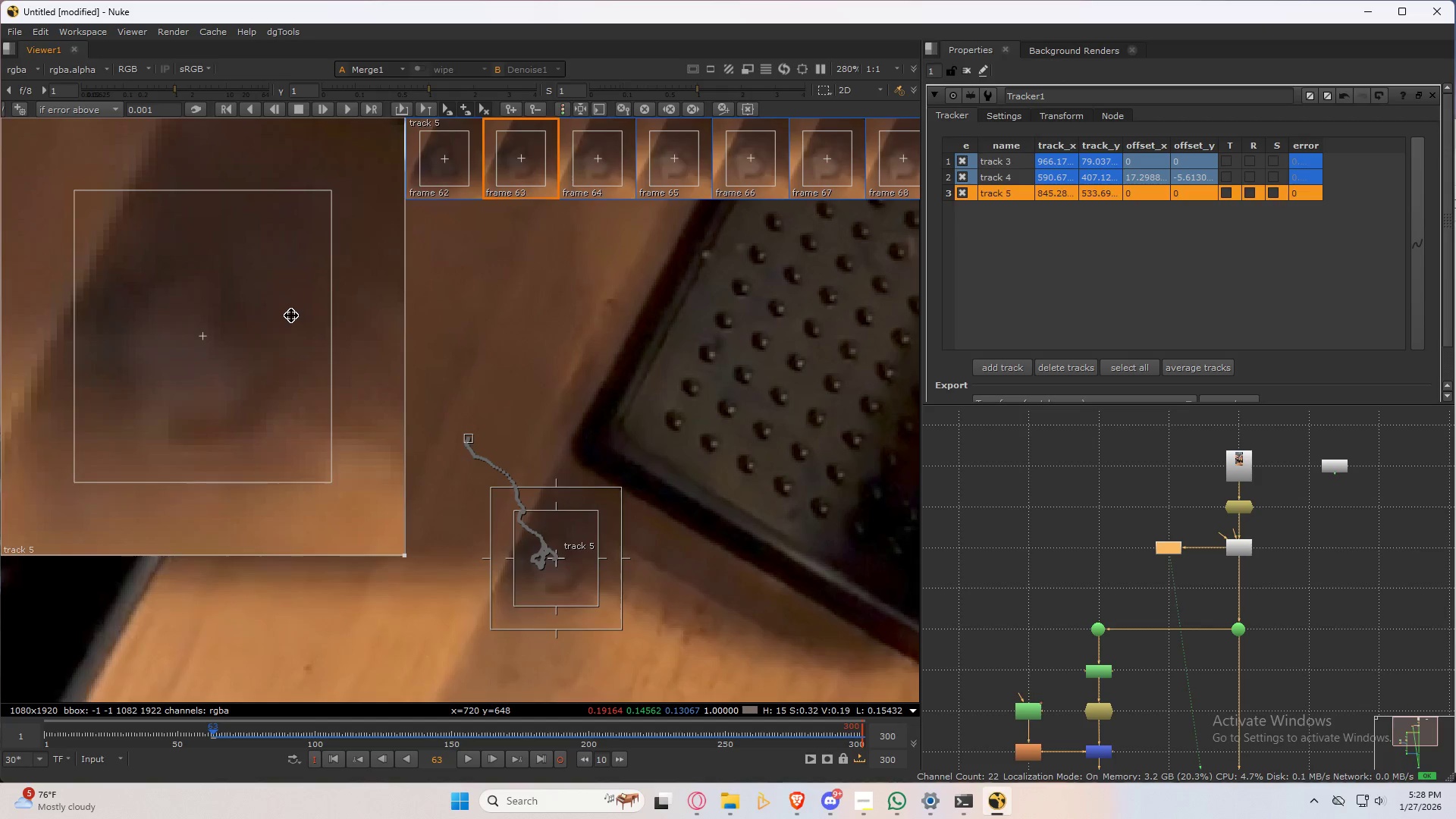 
key(ArrowLeft)
 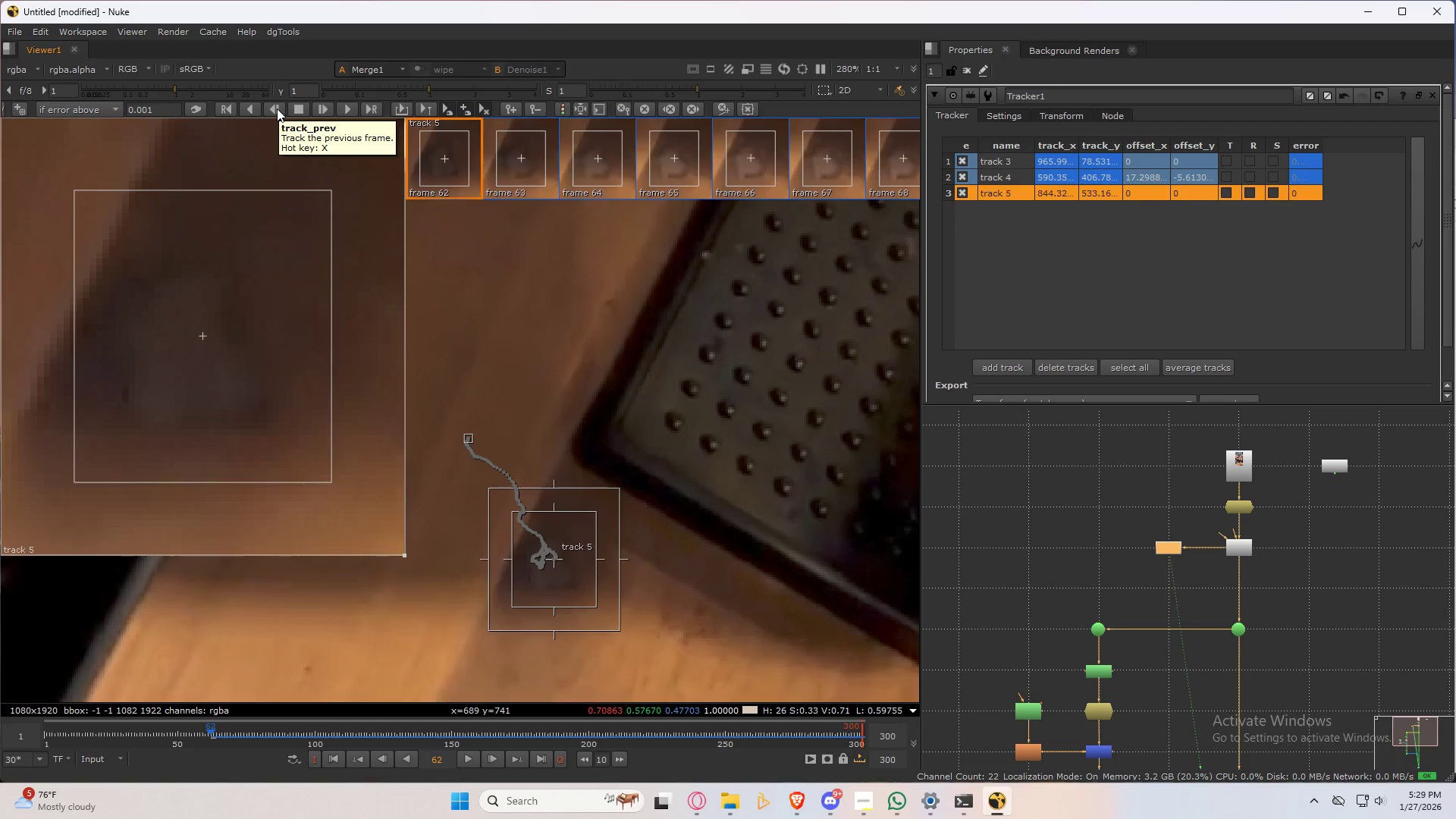 
left_click([277, 108])
 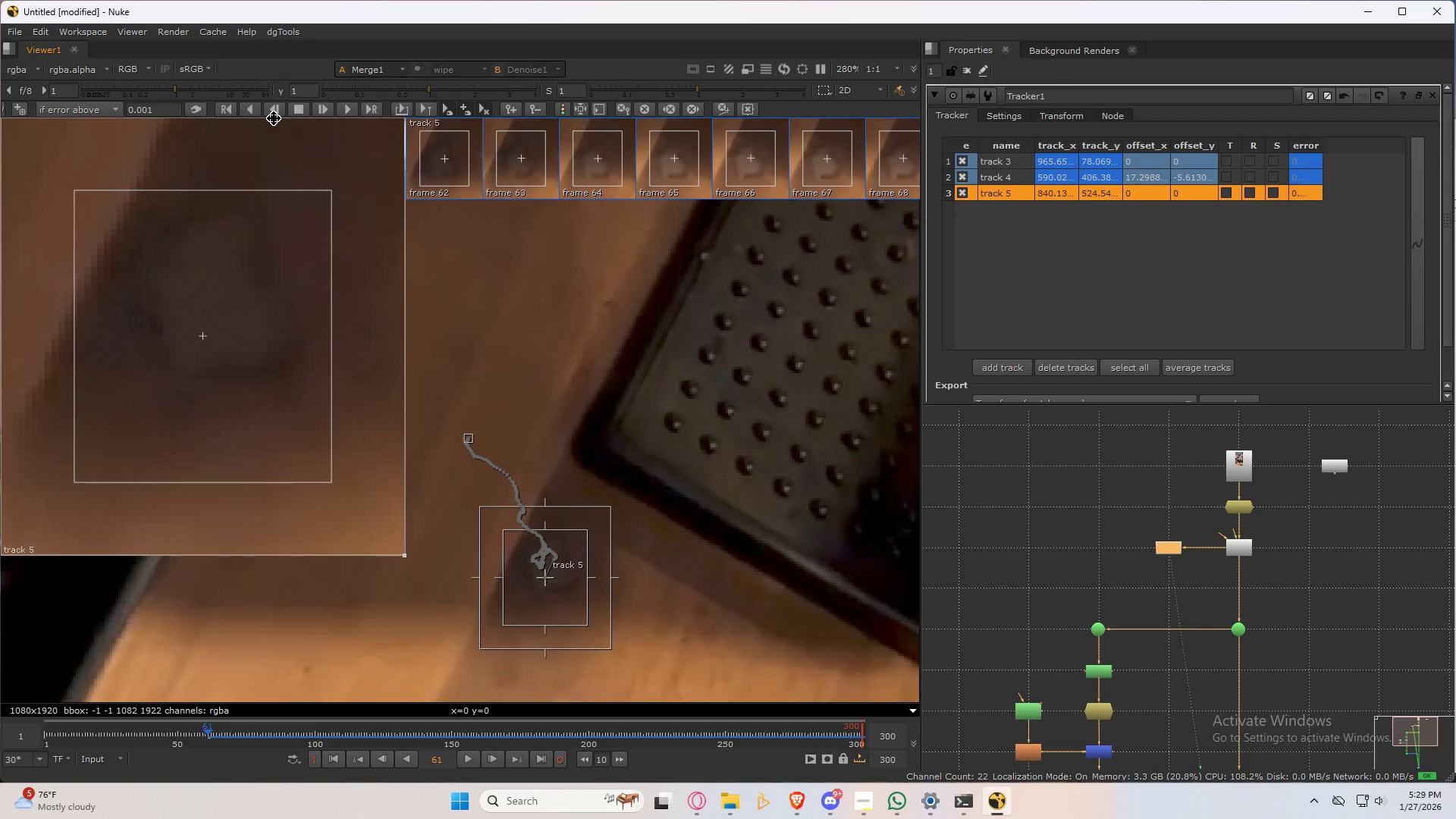 
left_click_drag(start_coordinate=[264, 279], to_coordinate=[232, 337])
 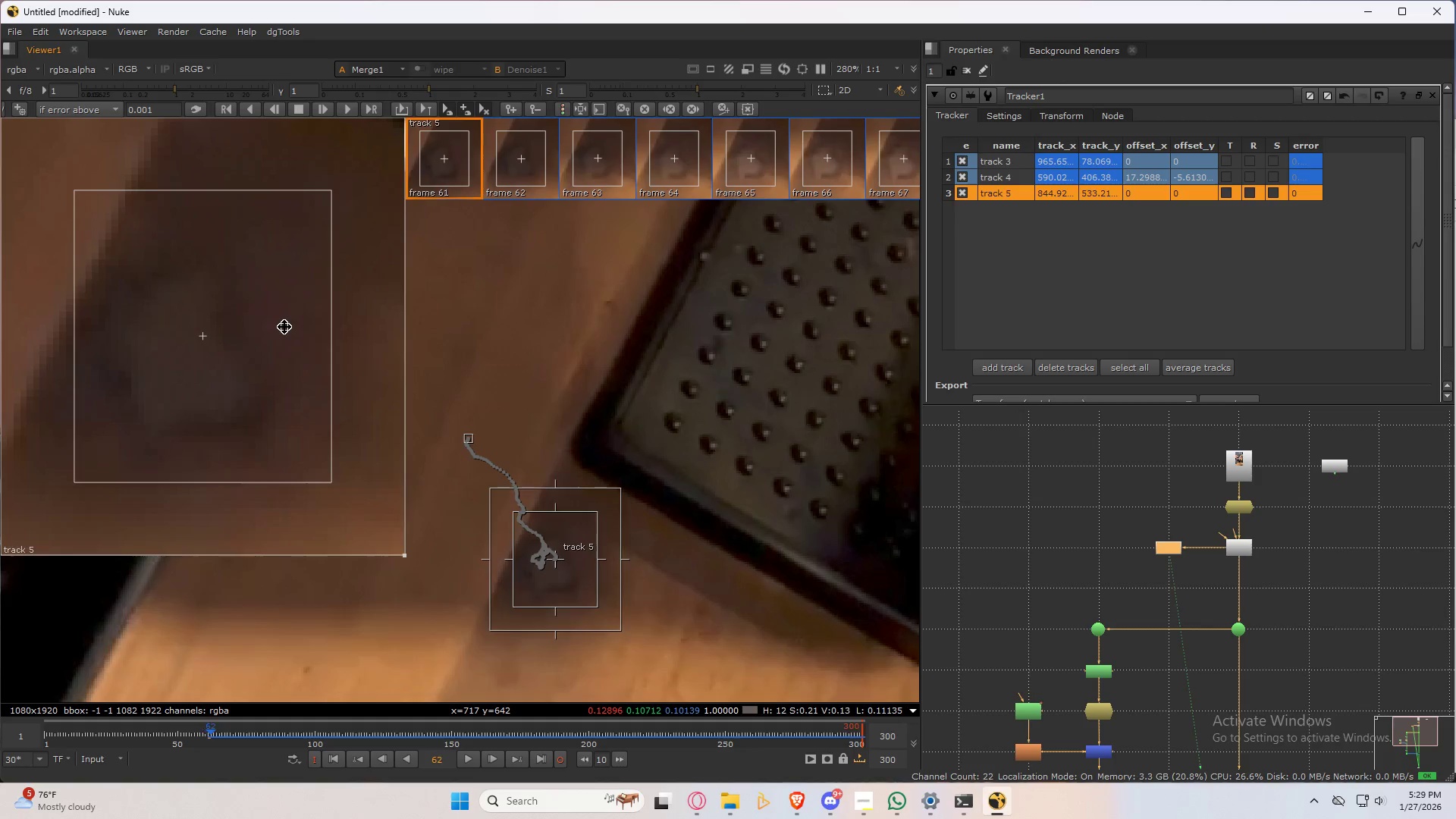 
key(ArrowRight)
 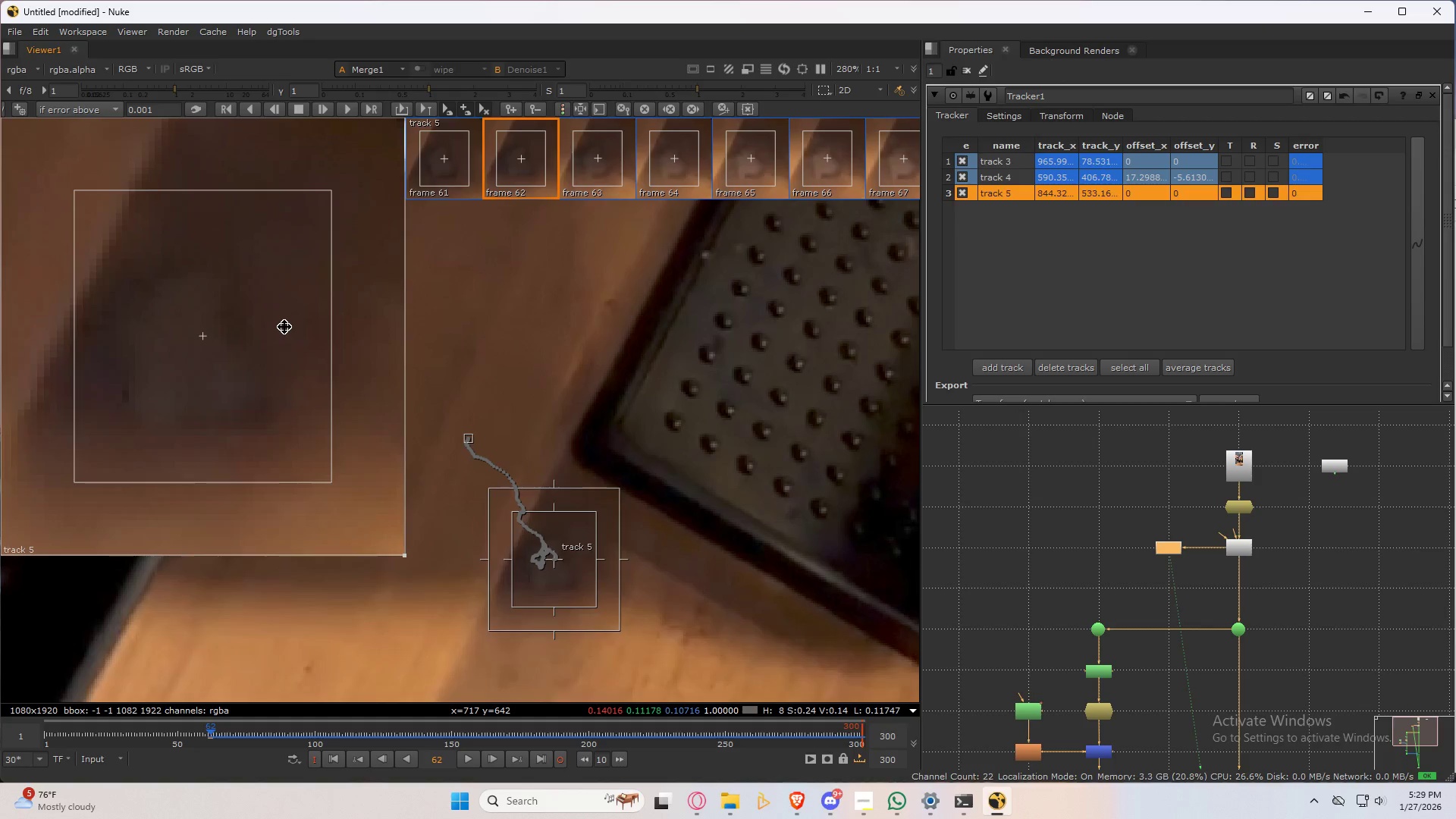 
key(ArrowLeft)
 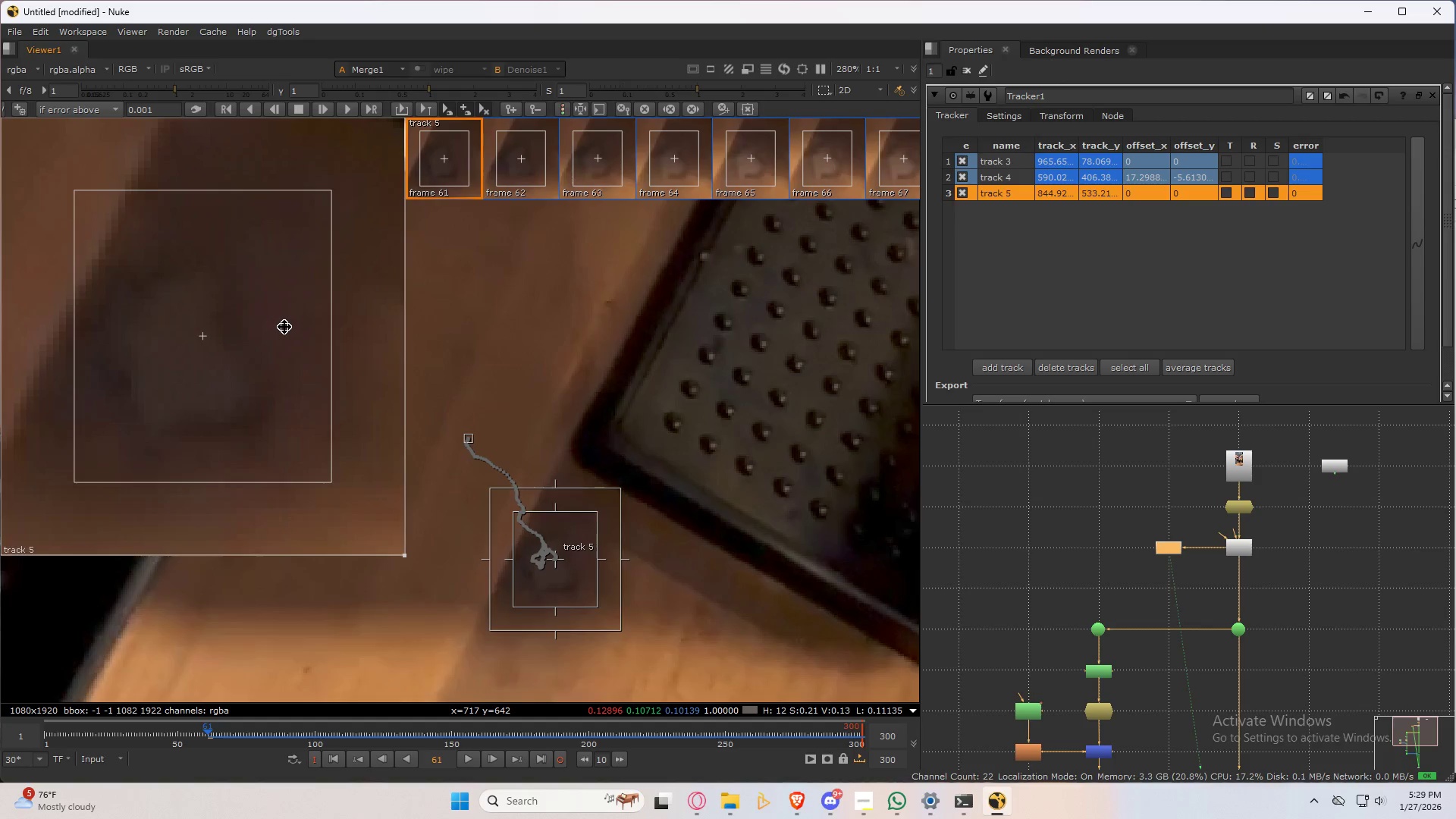 
key(ArrowRight)
 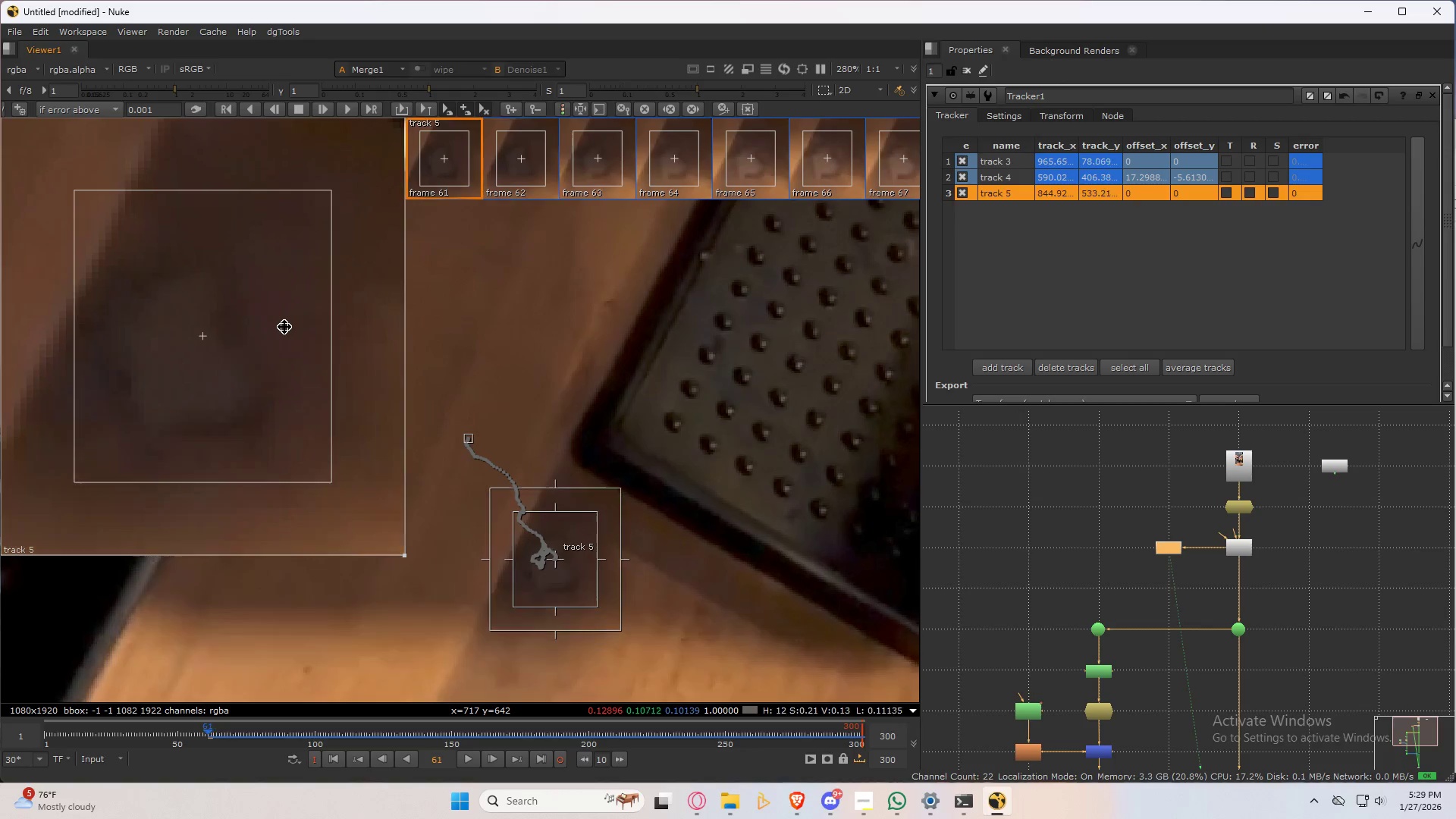 
key(ArrowLeft)
 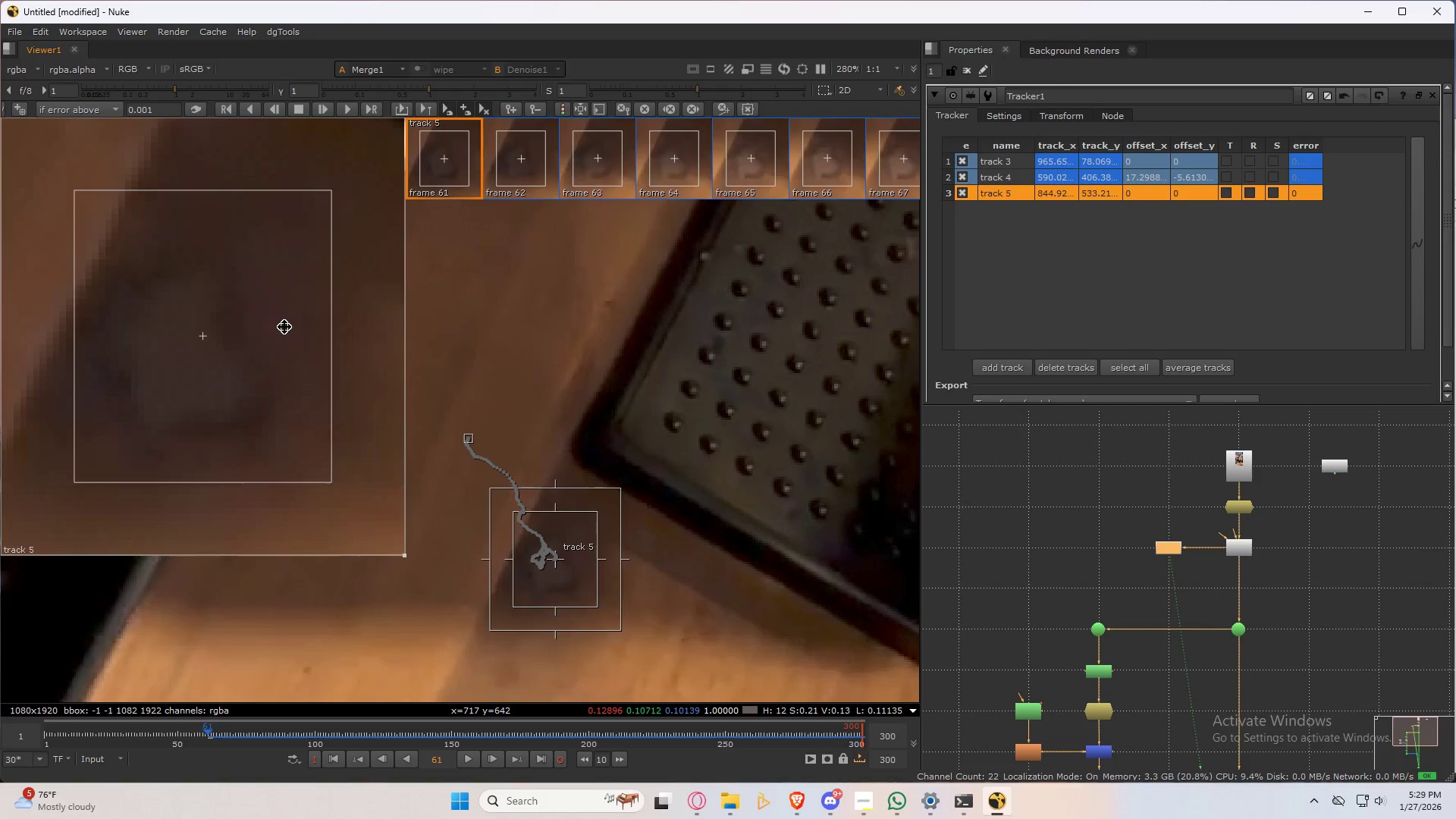 
key(ArrowRight)
 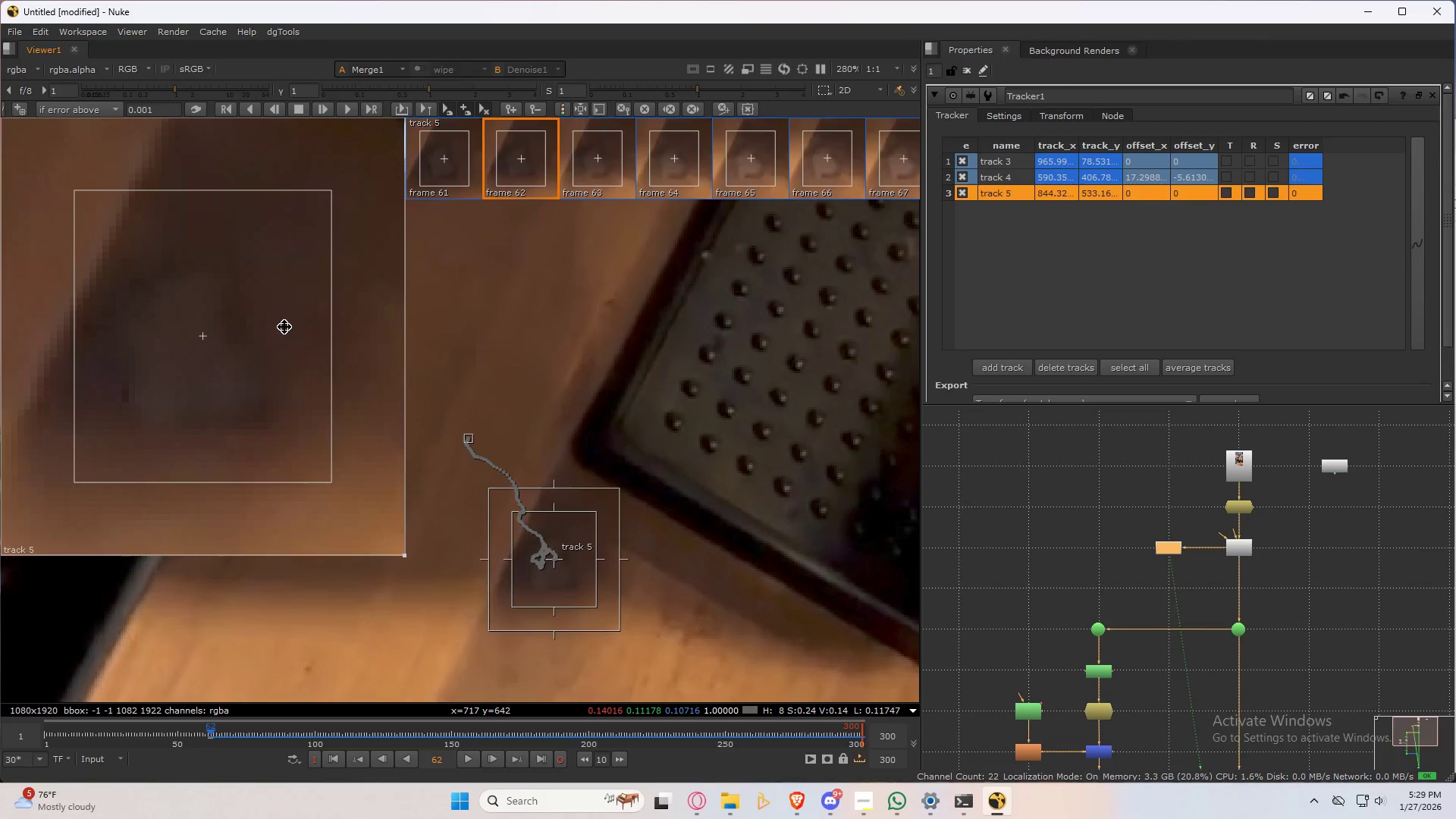 
key(ArrowLeft)
 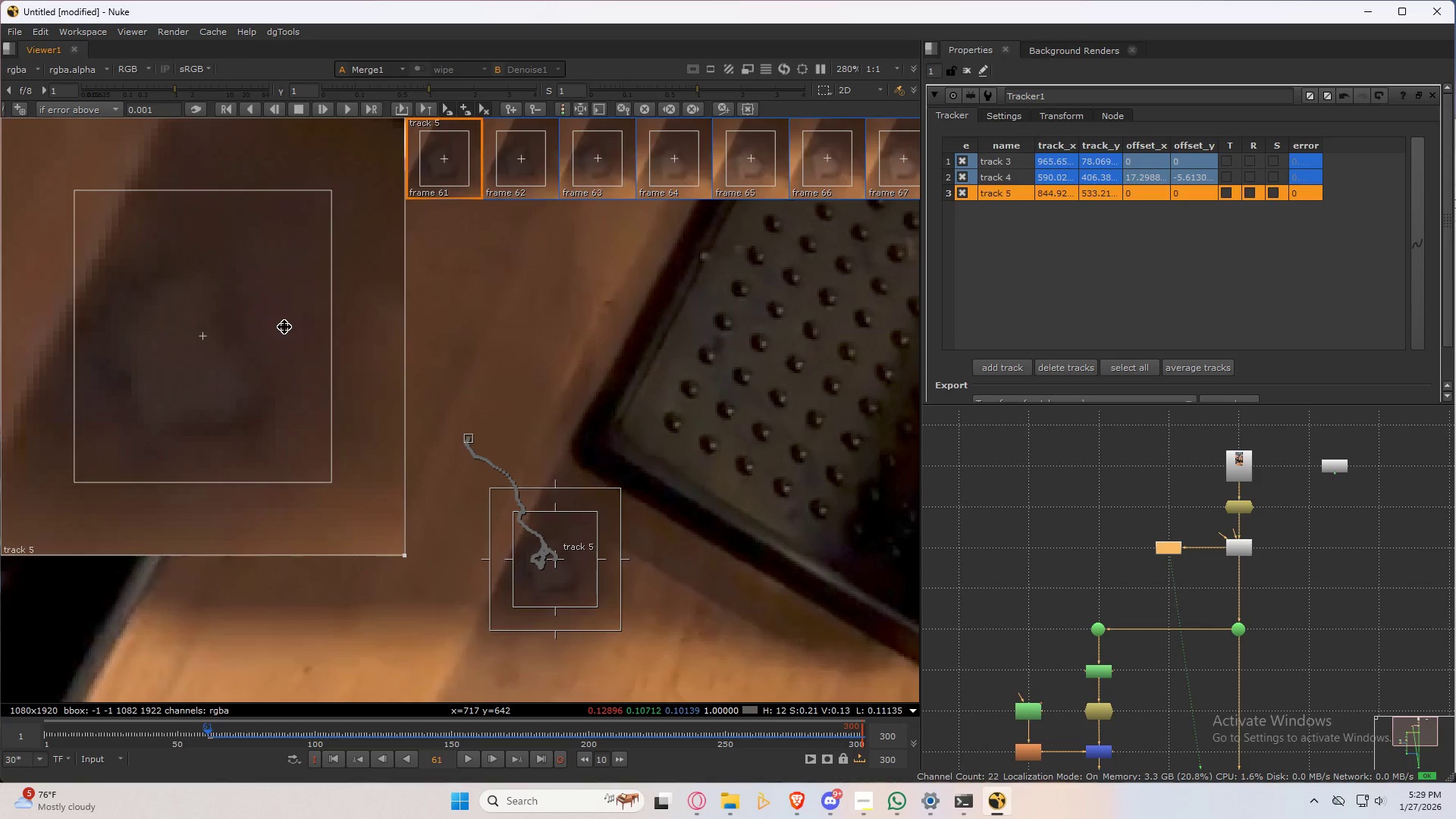 
key(ArrowRight)
 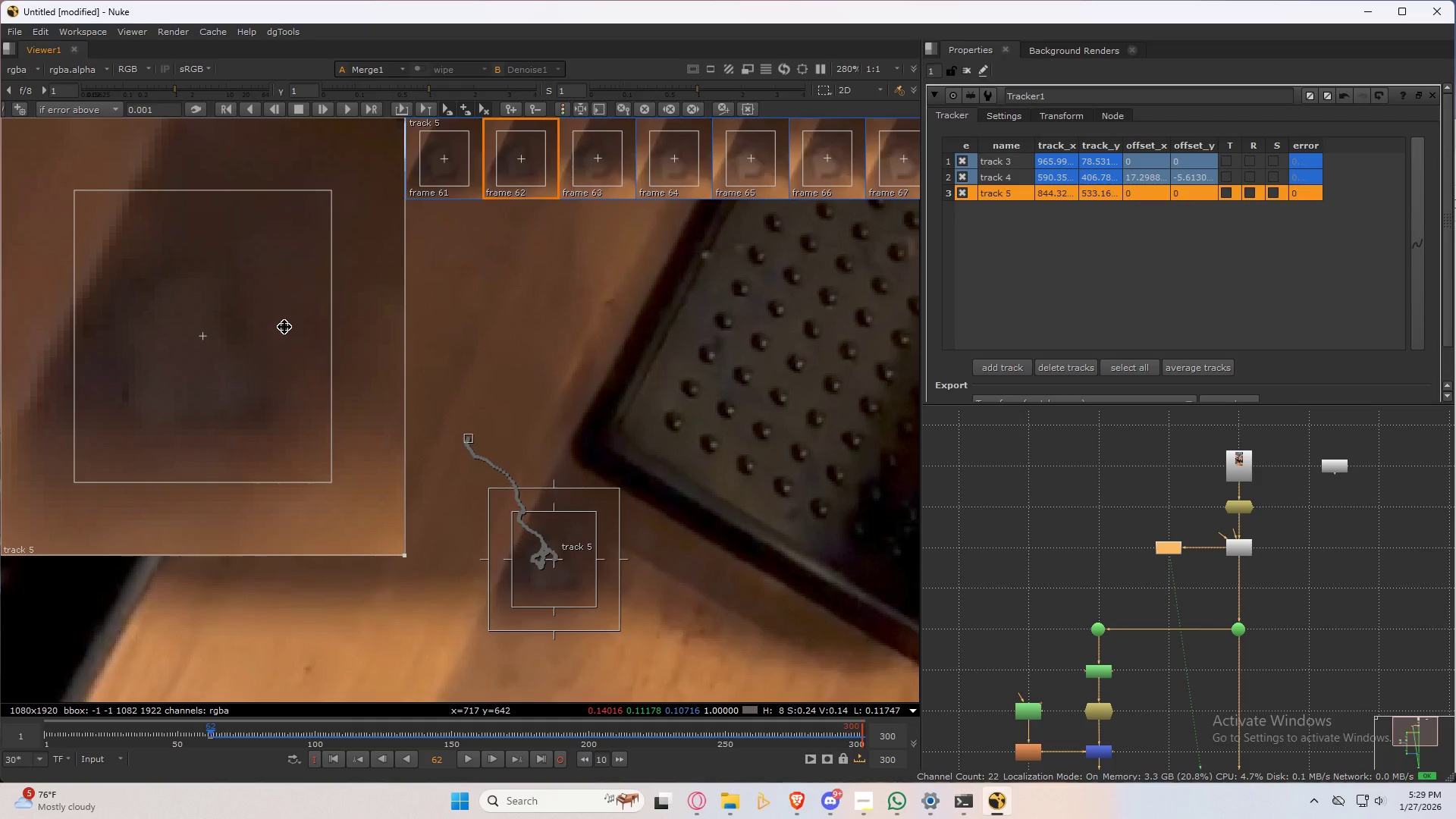 
key(ArrowLeft)
 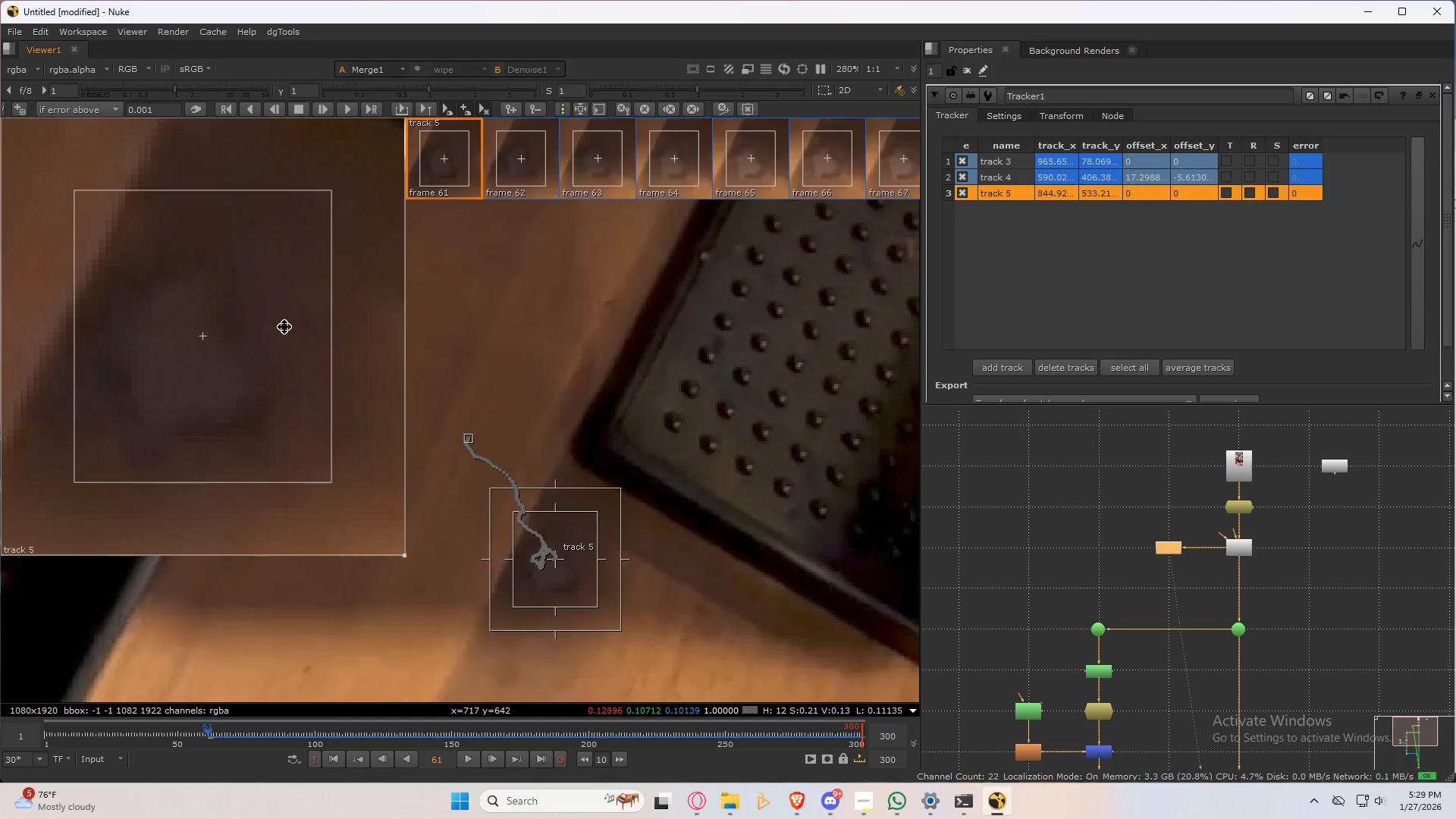 
left_click_drag(start_coordinate=[284, 327], to_coordinate=[290, 324])
 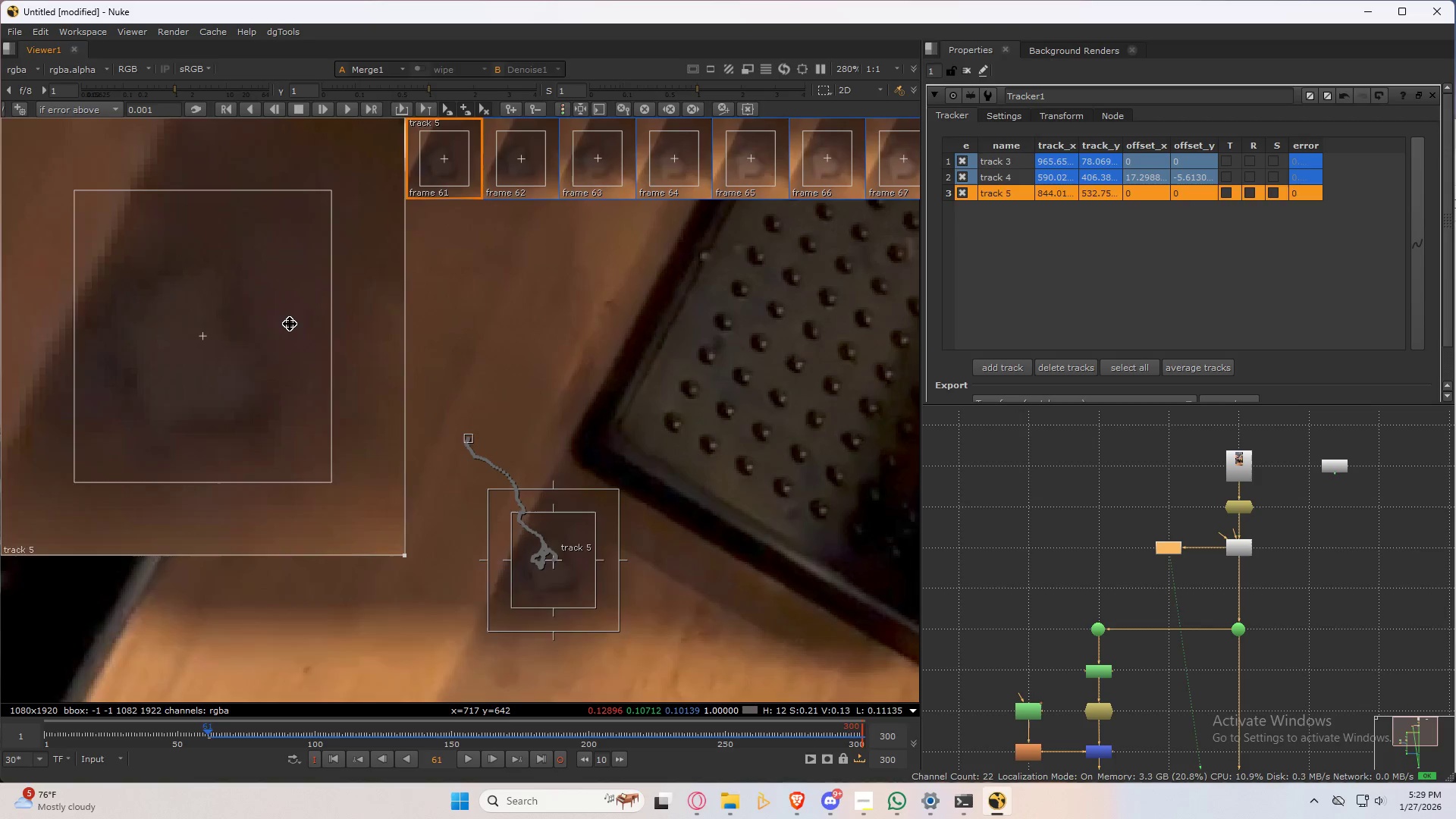 
key(ArrowRight)
 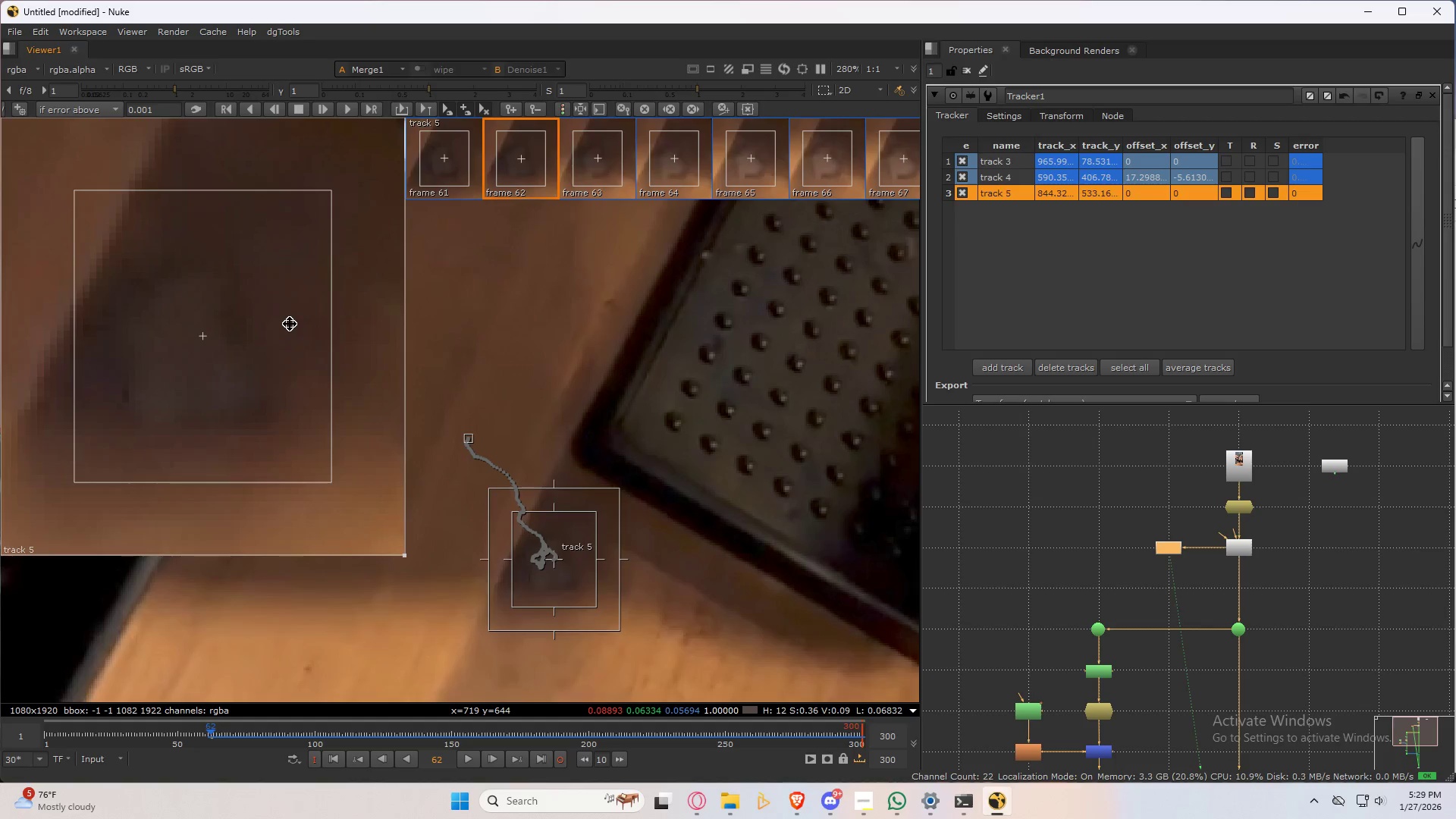 
key(ArrowLeft)
 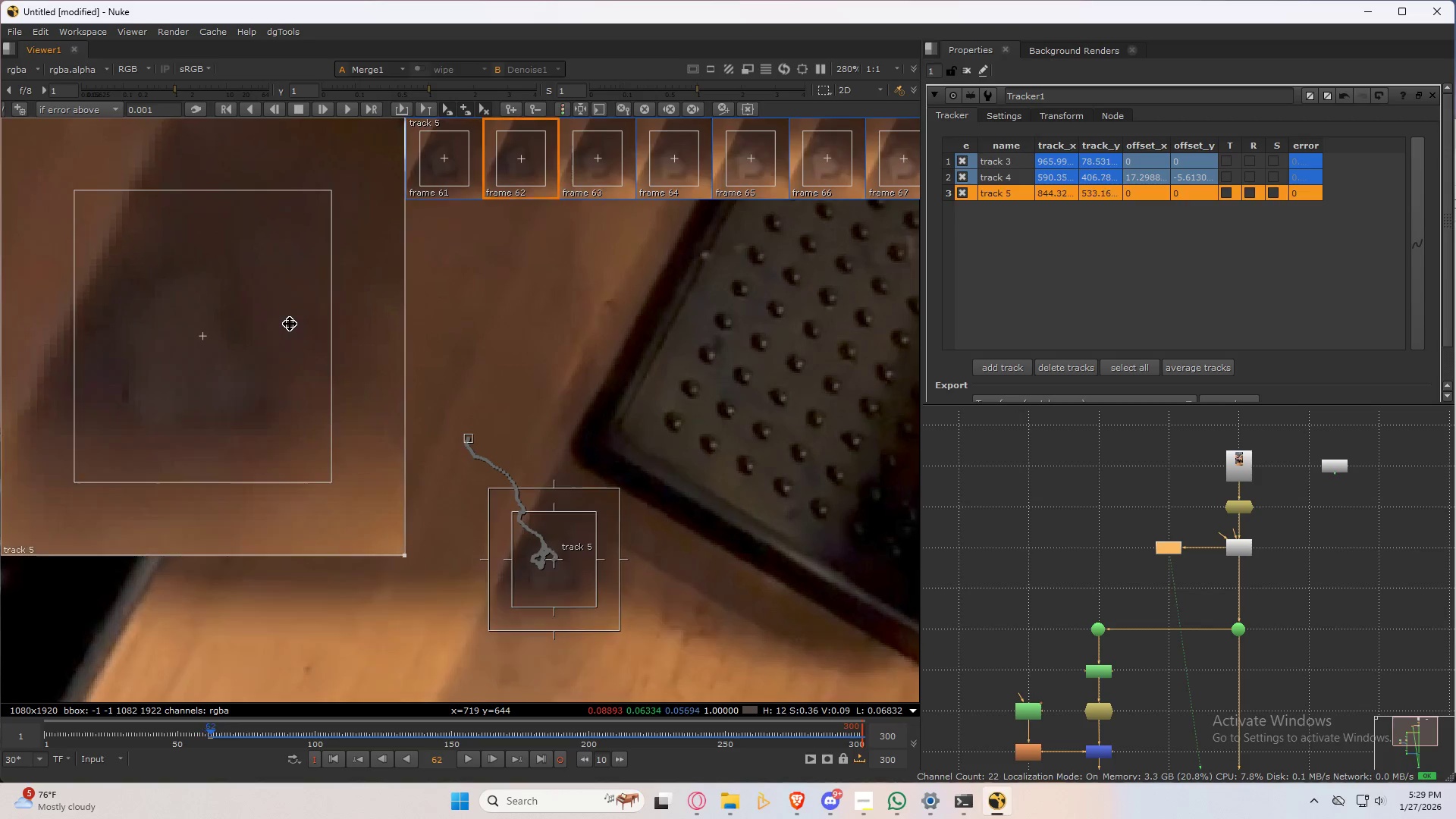 
key(ArrowRight)
 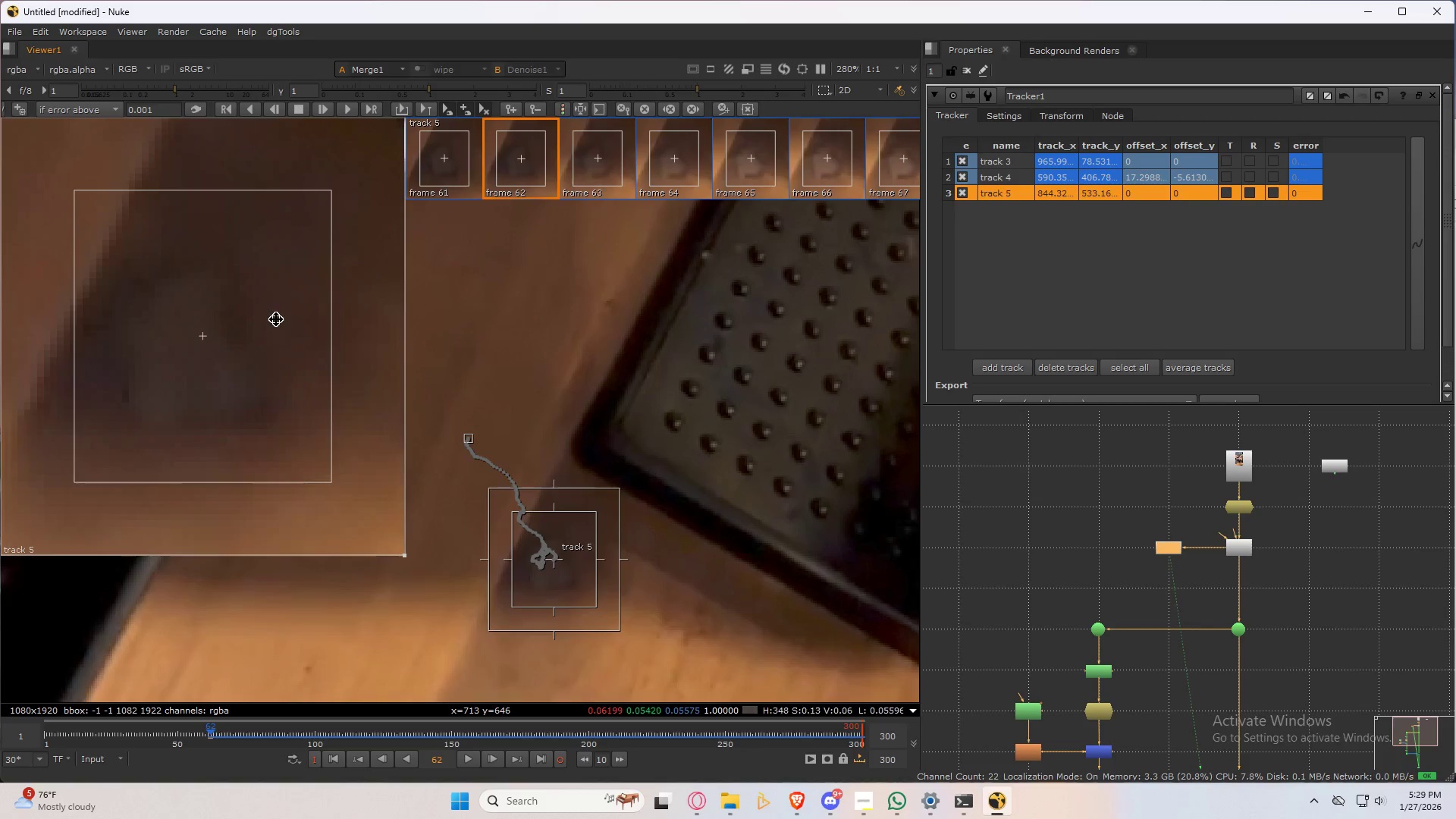 
key(ArrowLeft)
 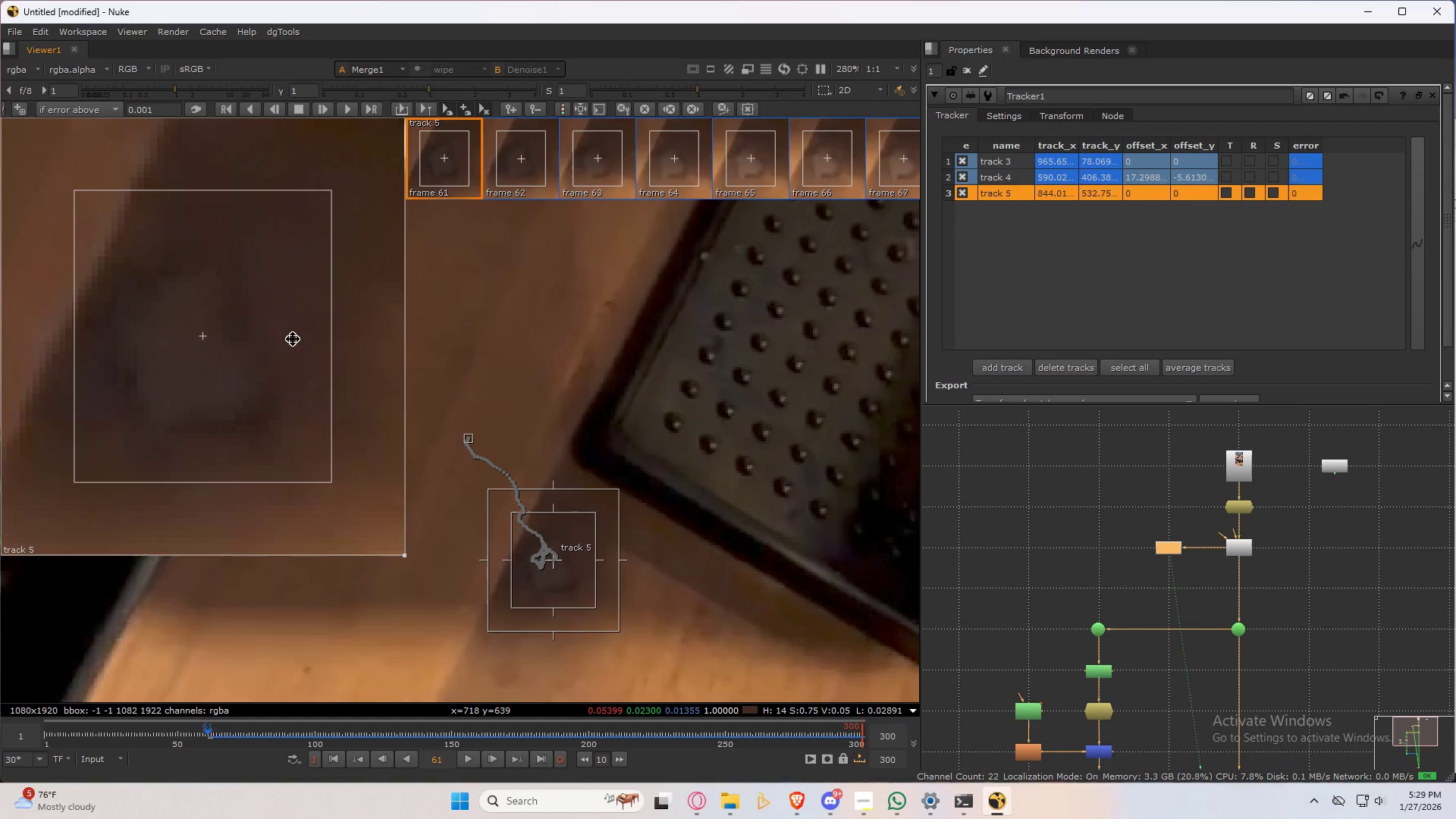 
key(ArrowRight)
 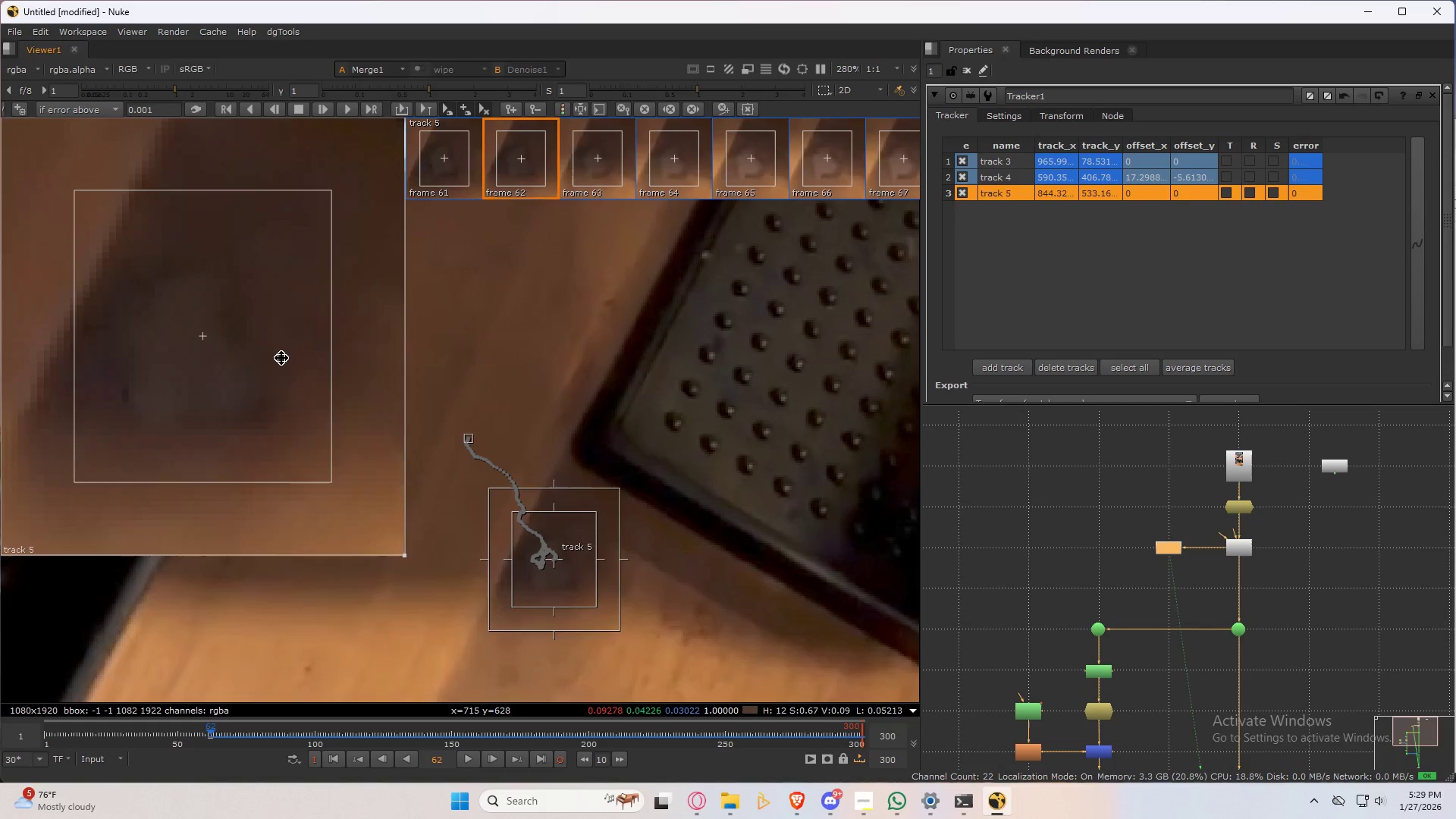 
key(ArrowLeft)
 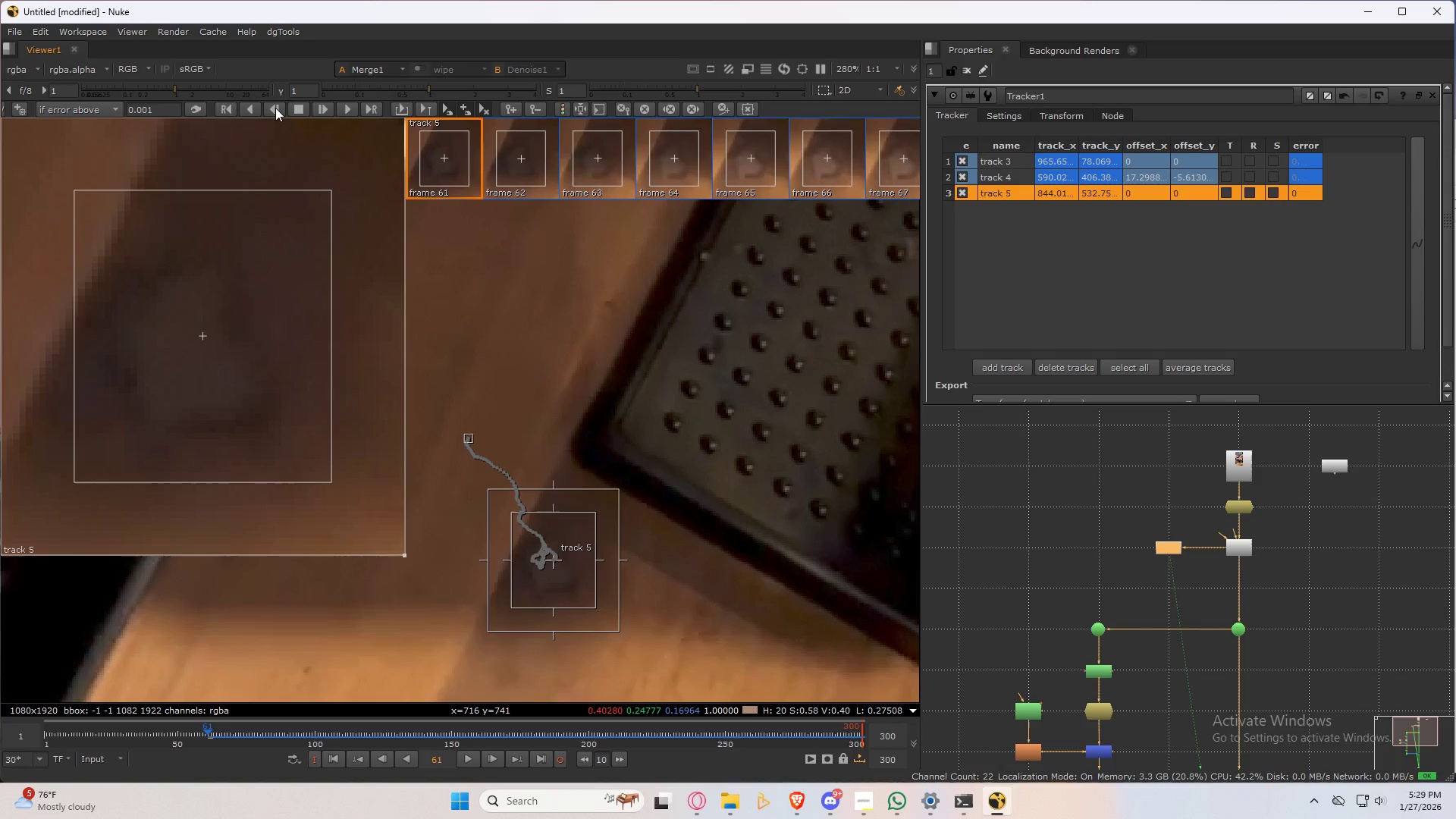 
left_click([275, 107])
 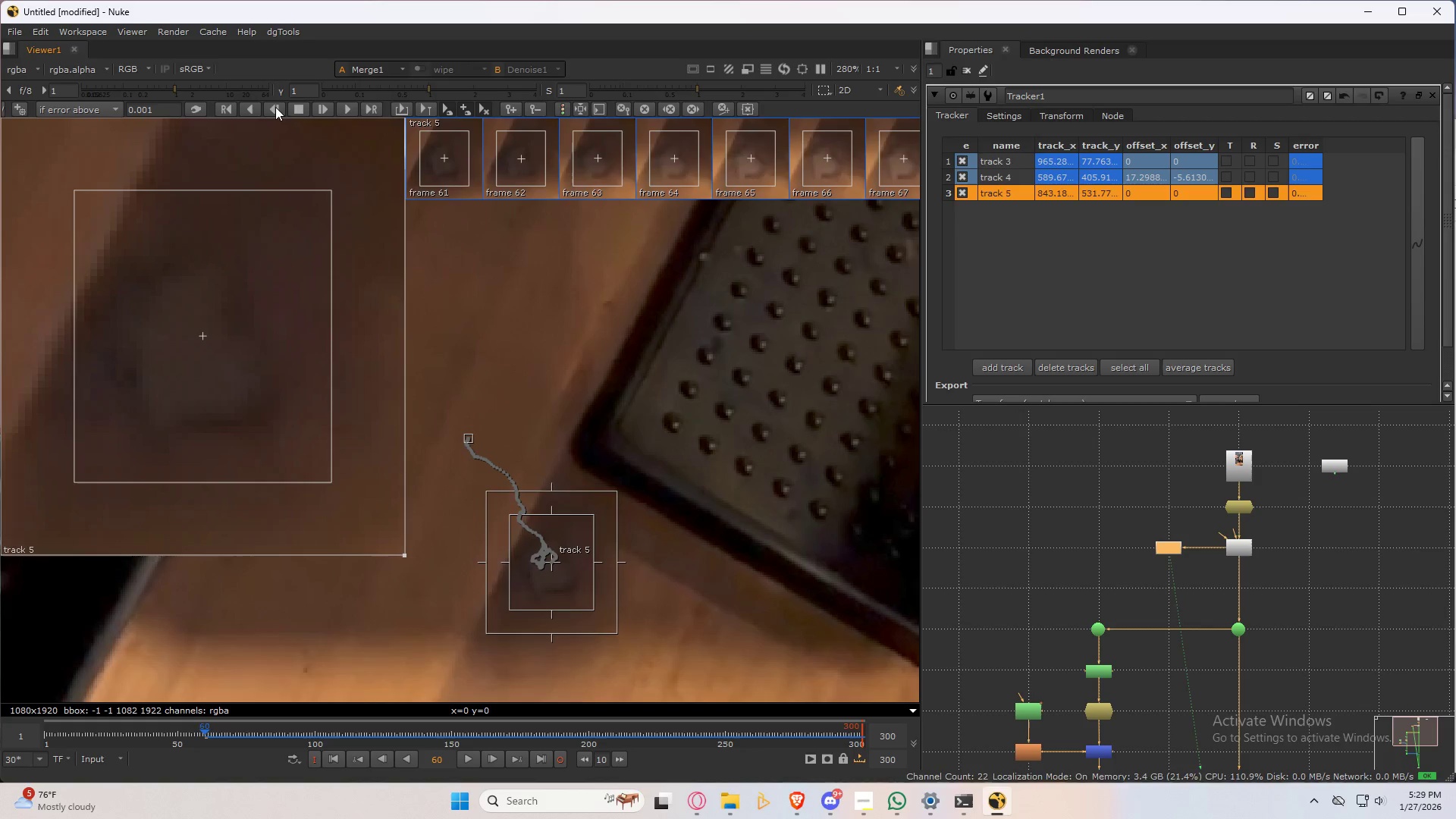 
key(ArrowRight)
 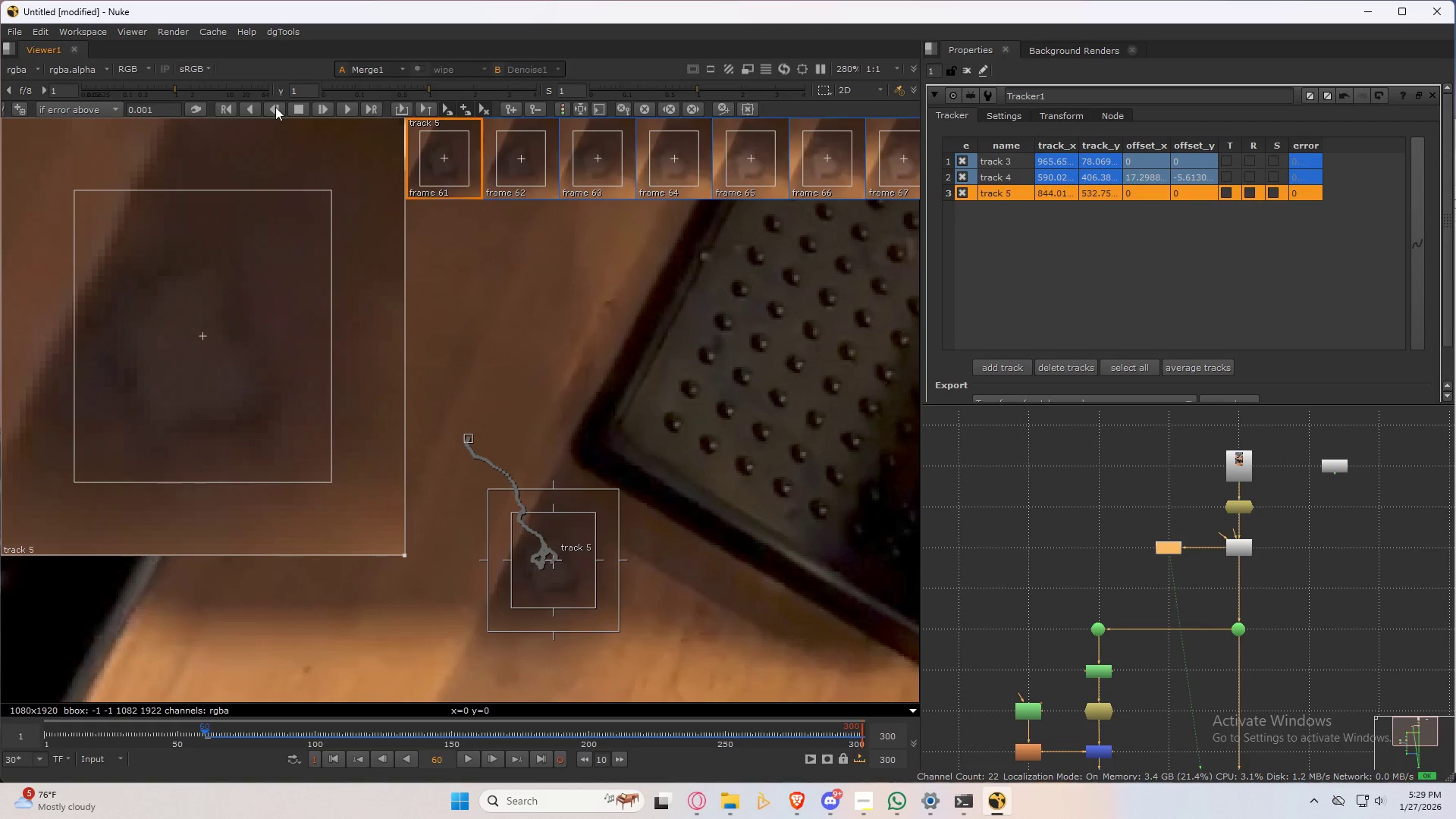 
key(ArrowLeft)
 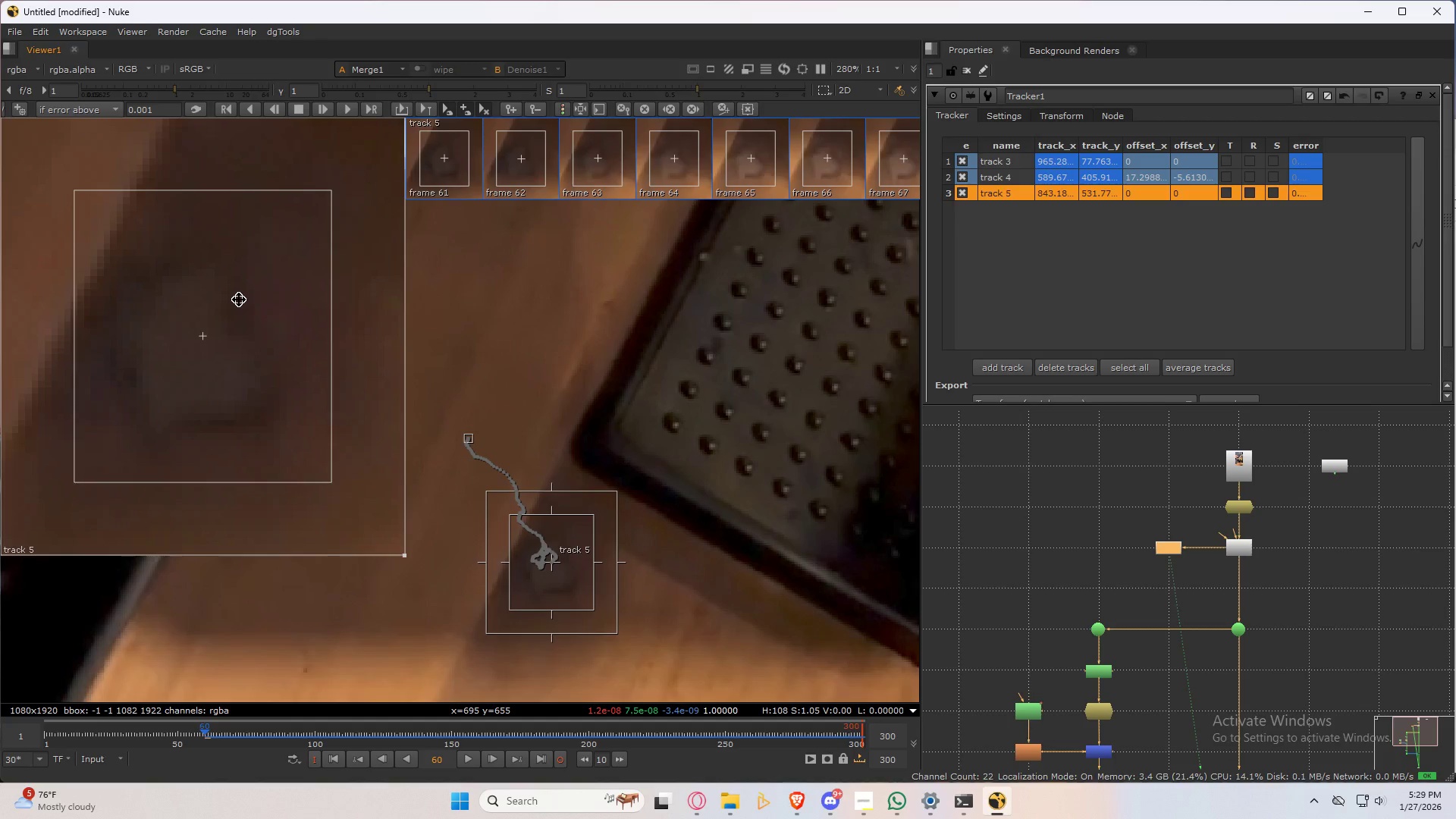 
key(ArrowRight)
 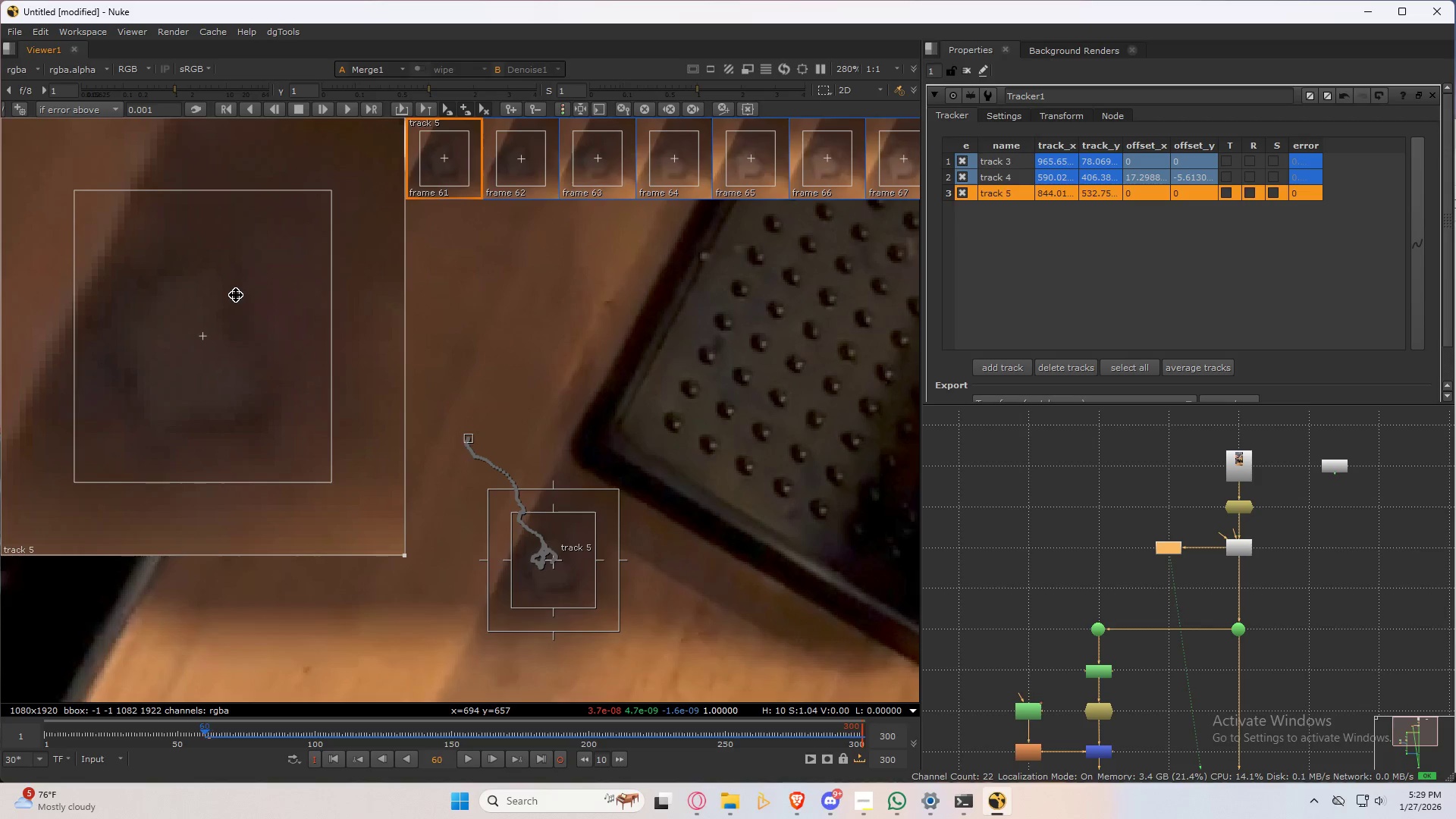 
key(ArrowLeft)
 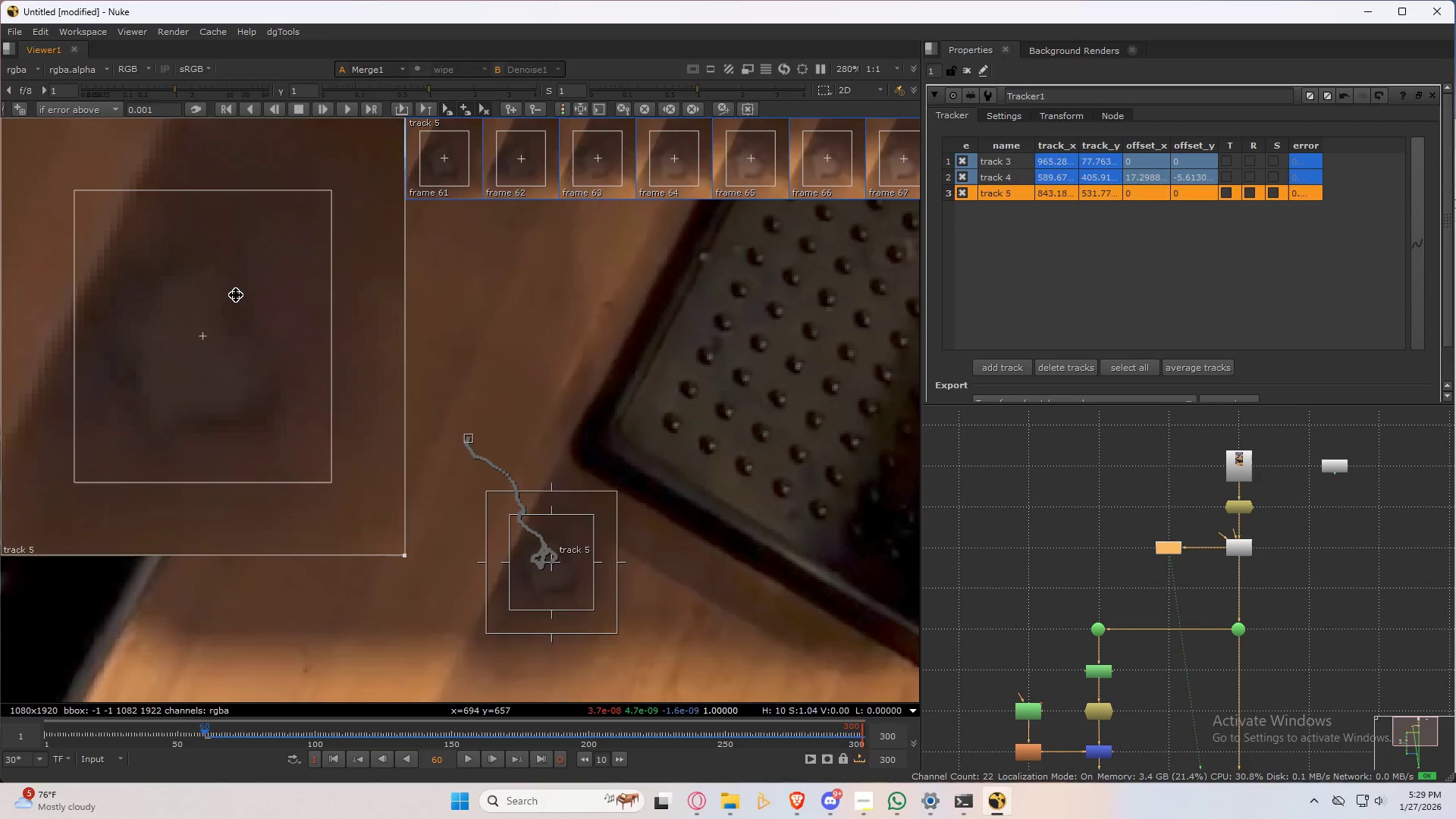 
key(ArrowRight)
 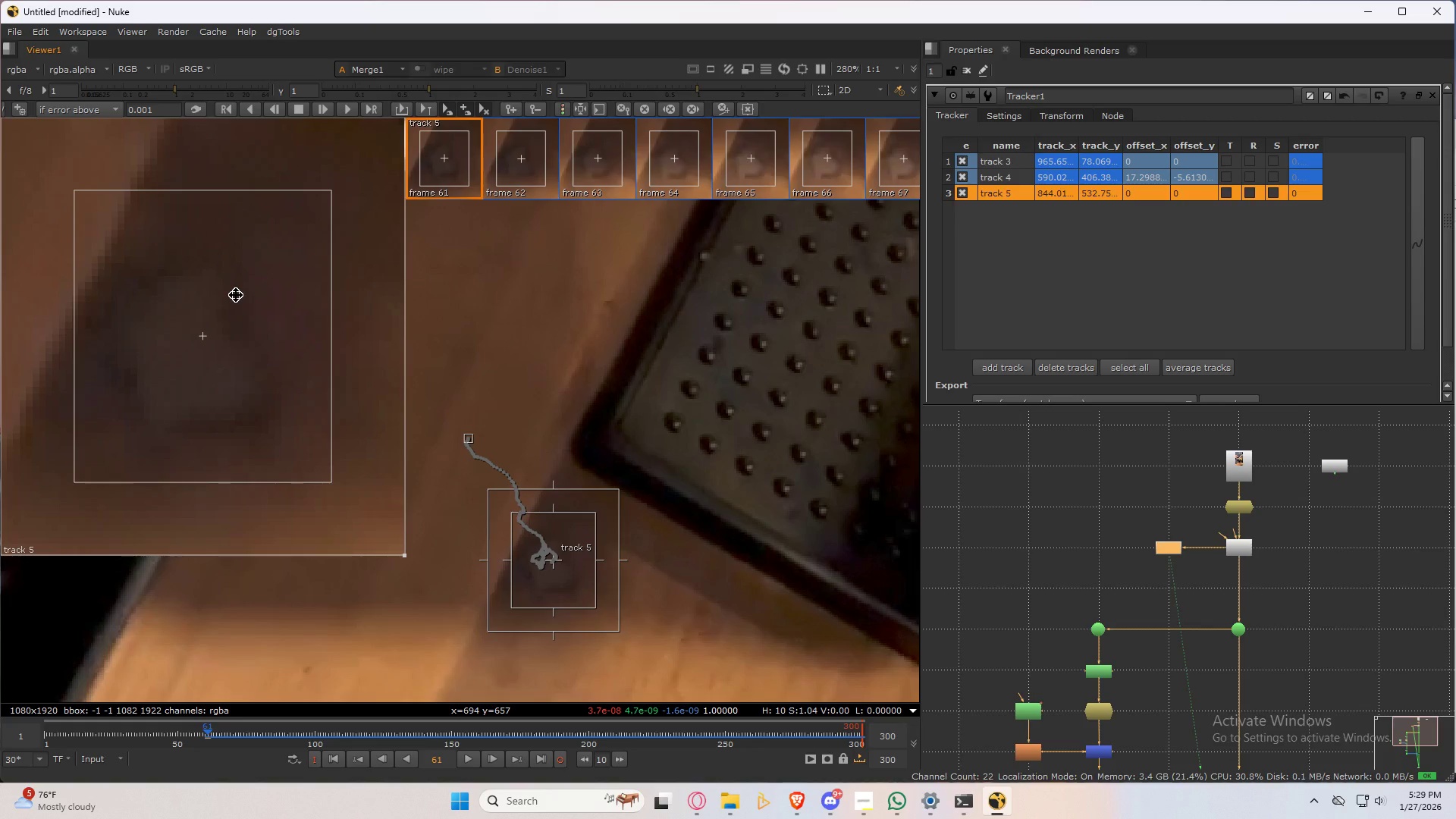 
key(ArrowLeft)
 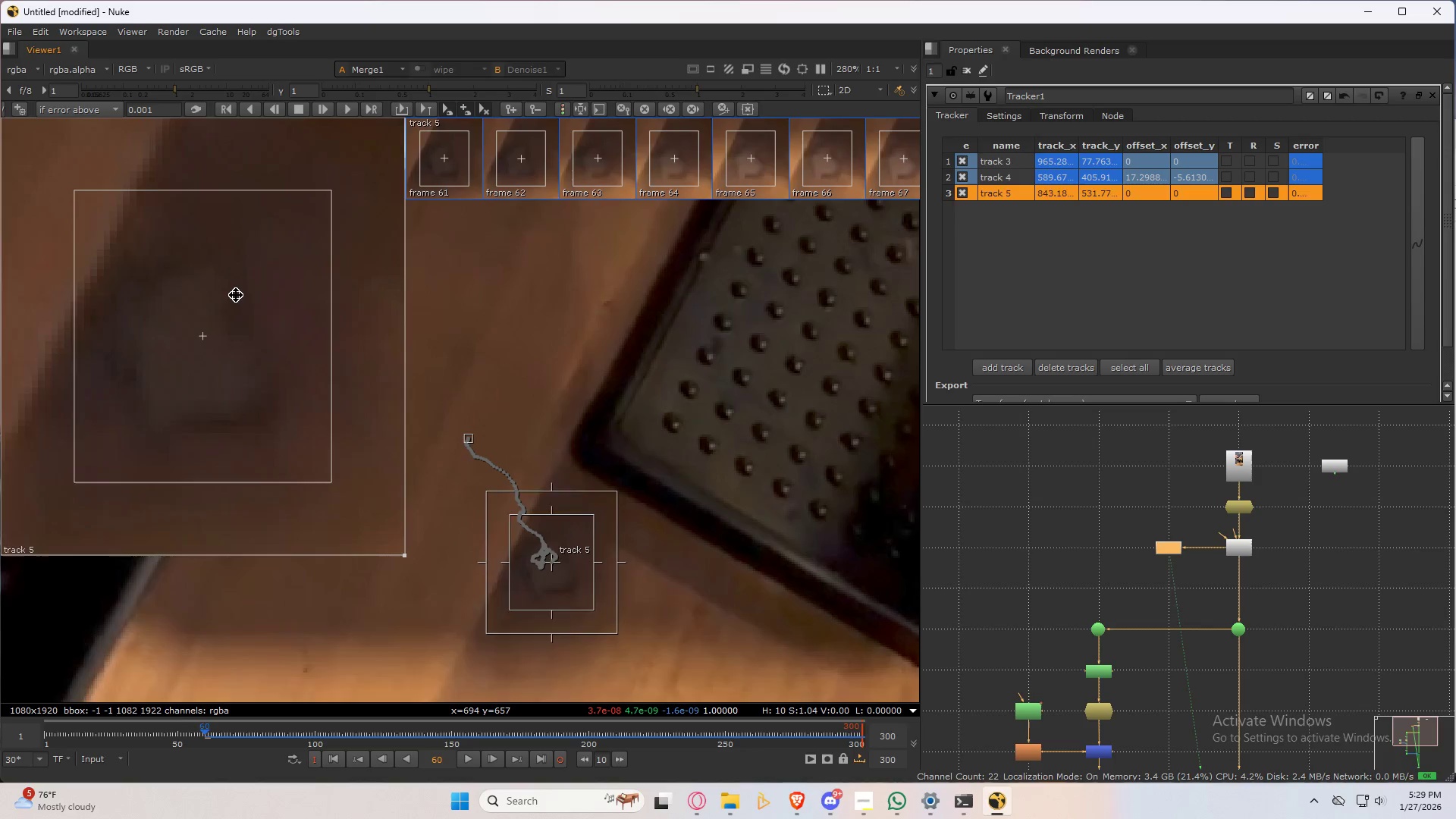 
key(ArrowRight)
 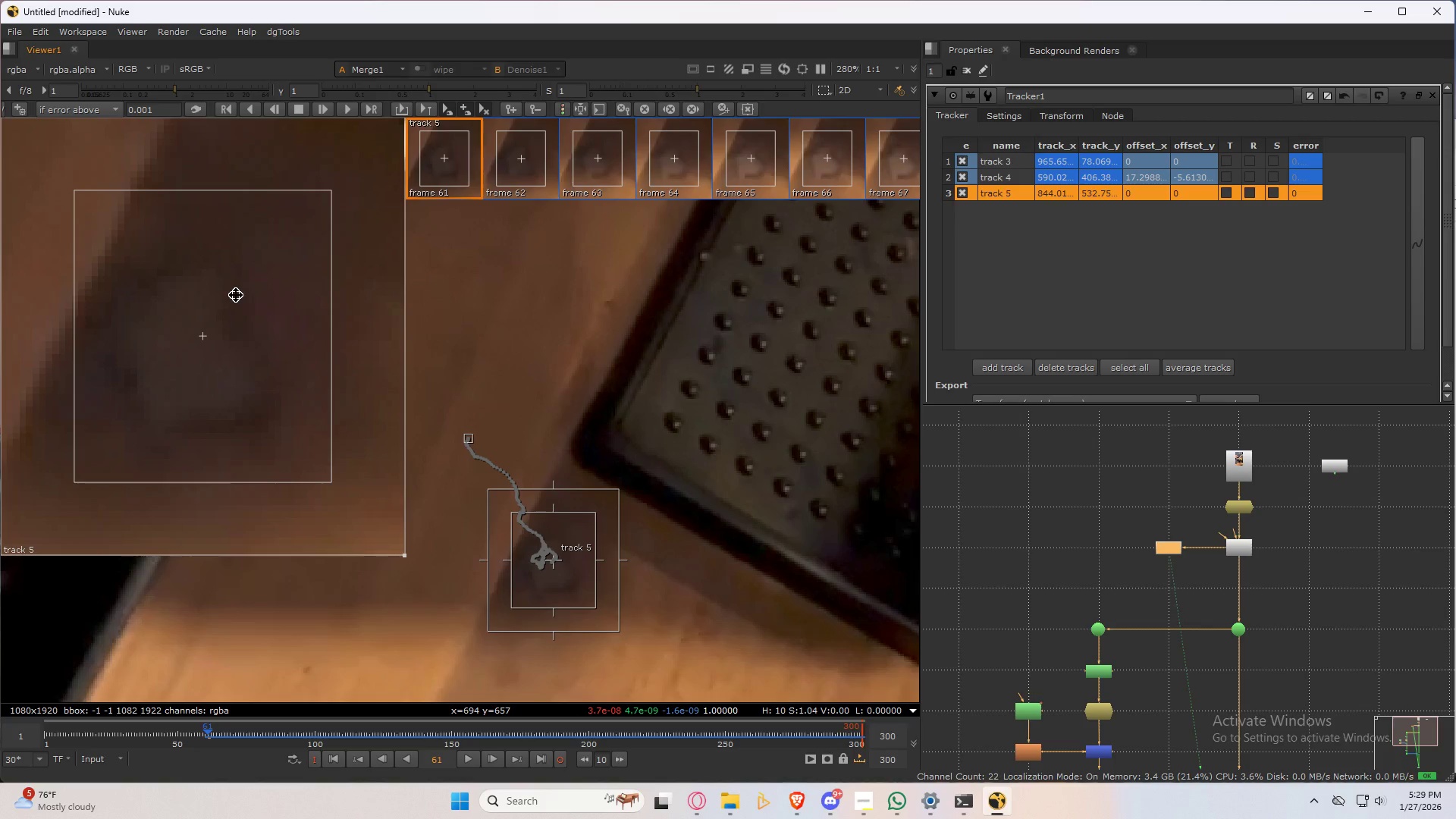 
key(ArrowLeft)
 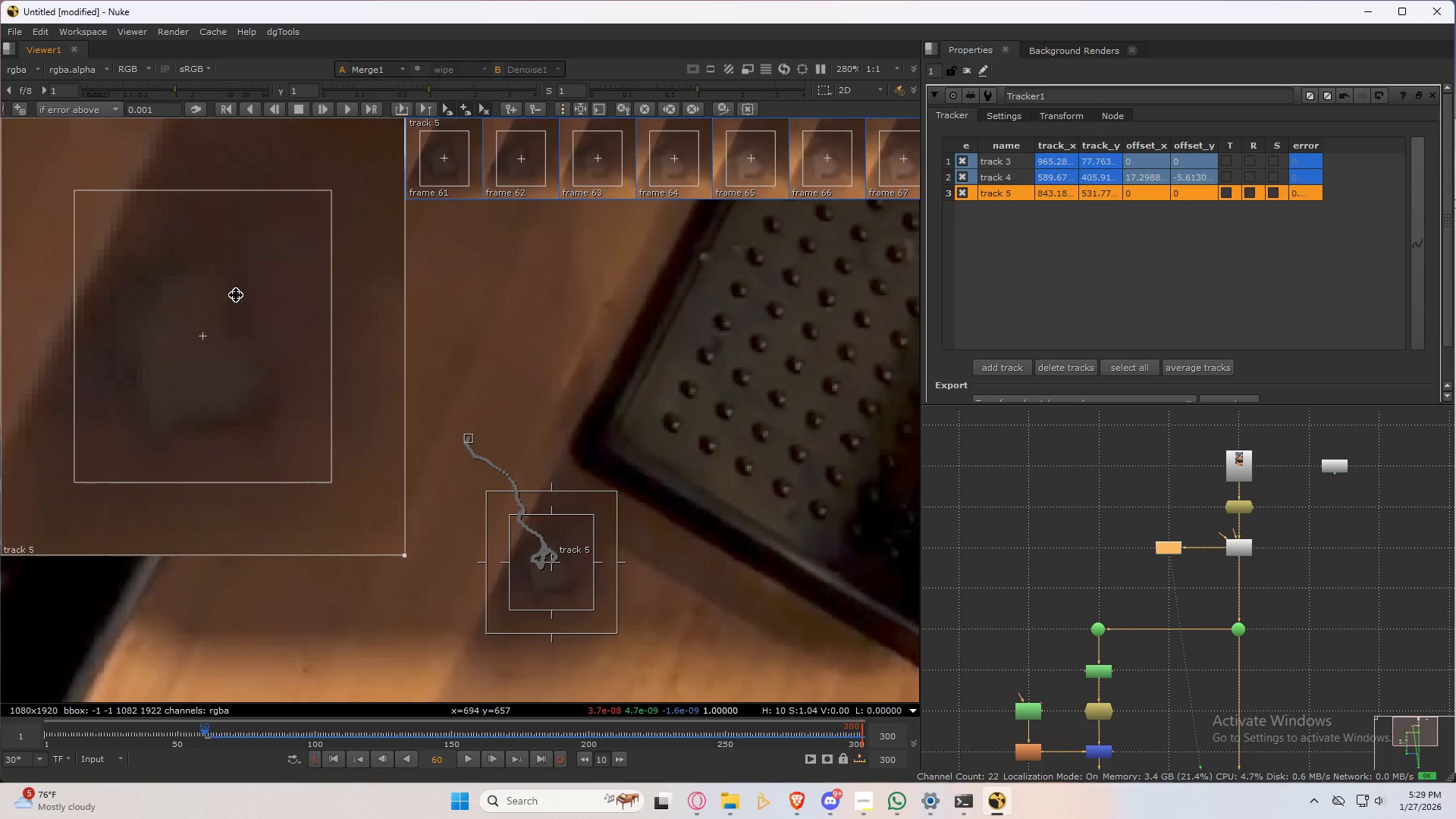 
key(ArrowRight)
 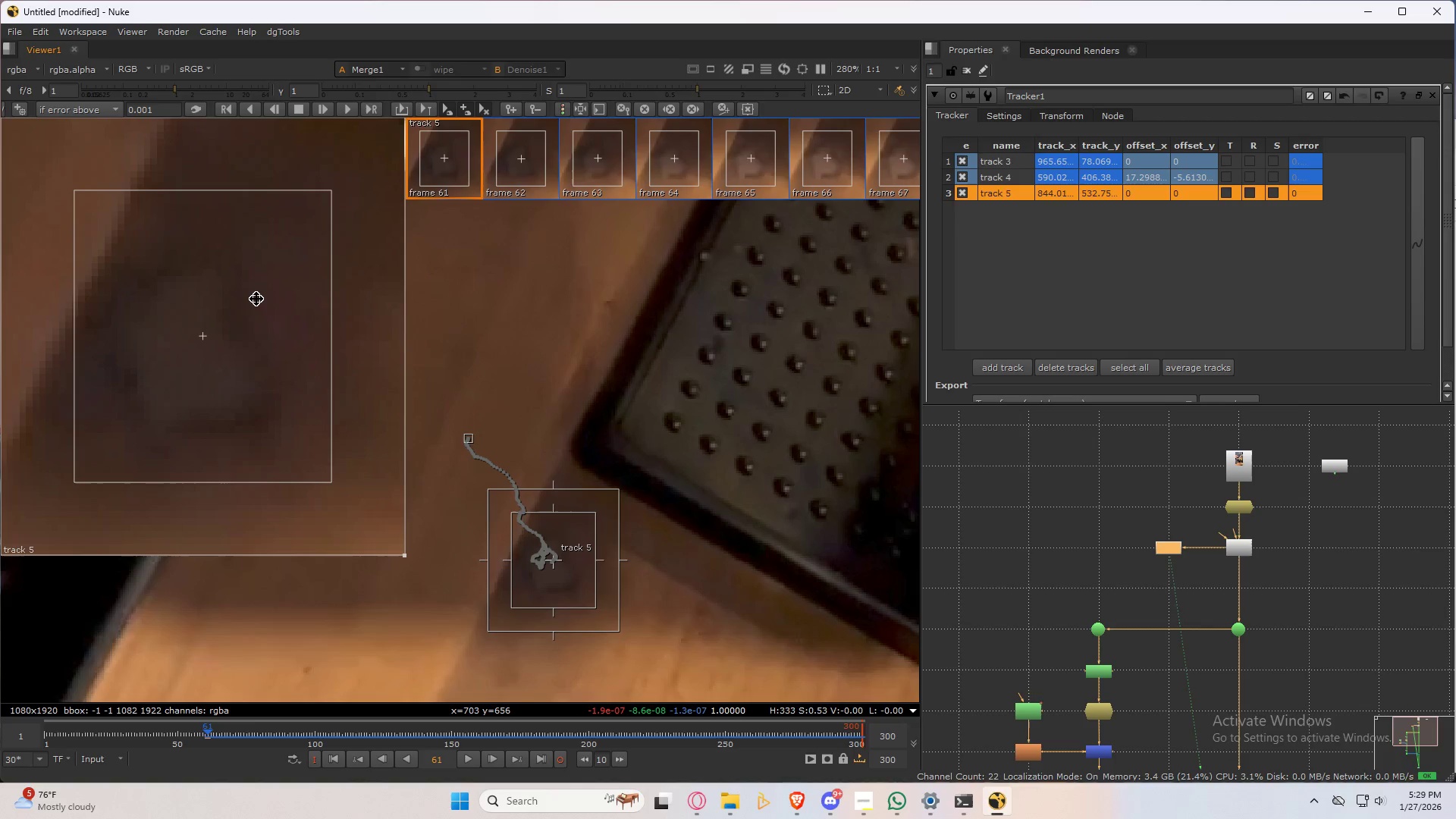 
key(ArrowLeft)
 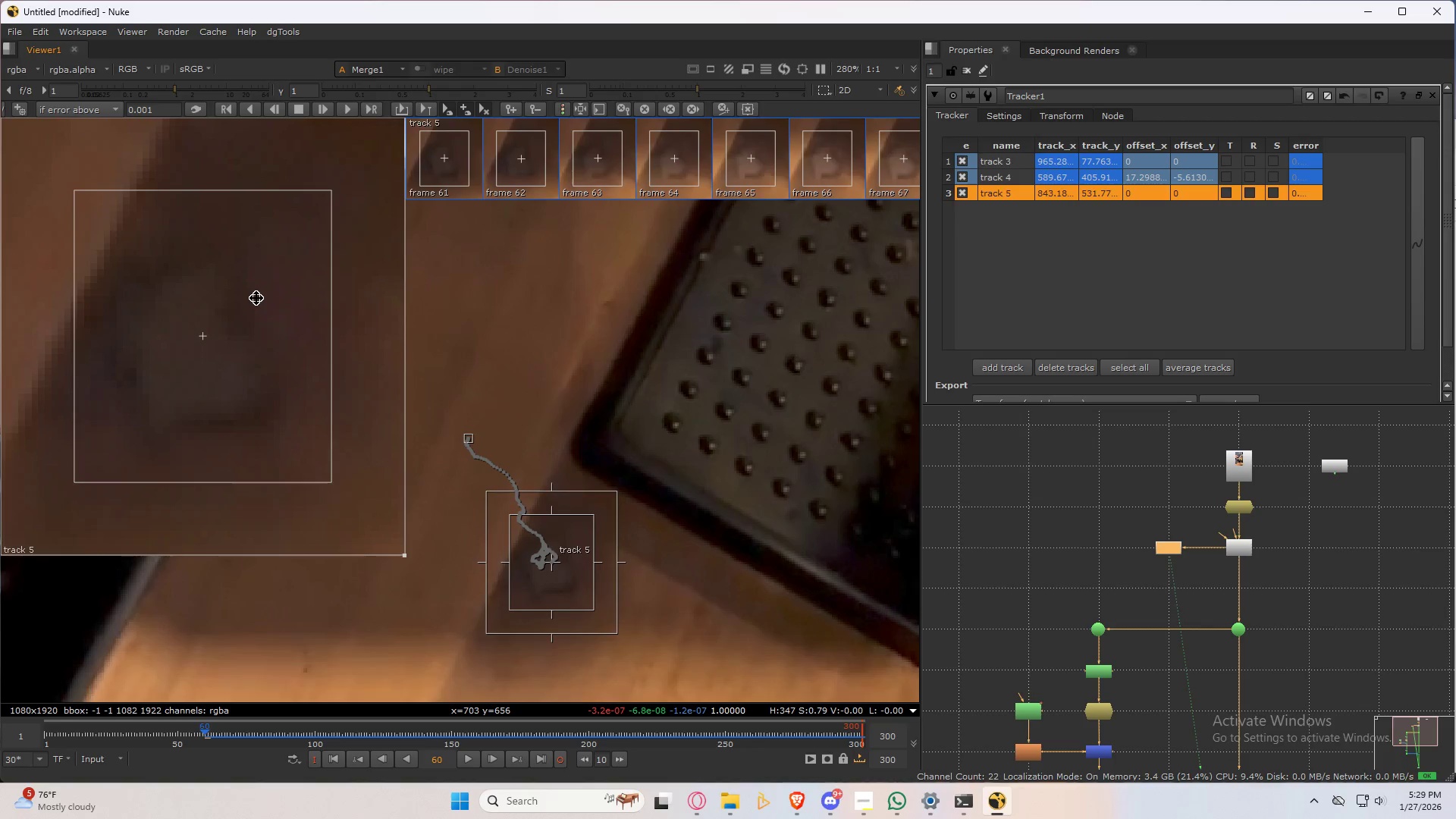 
key(ArrowRight)
 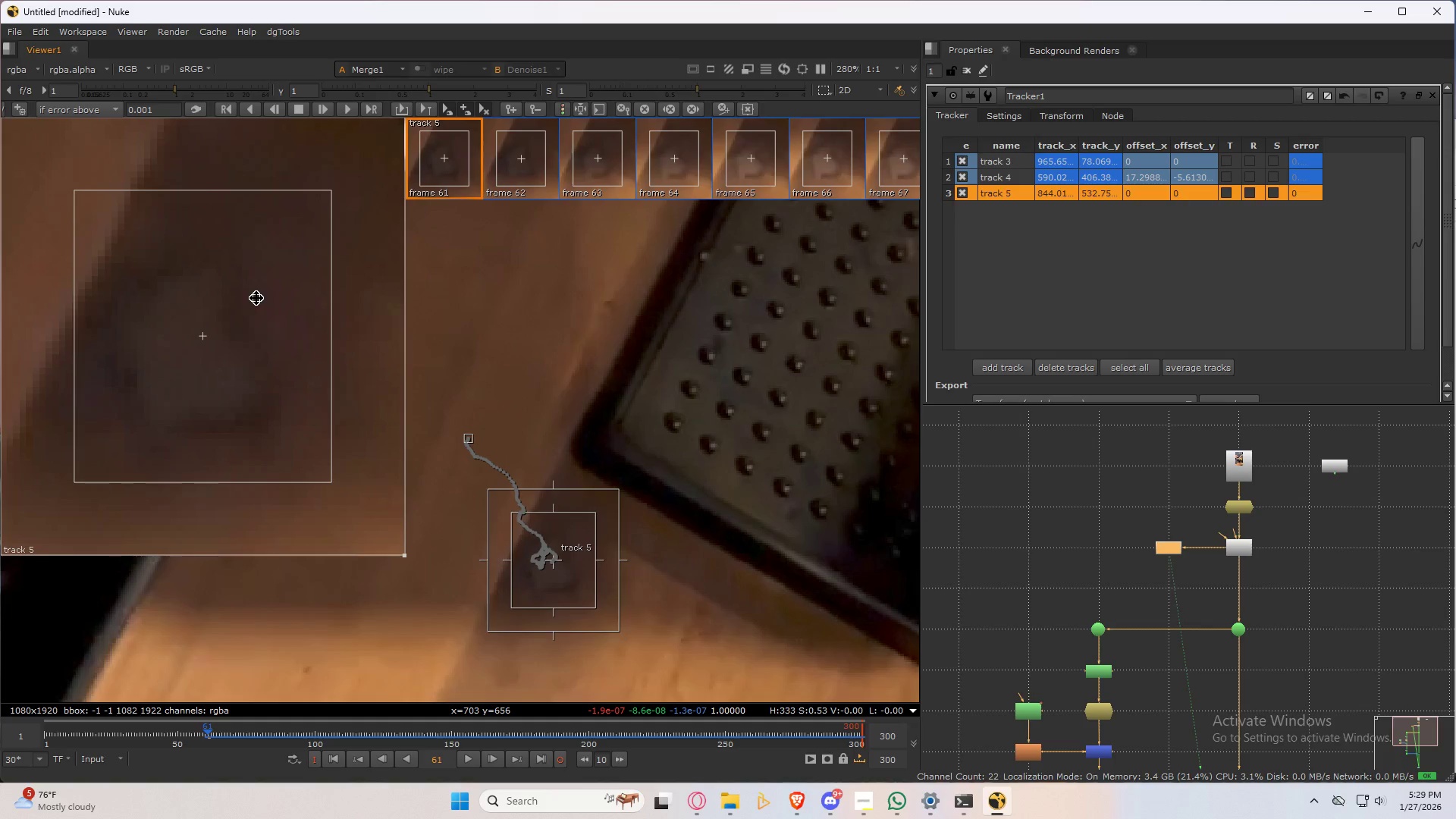 
key(ArrowLeft)
 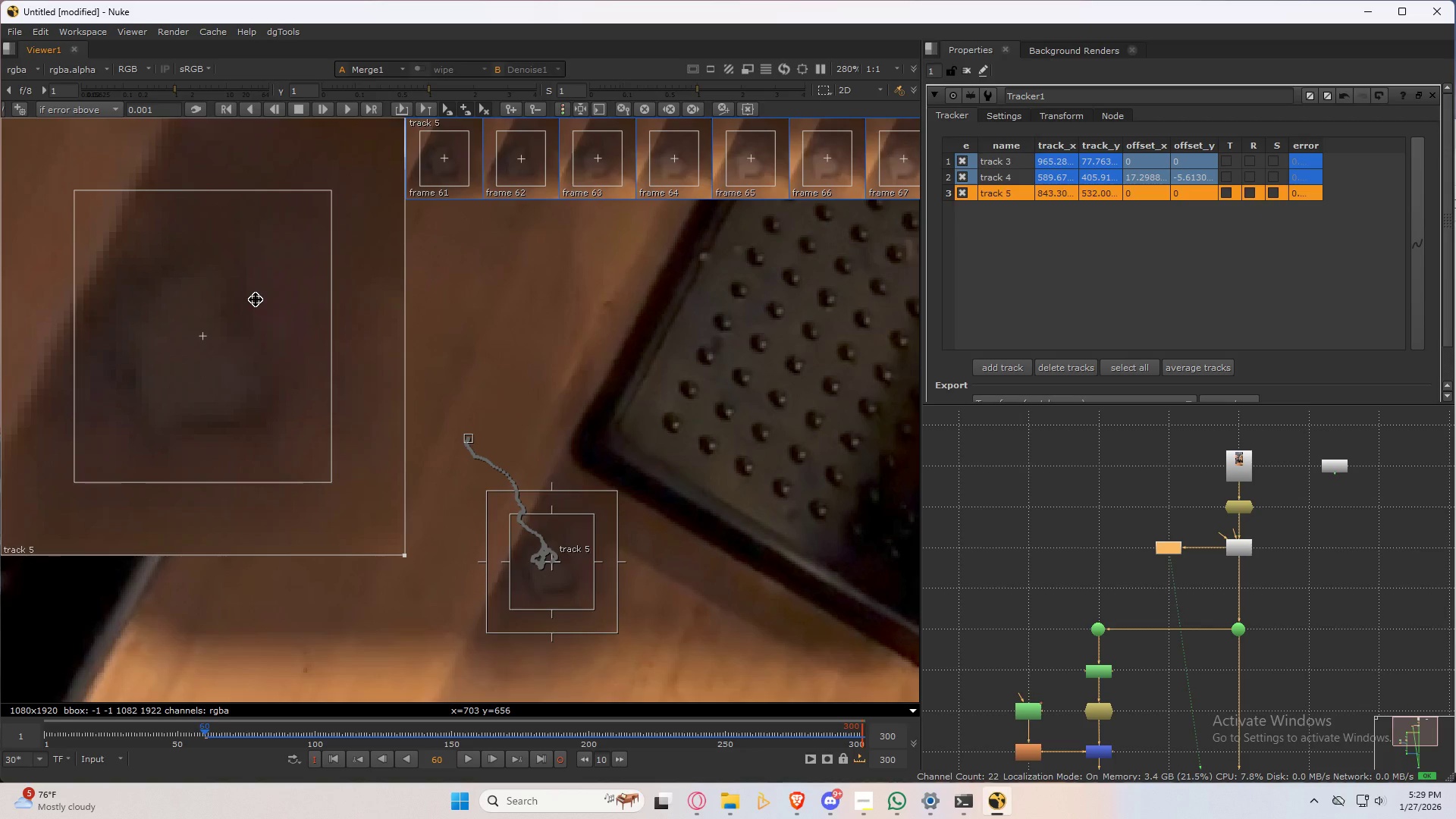 
key(ArrowRight)
 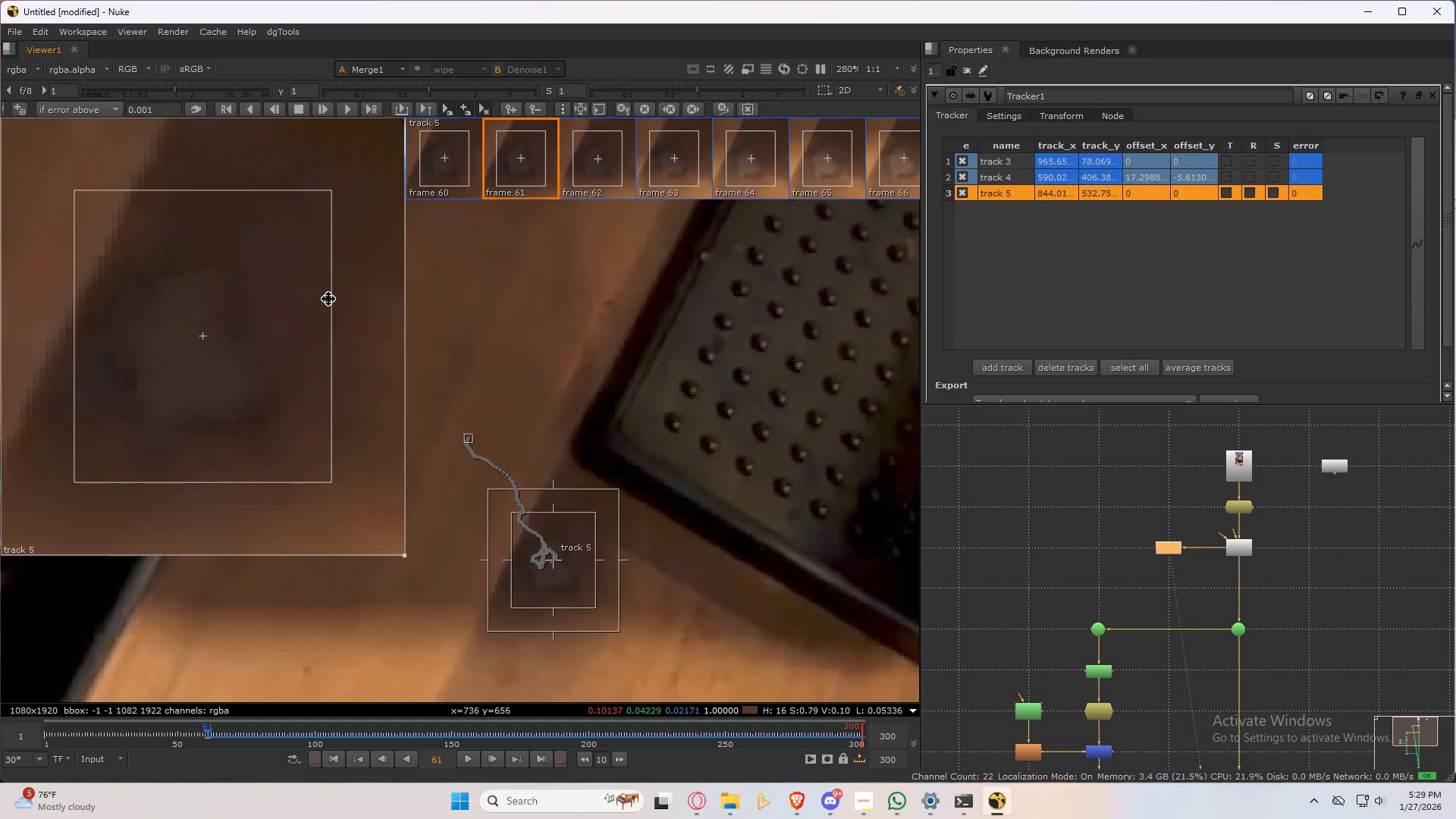 
key(ArrowLeft)
 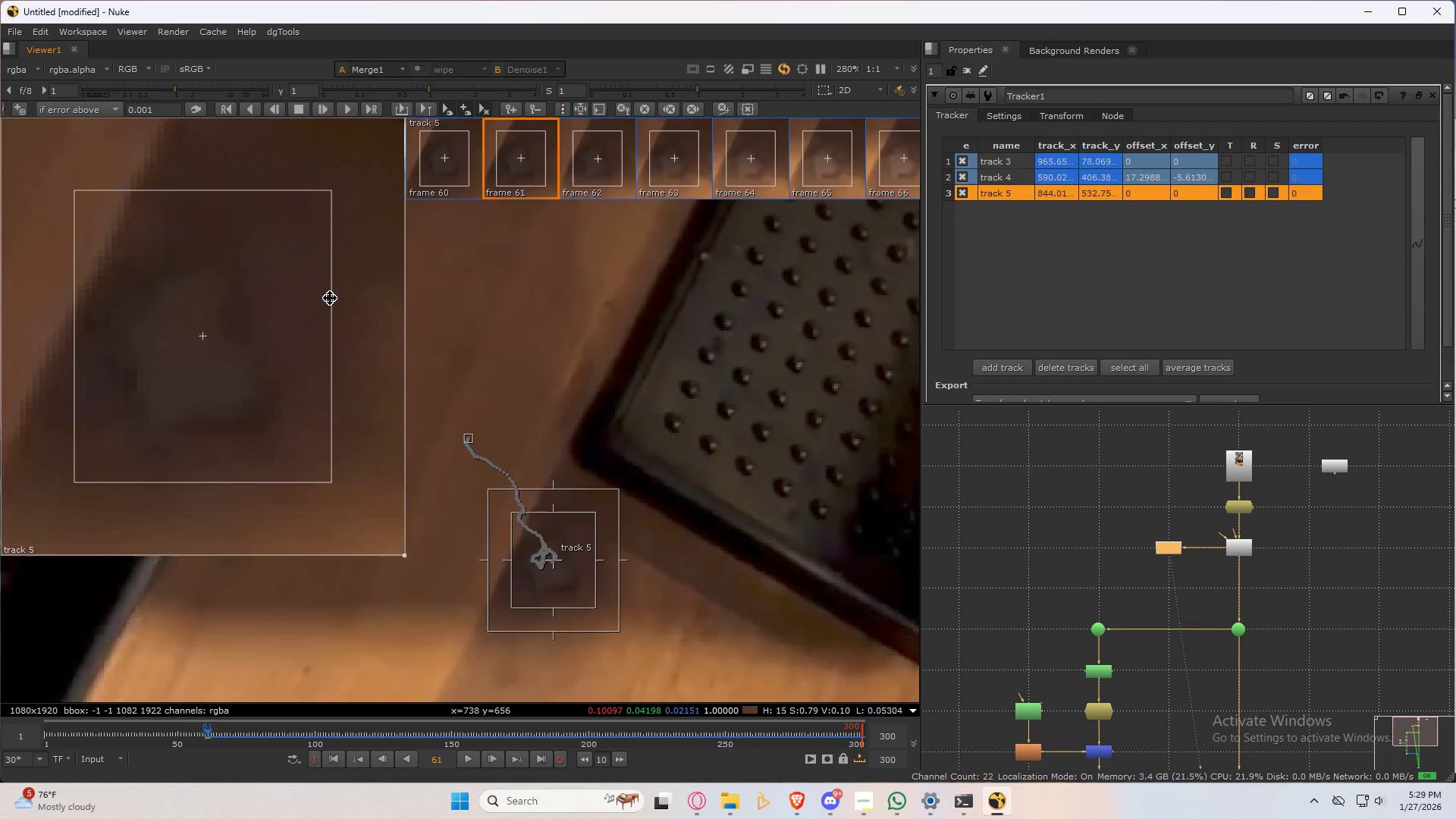 
key(ArrowRight)
 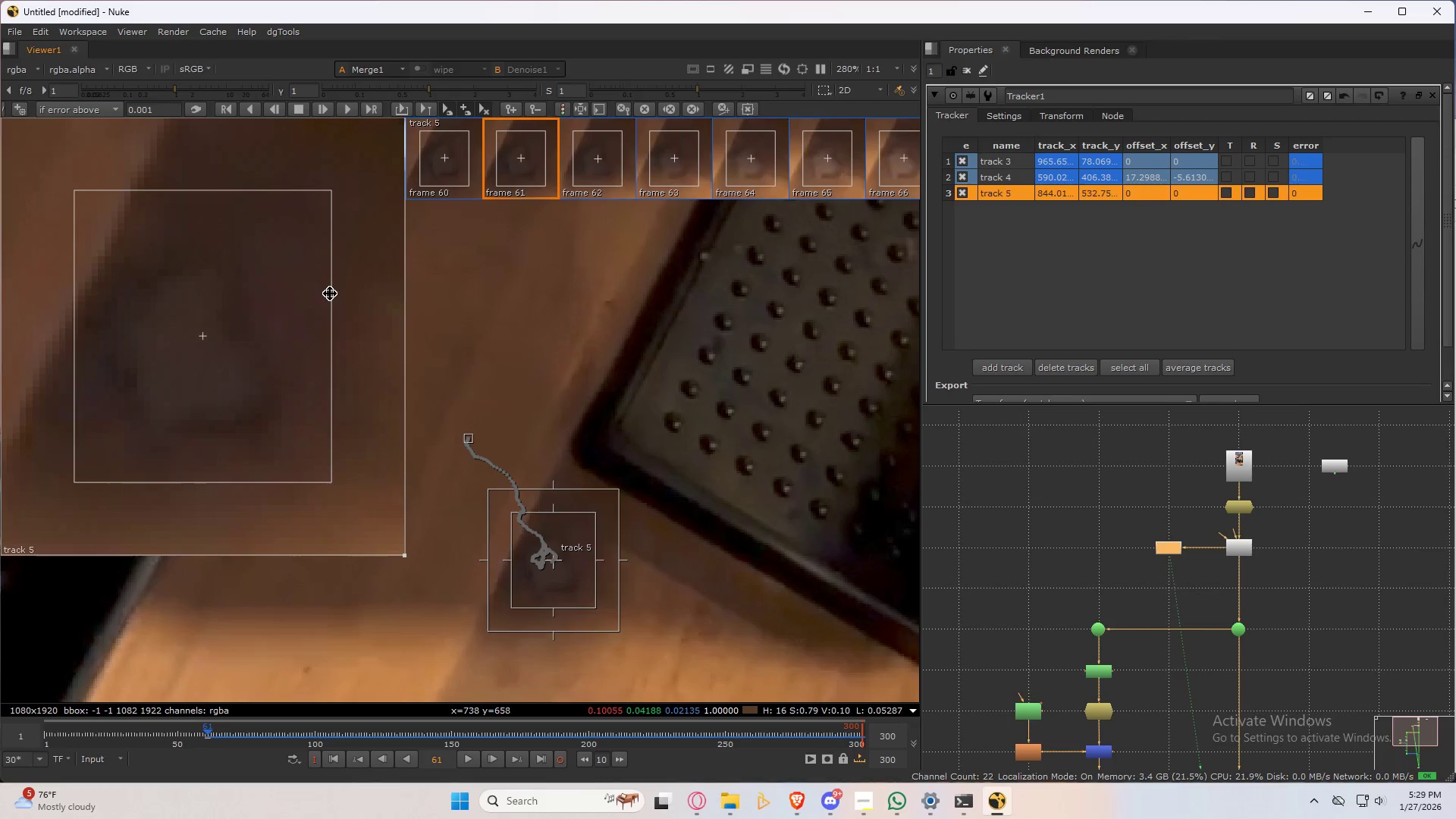 
key(ArrowLeft)
 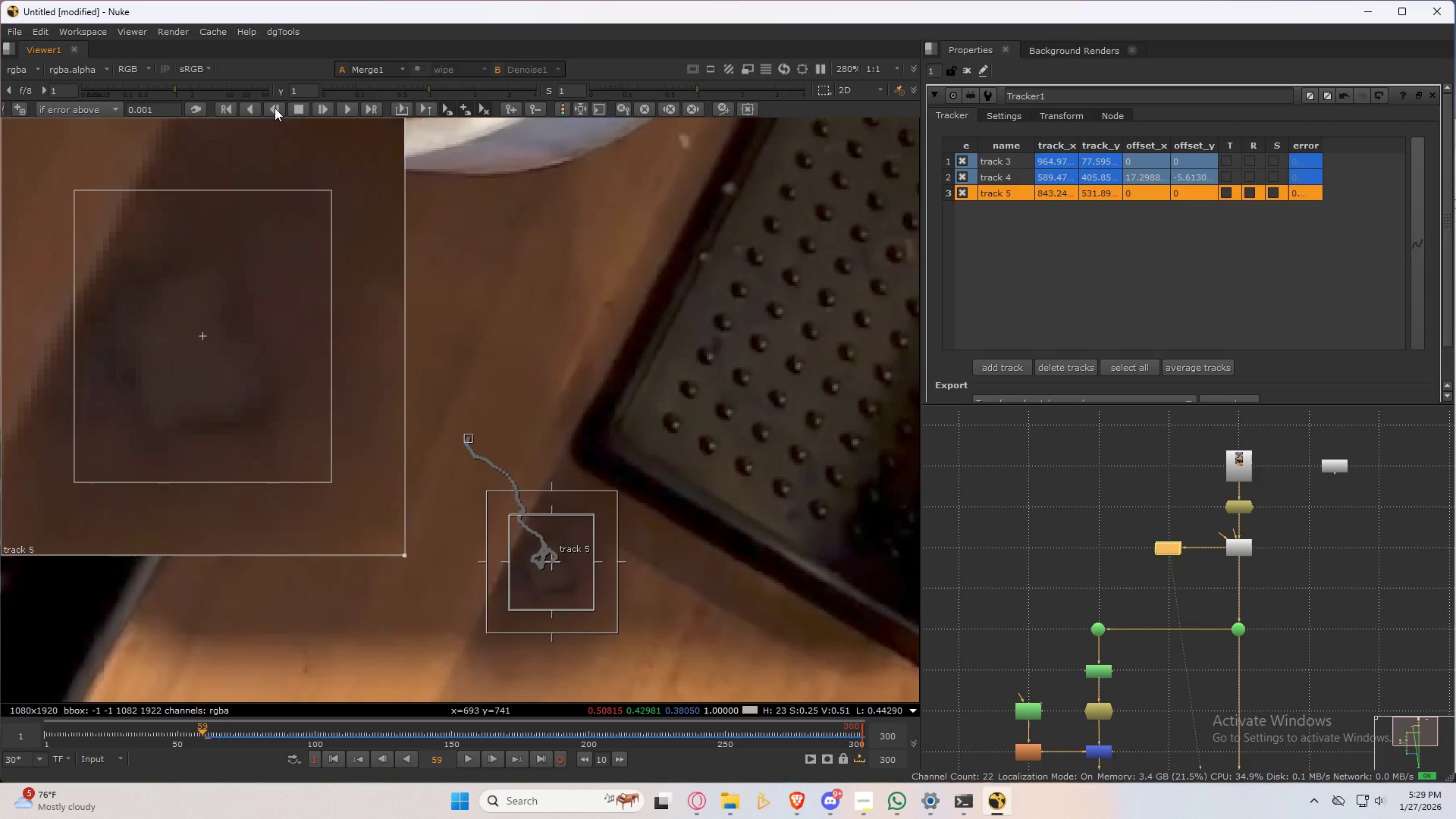 
left_click([275, 108])
 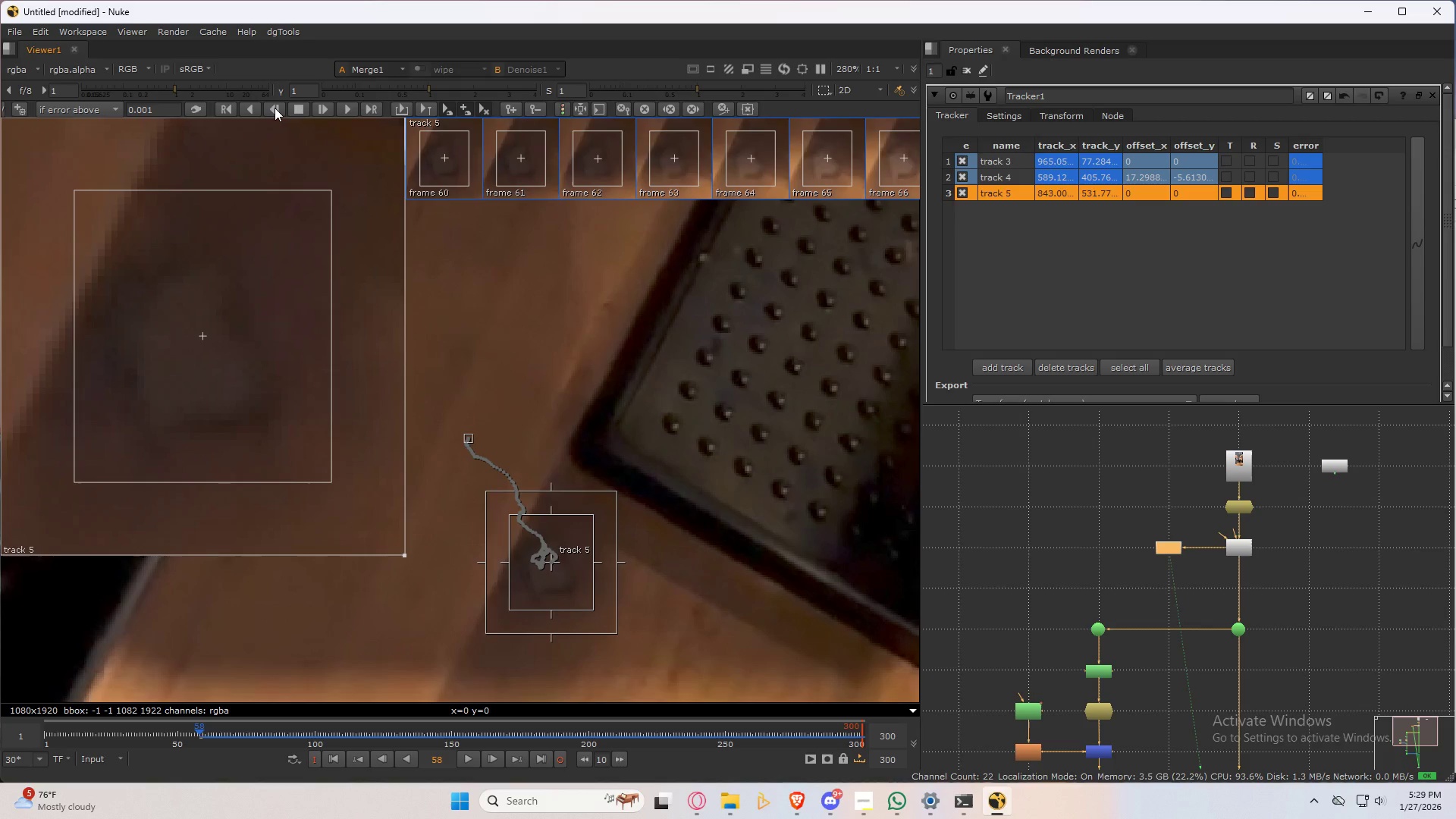 
left_click([275, 108])
 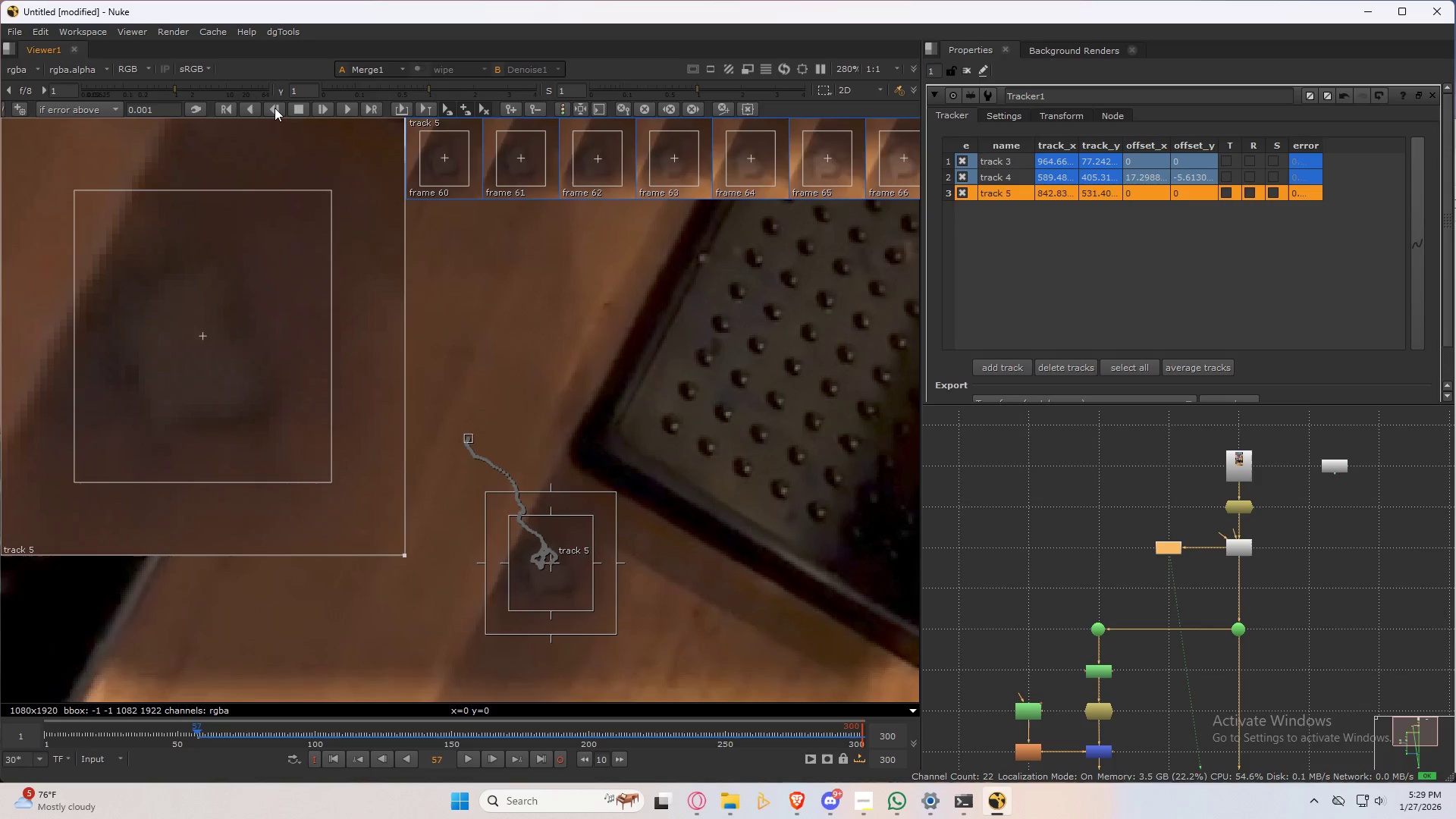 
left_click([275, 108])
 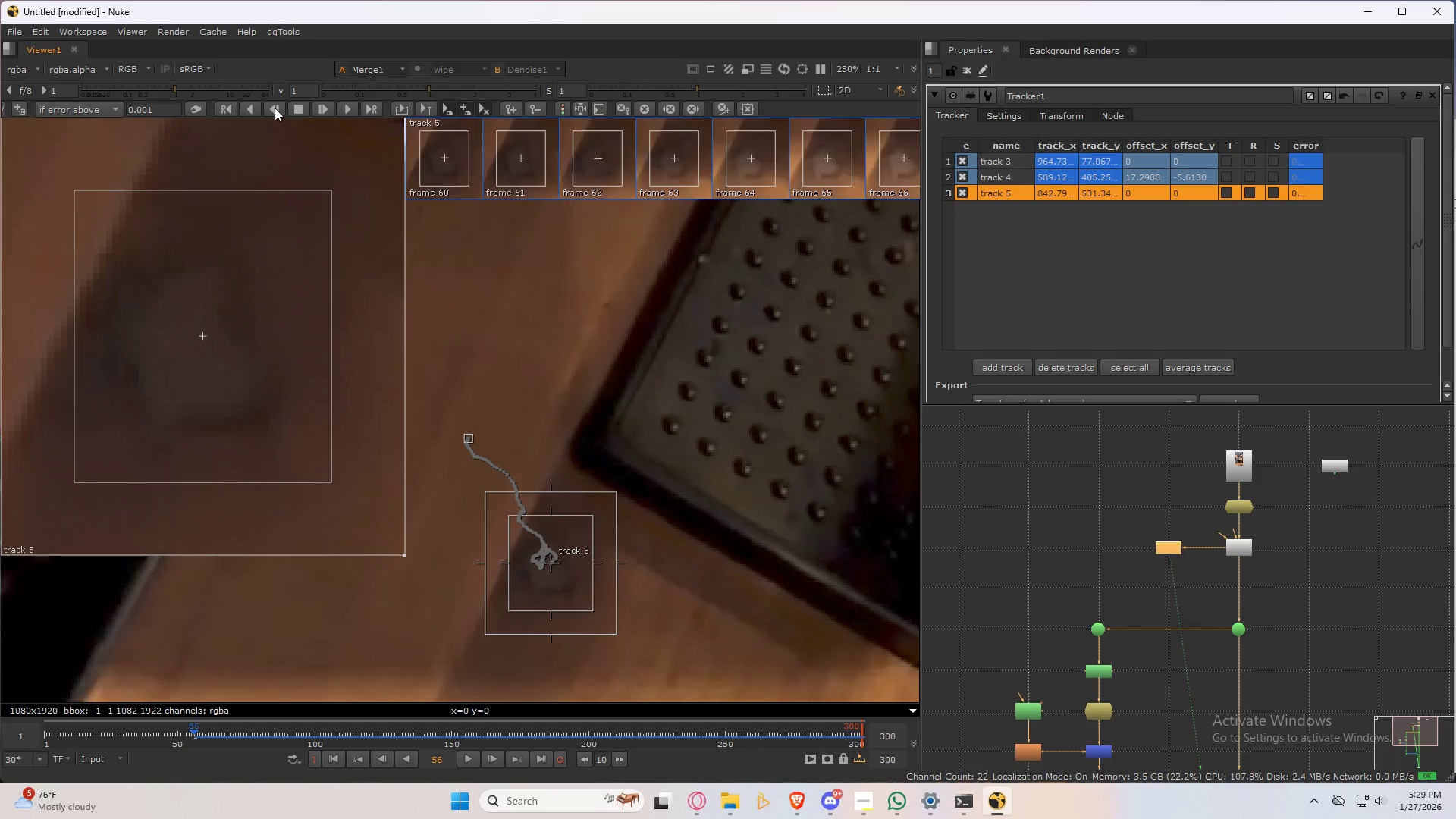 
left_click([275, 108])
 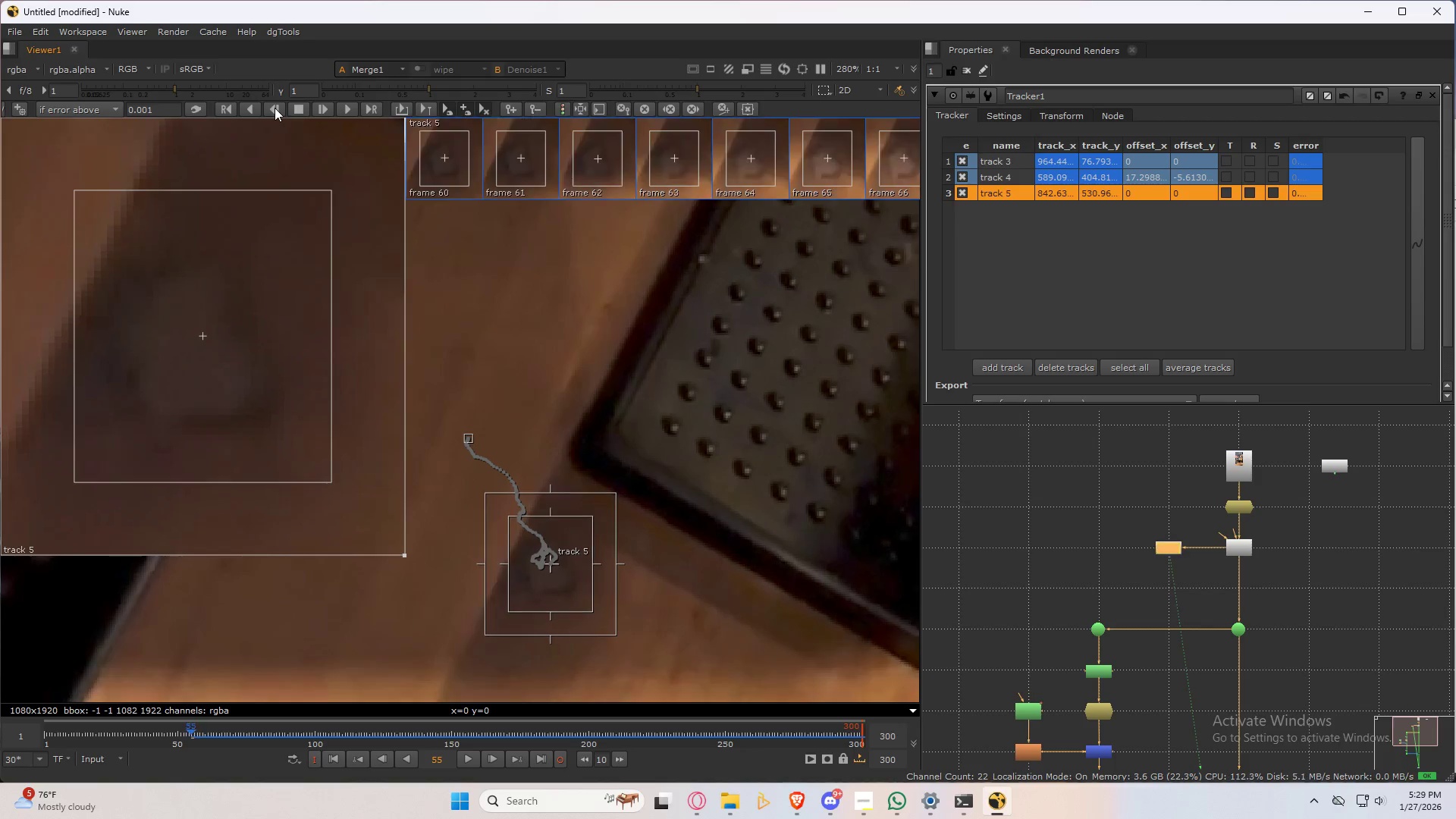 
left_click([275, 108])
 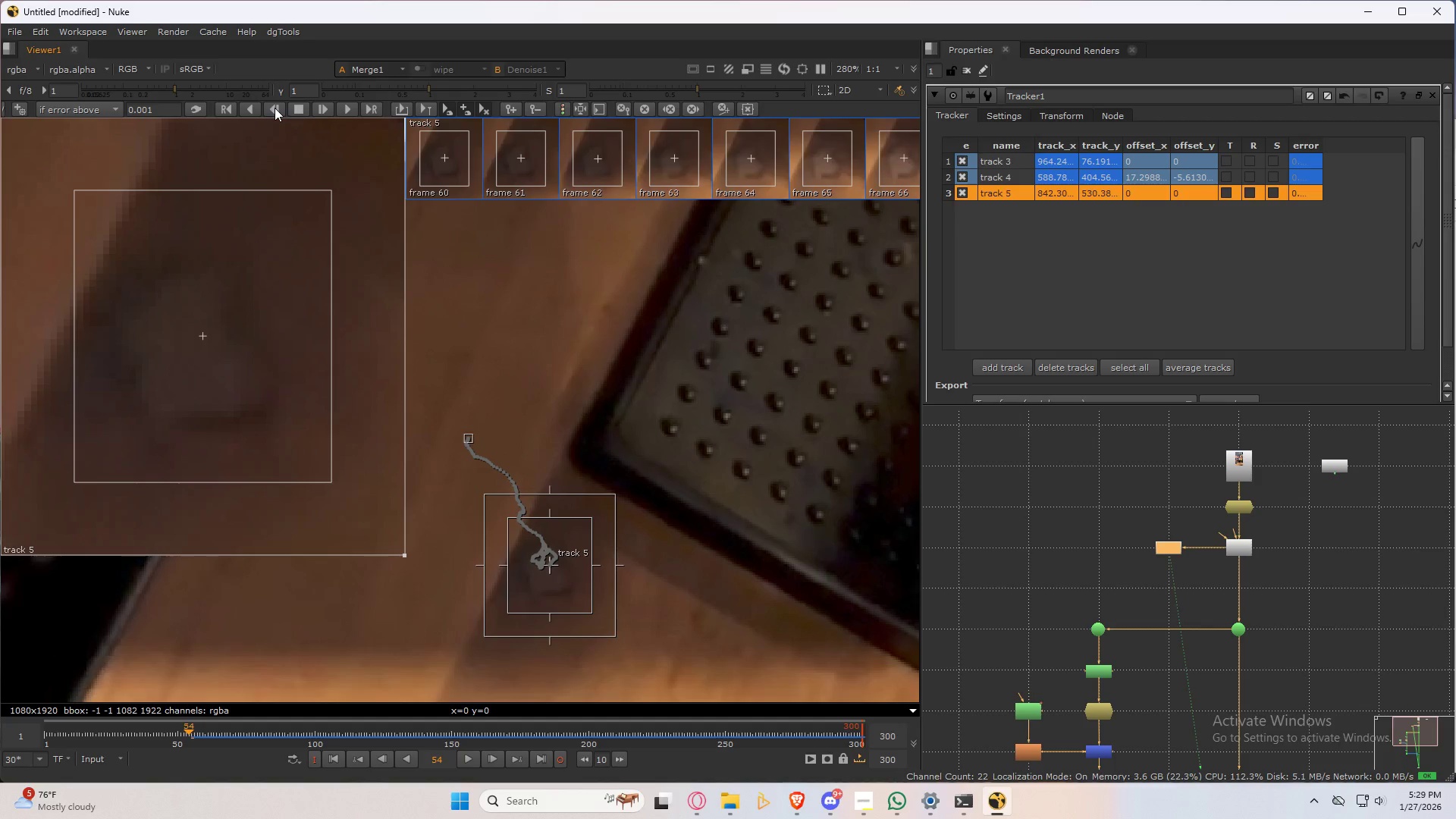 
left_click([275, 108])
 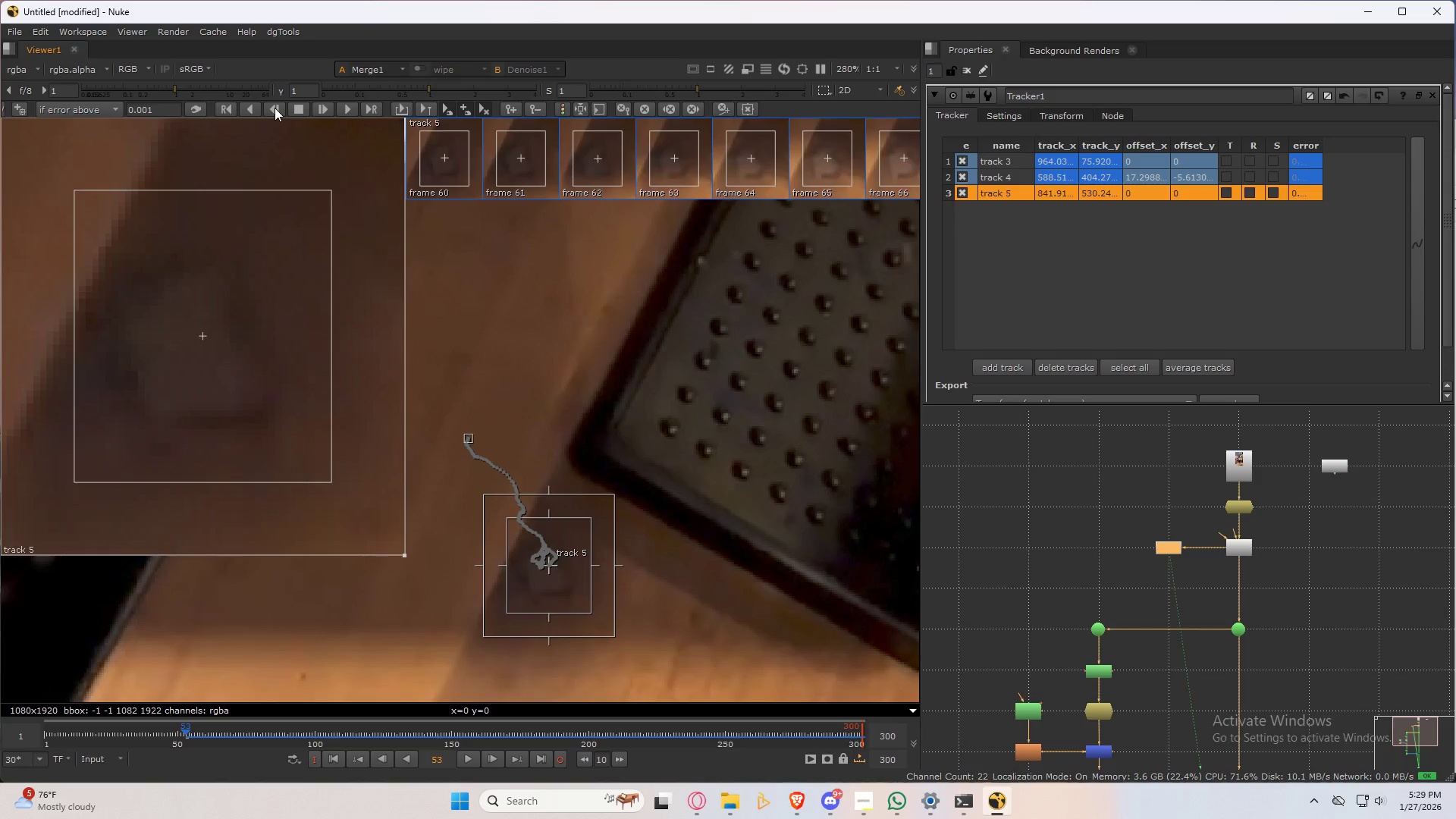 
left_click([275, 108])
 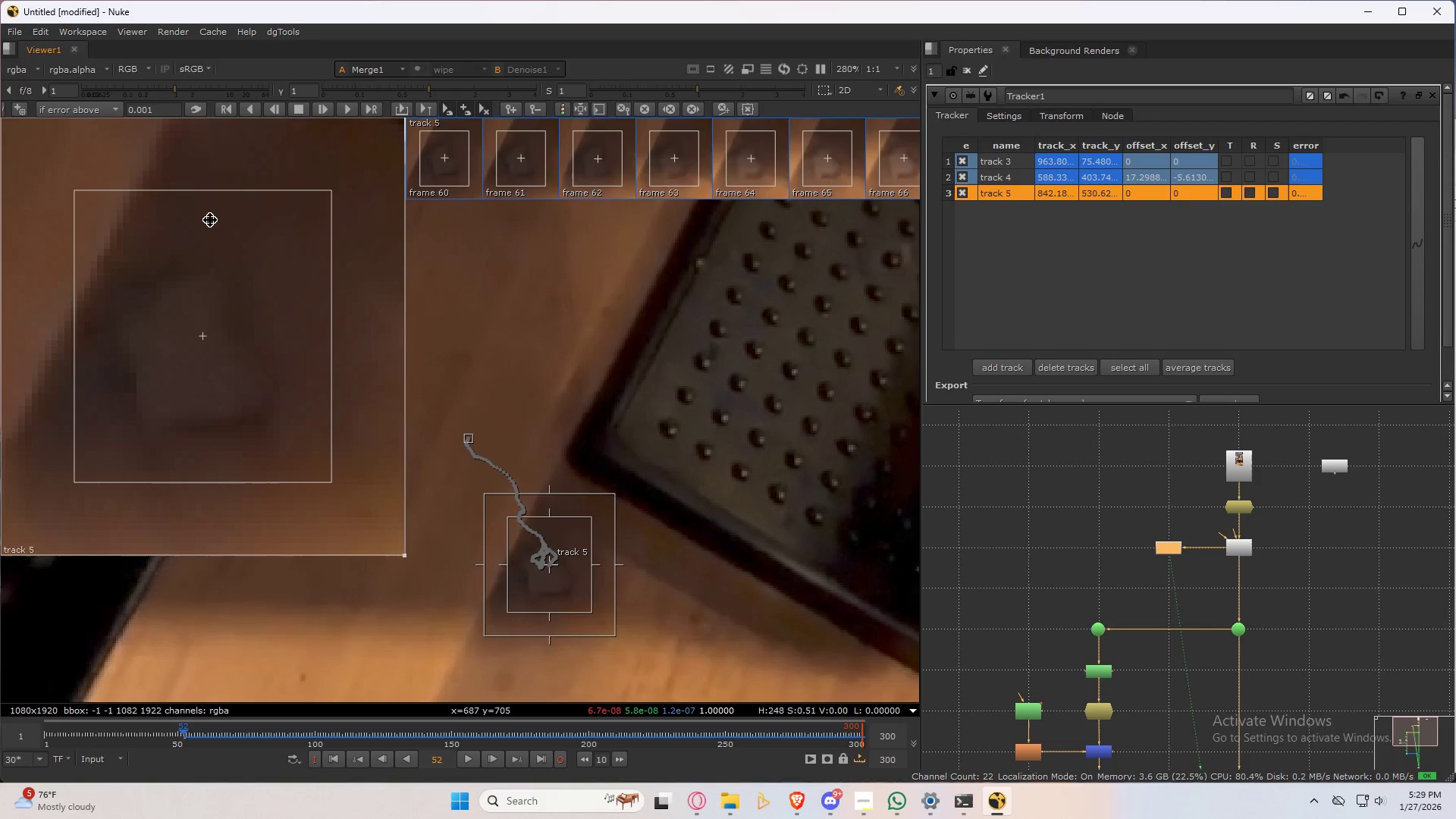 
key(ArrowRight)
 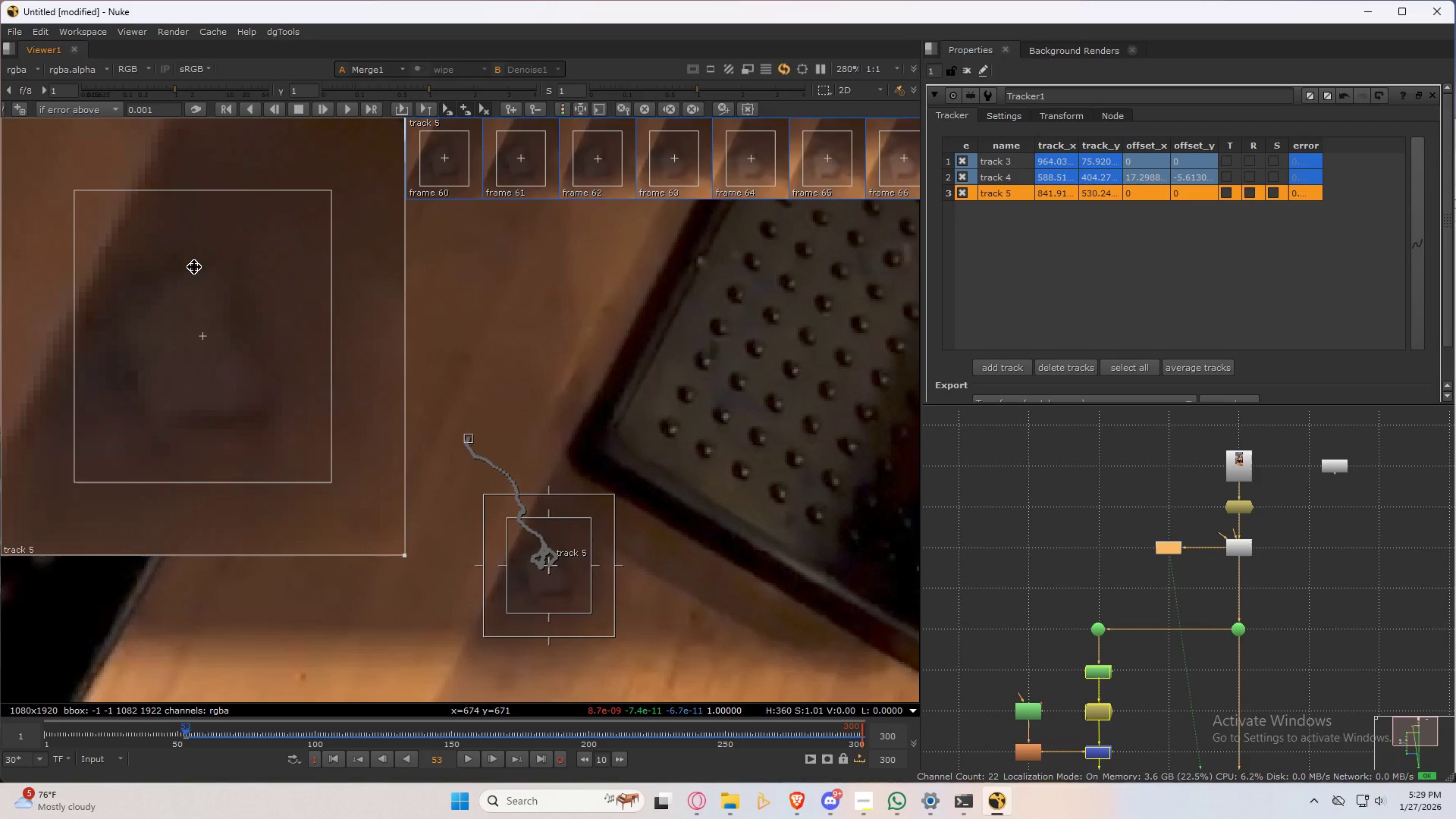 
key(ArrowRight)
 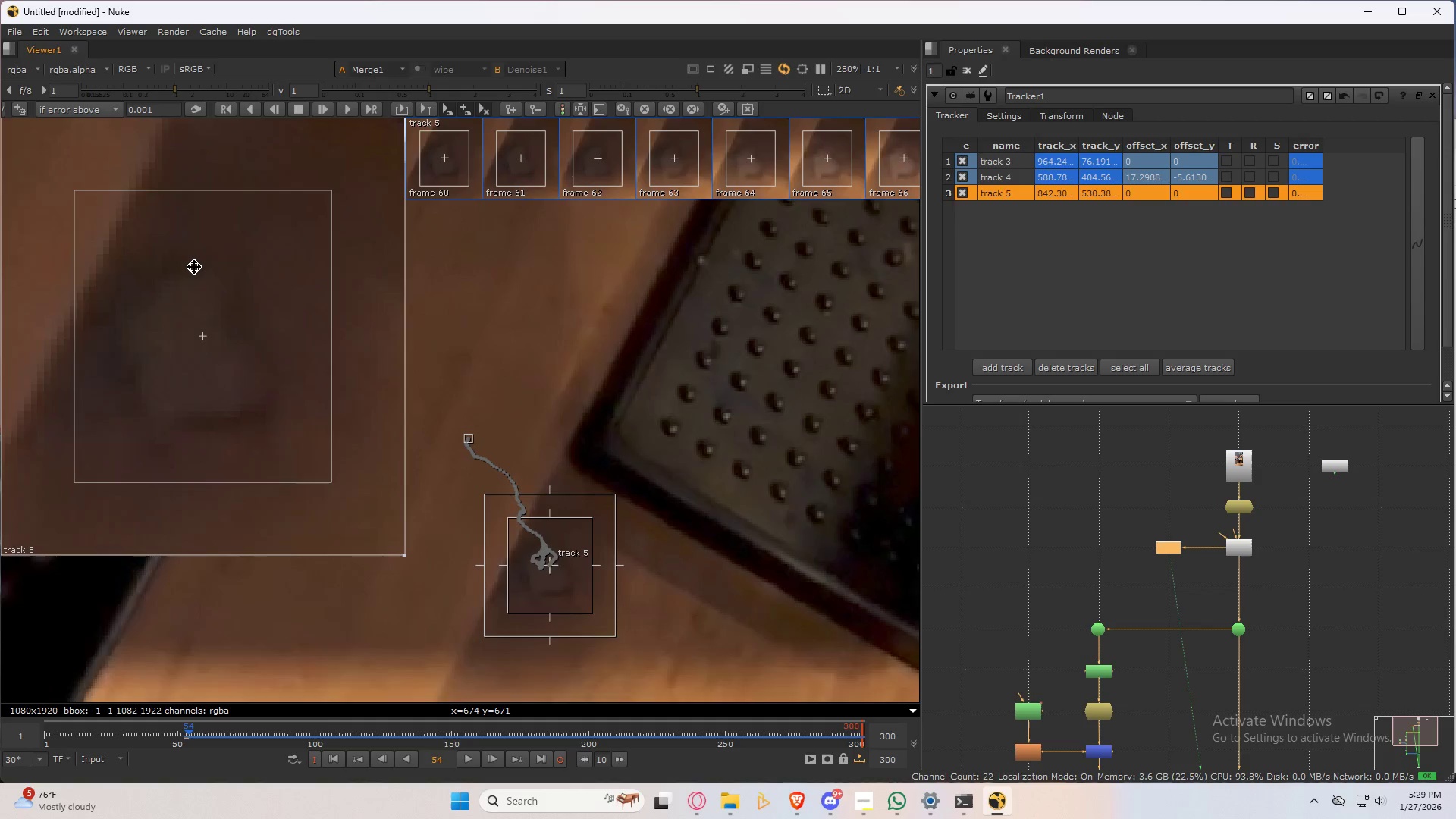 
key(ArrowRight)
 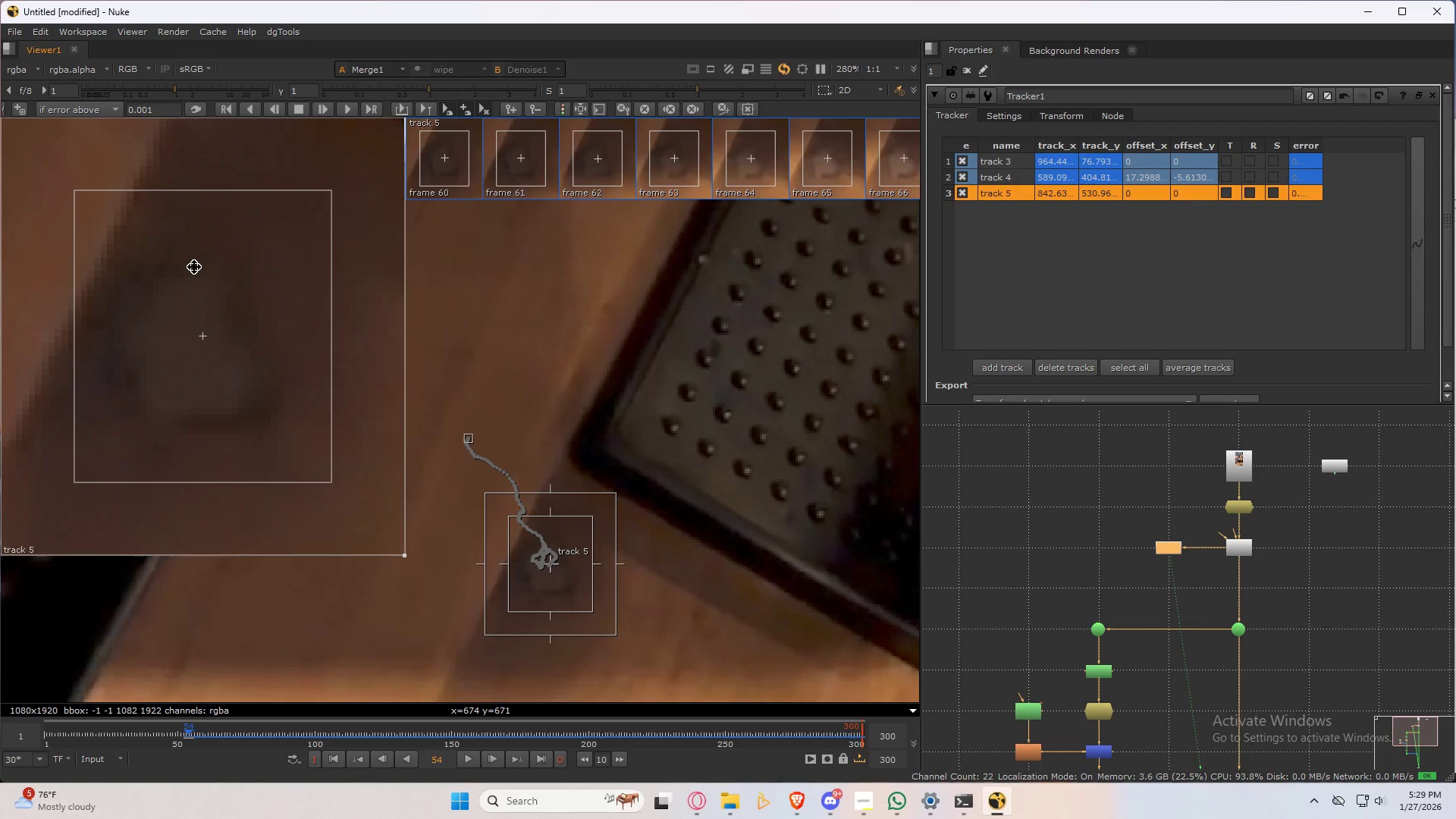 
key(ArrowLeft)
 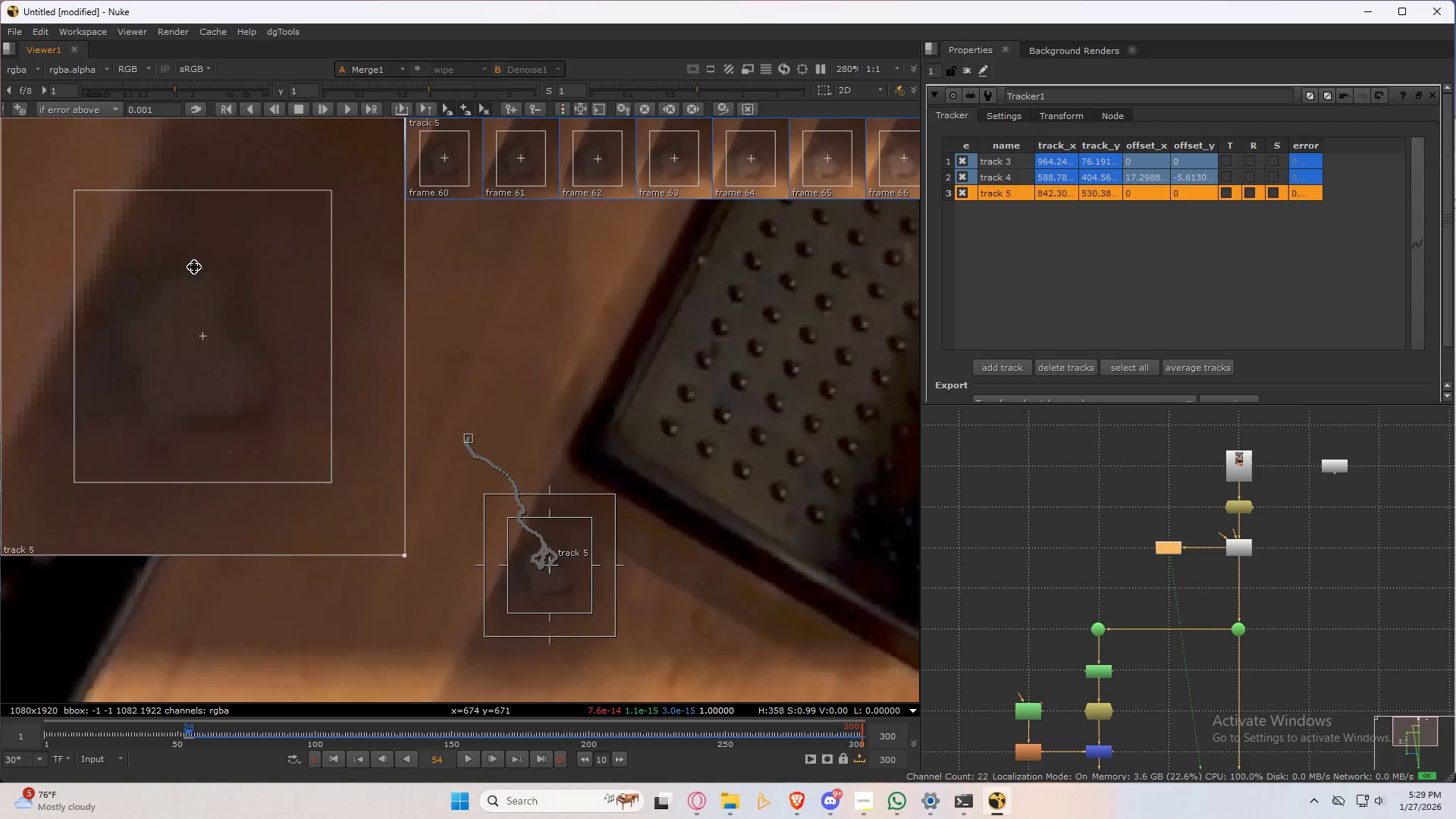 
key(ArrowLeft)
 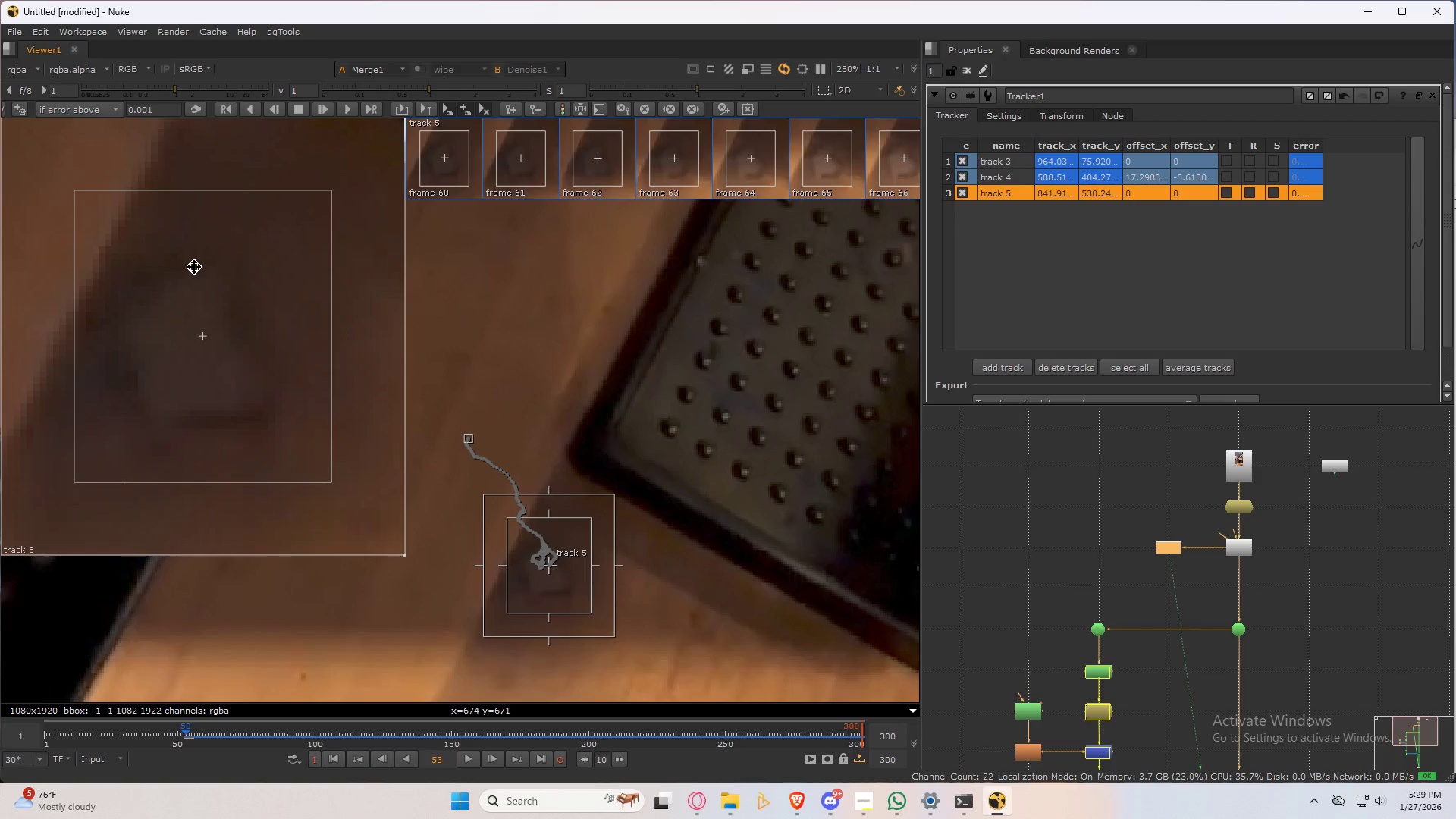 
key(ArrowLeft)
 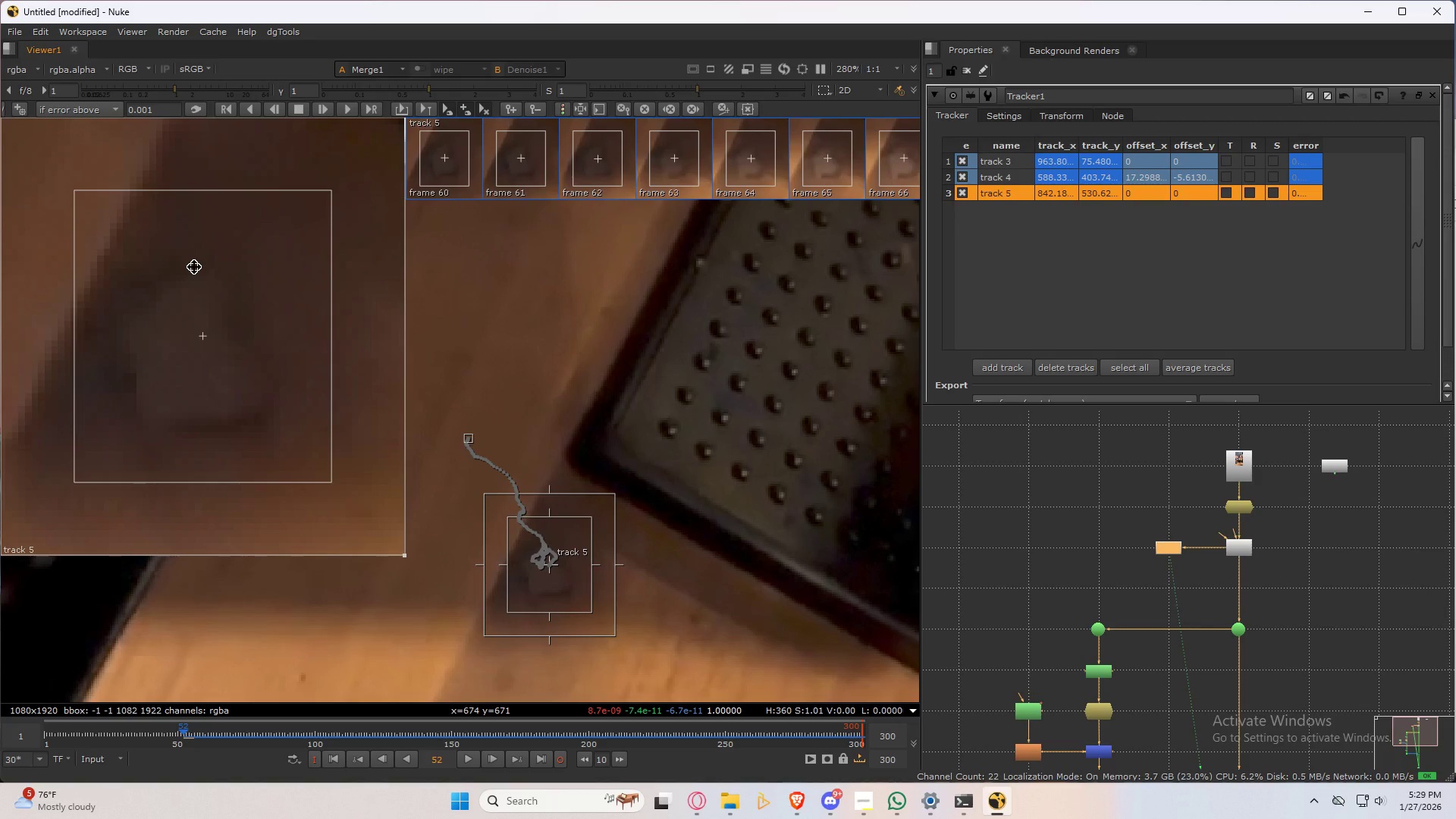 
left_click_drag(start_coordinate=[240, 326], to_coordinate=[243, 317])
 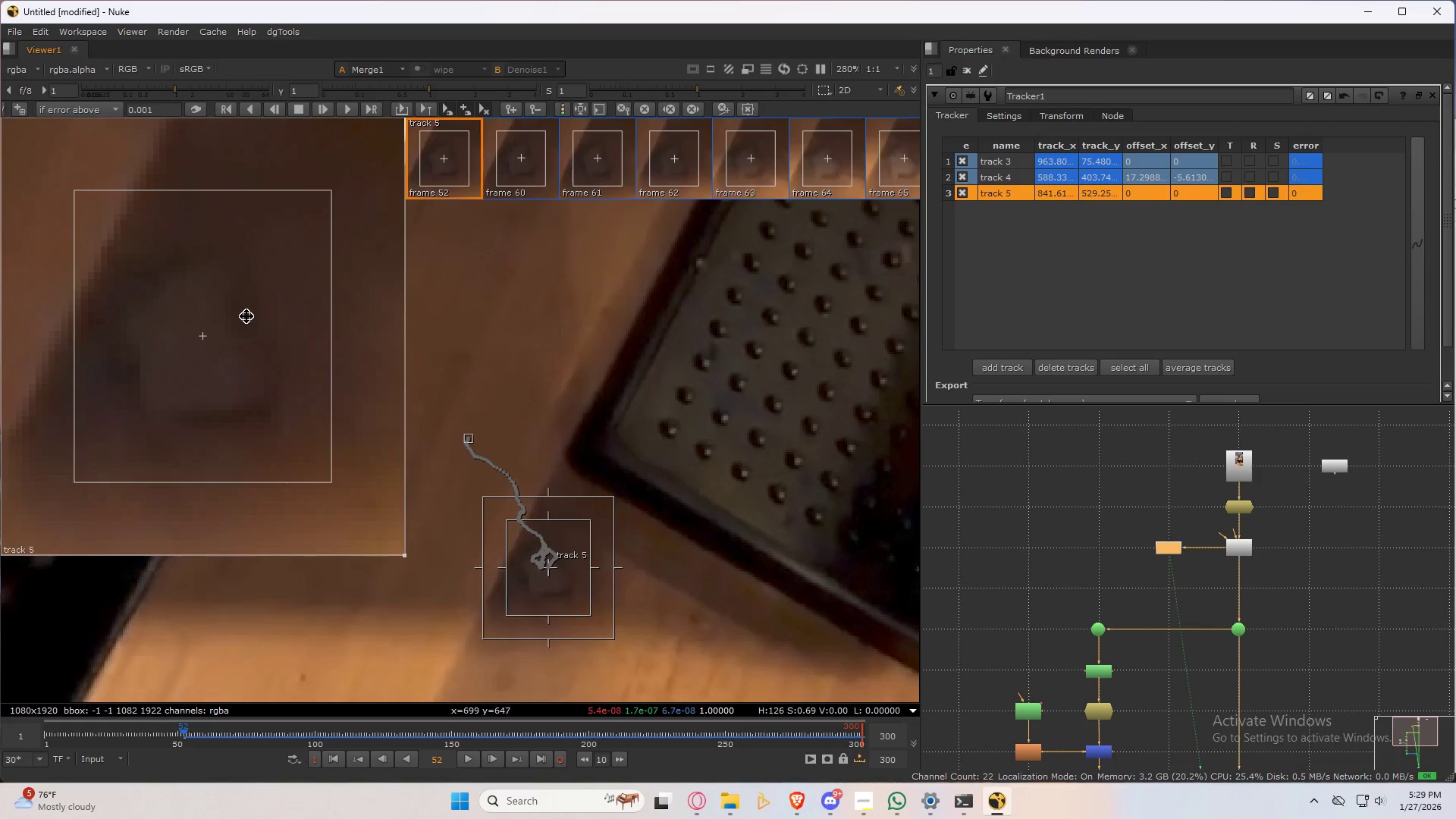 
key(ArrowRight)
 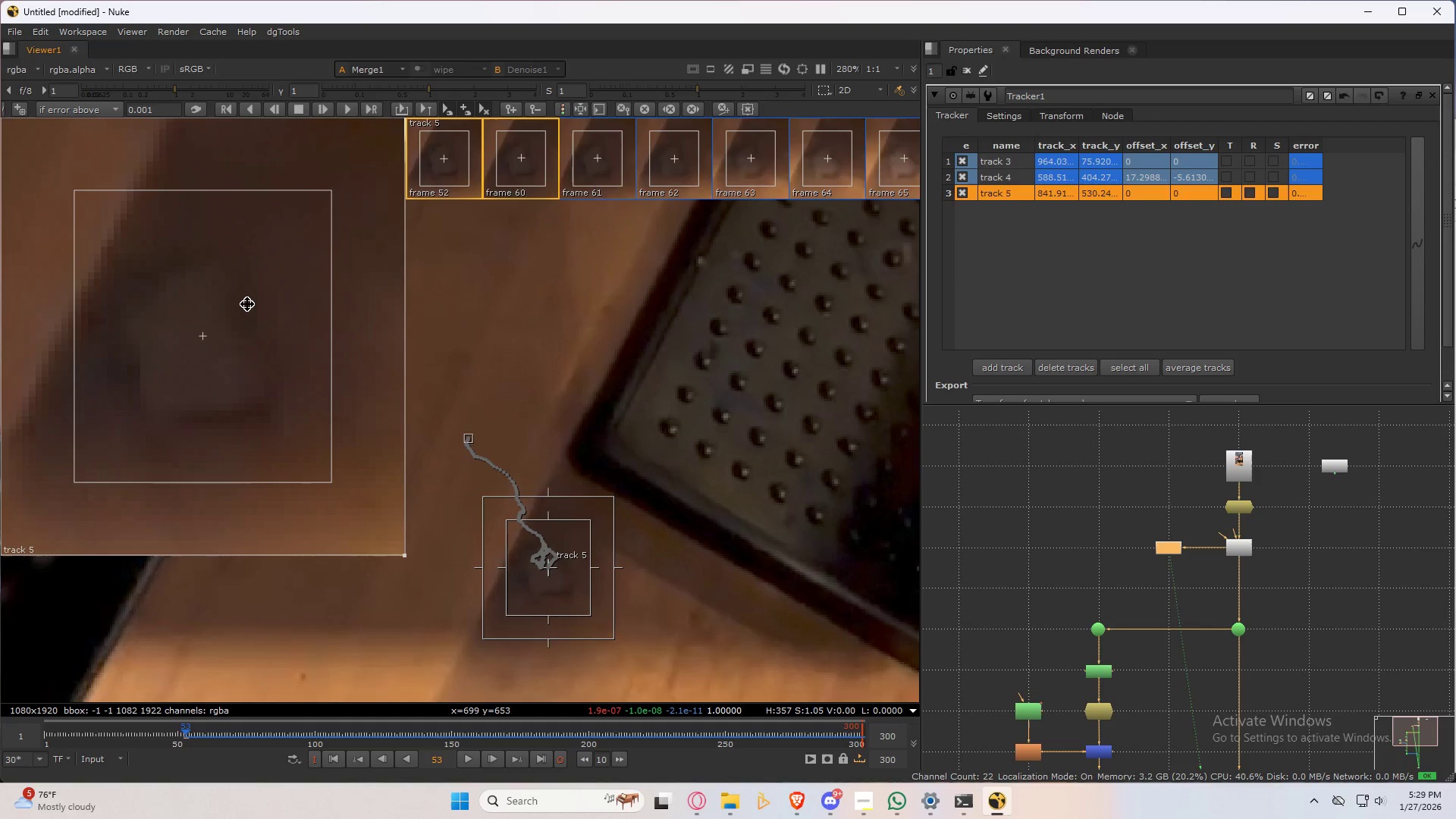 
key(ArrowLeft)
 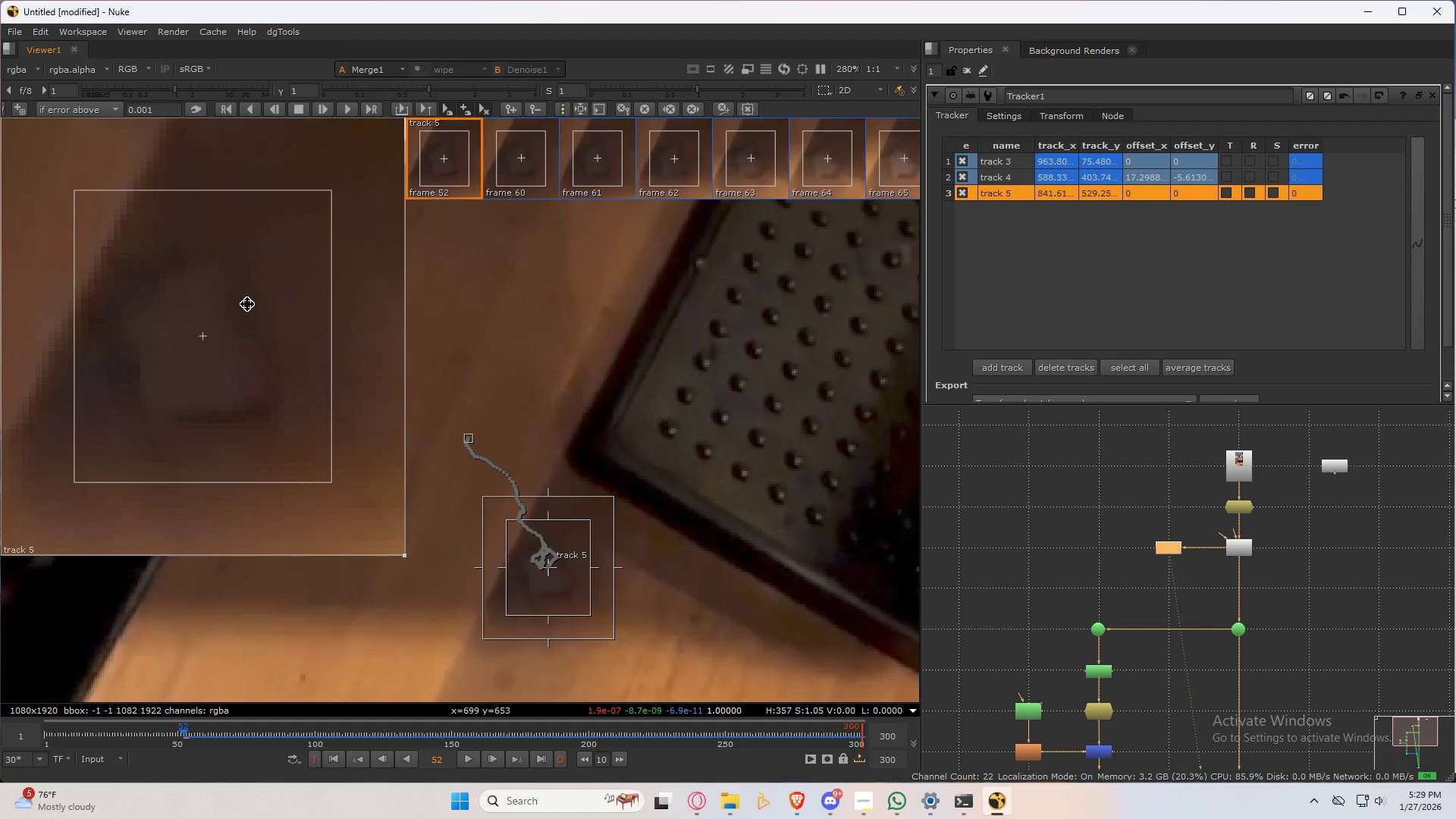 
key(ArrowRight)
 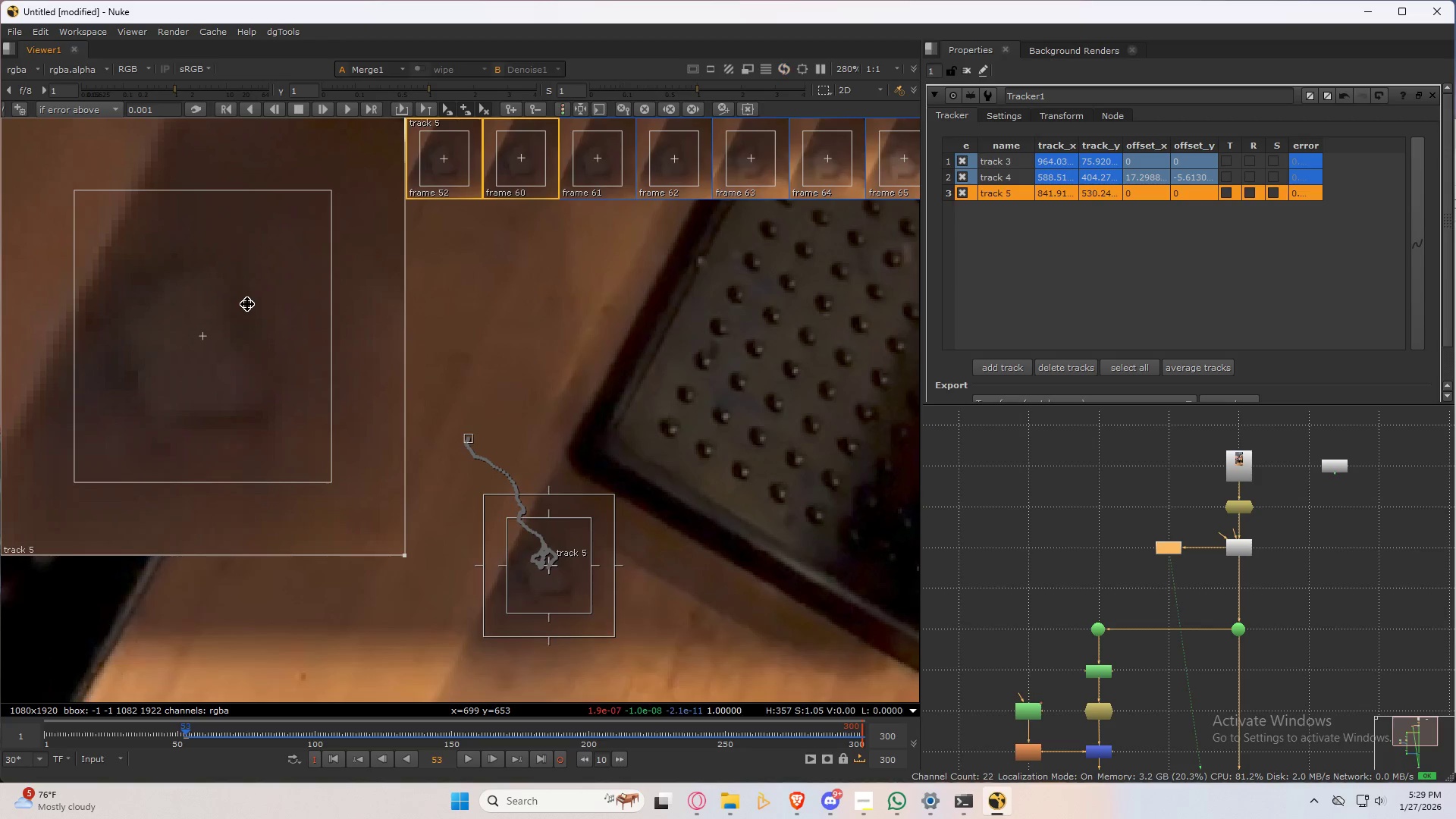 
key(ArrowLeft)
 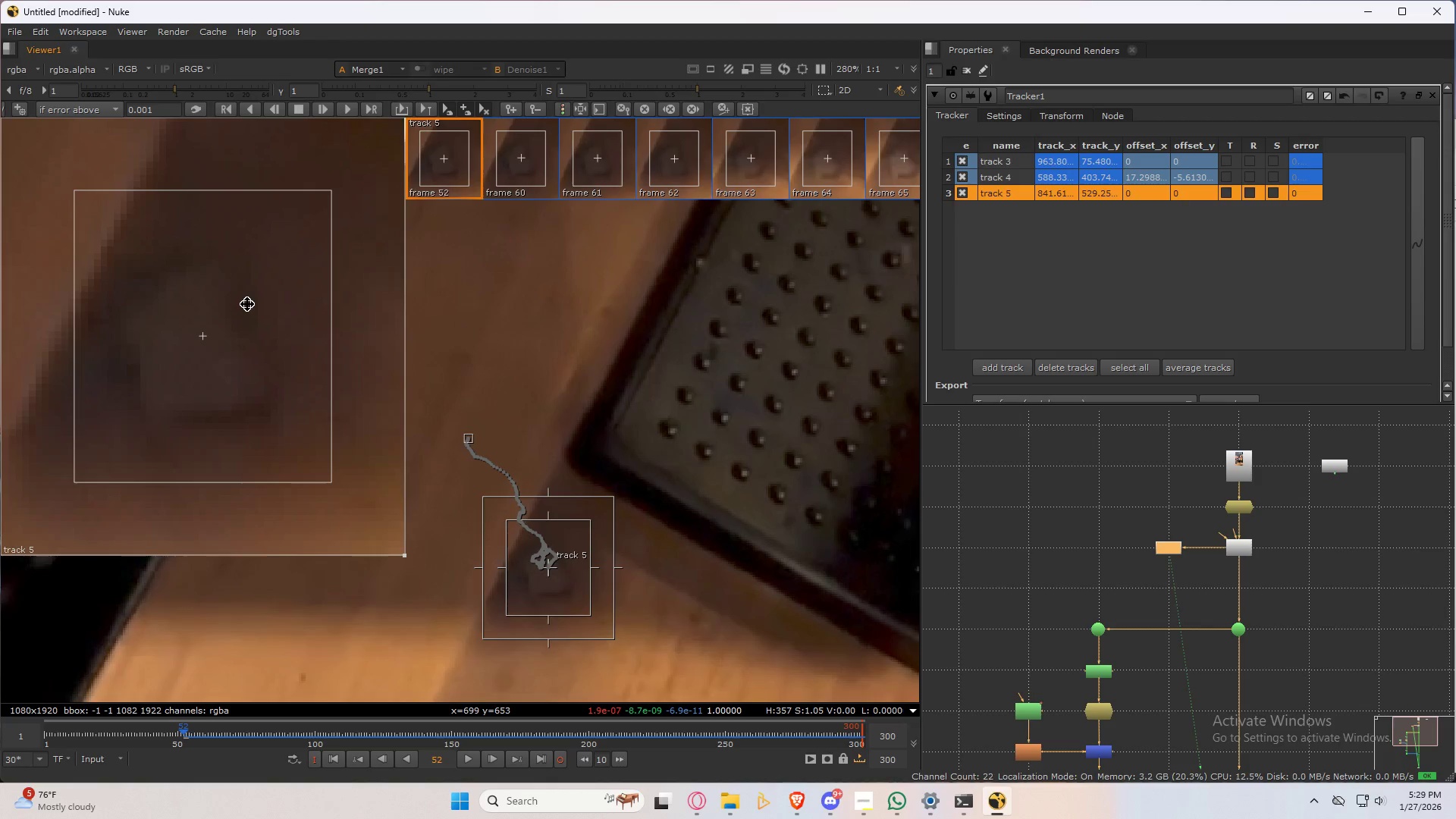 
key(ArrowRight)
 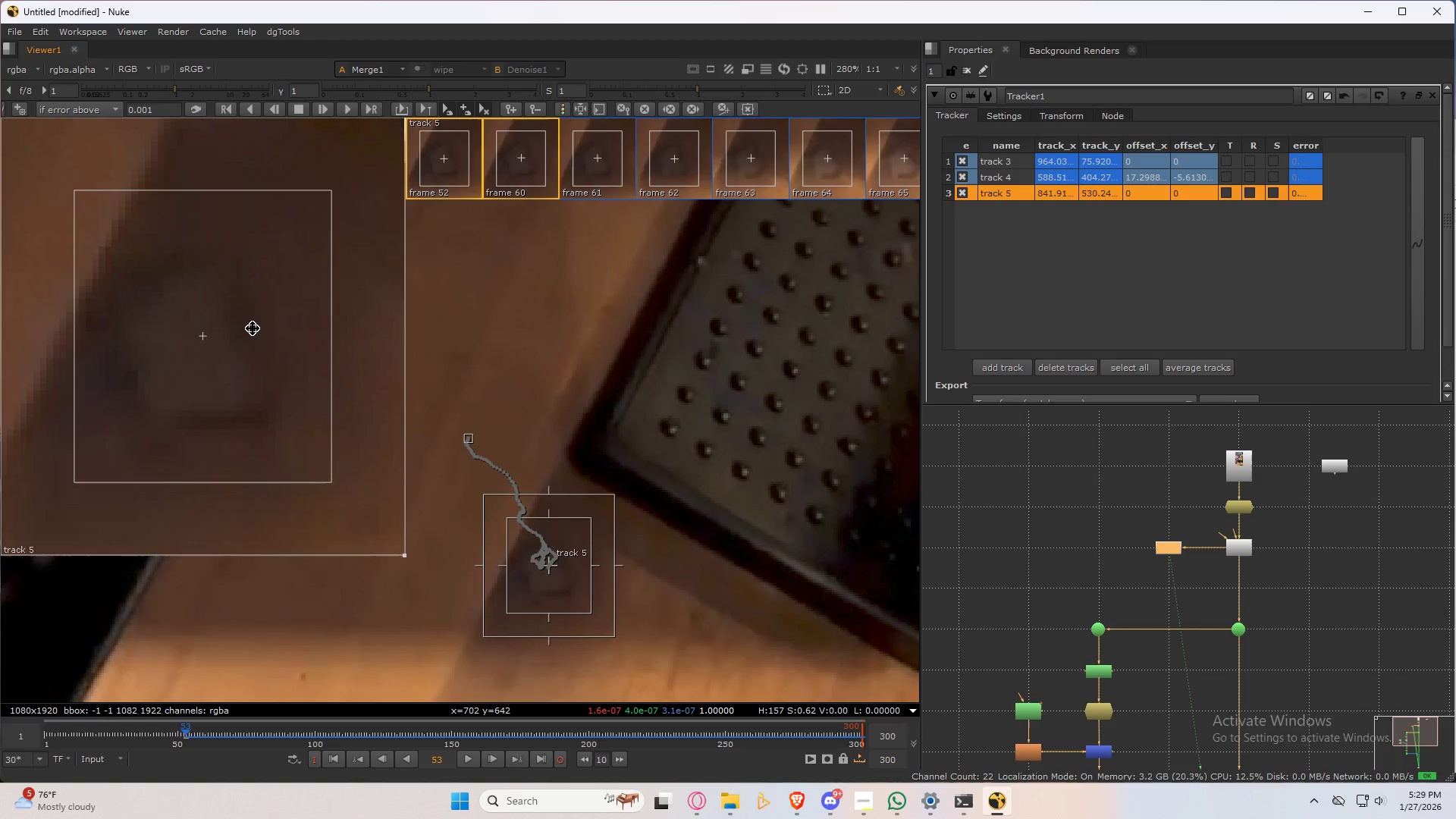 
key(ArrowLeft)
 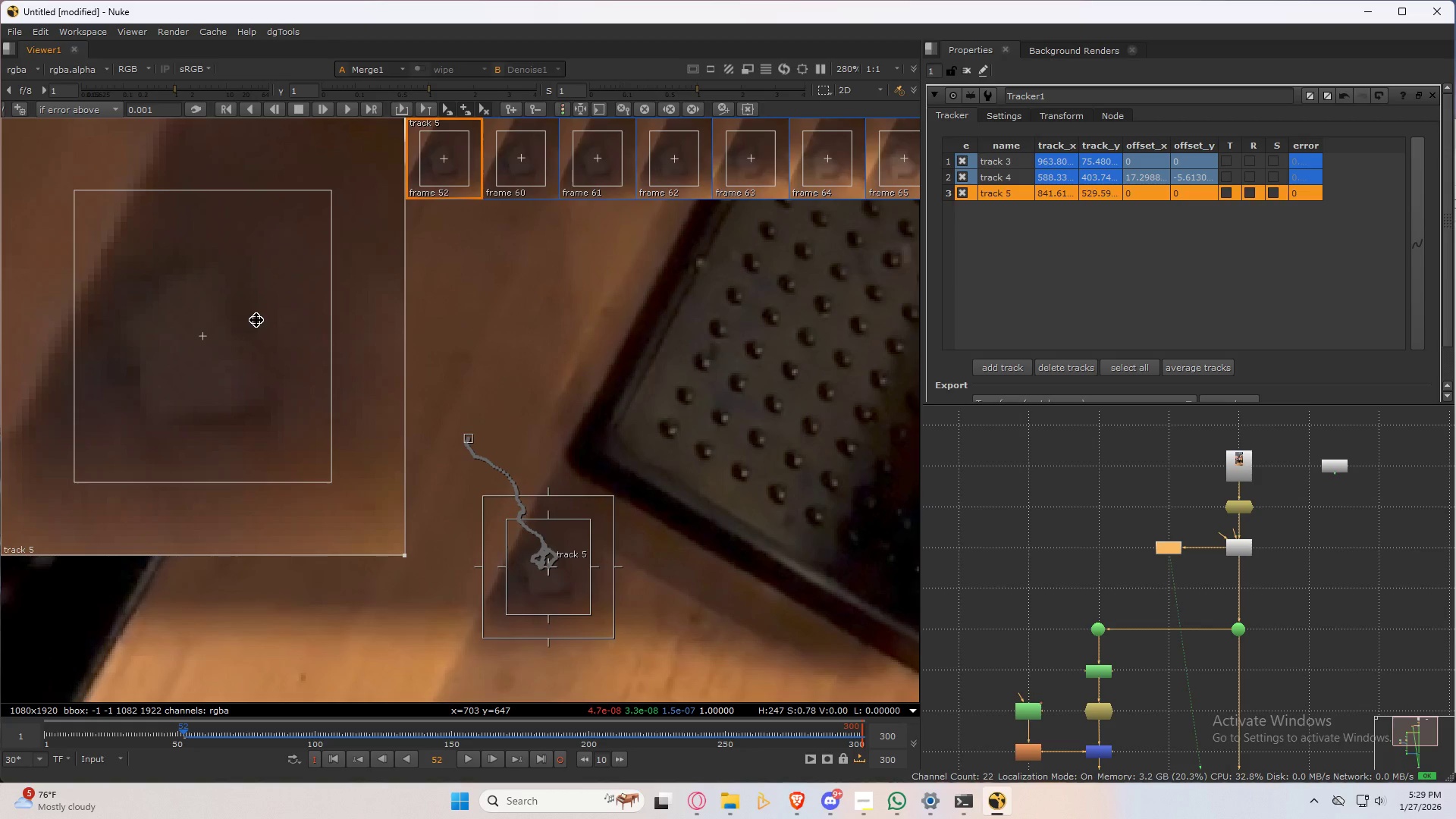 
key(ArrowRight)
 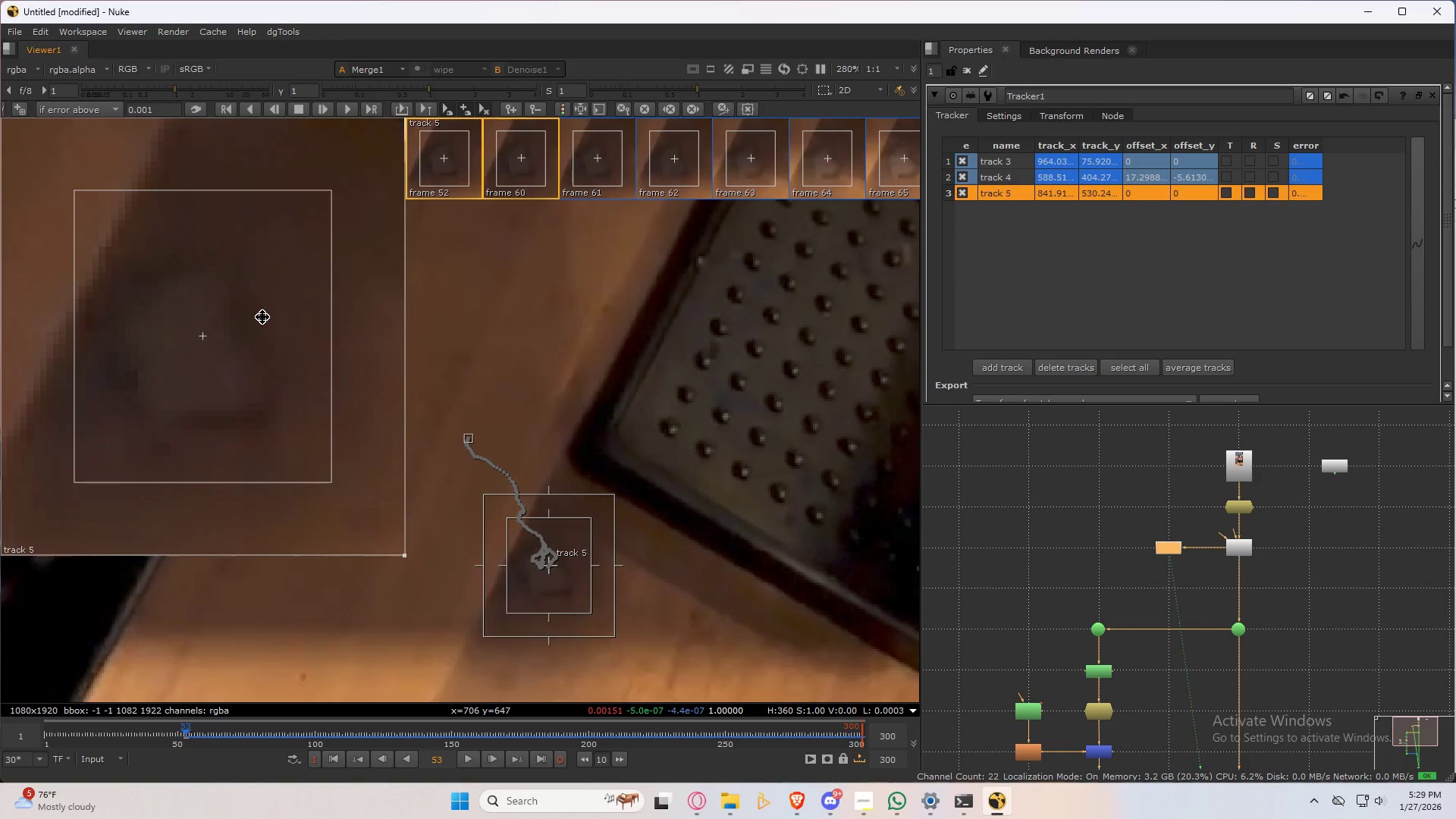 
key(ArrowLeft)
 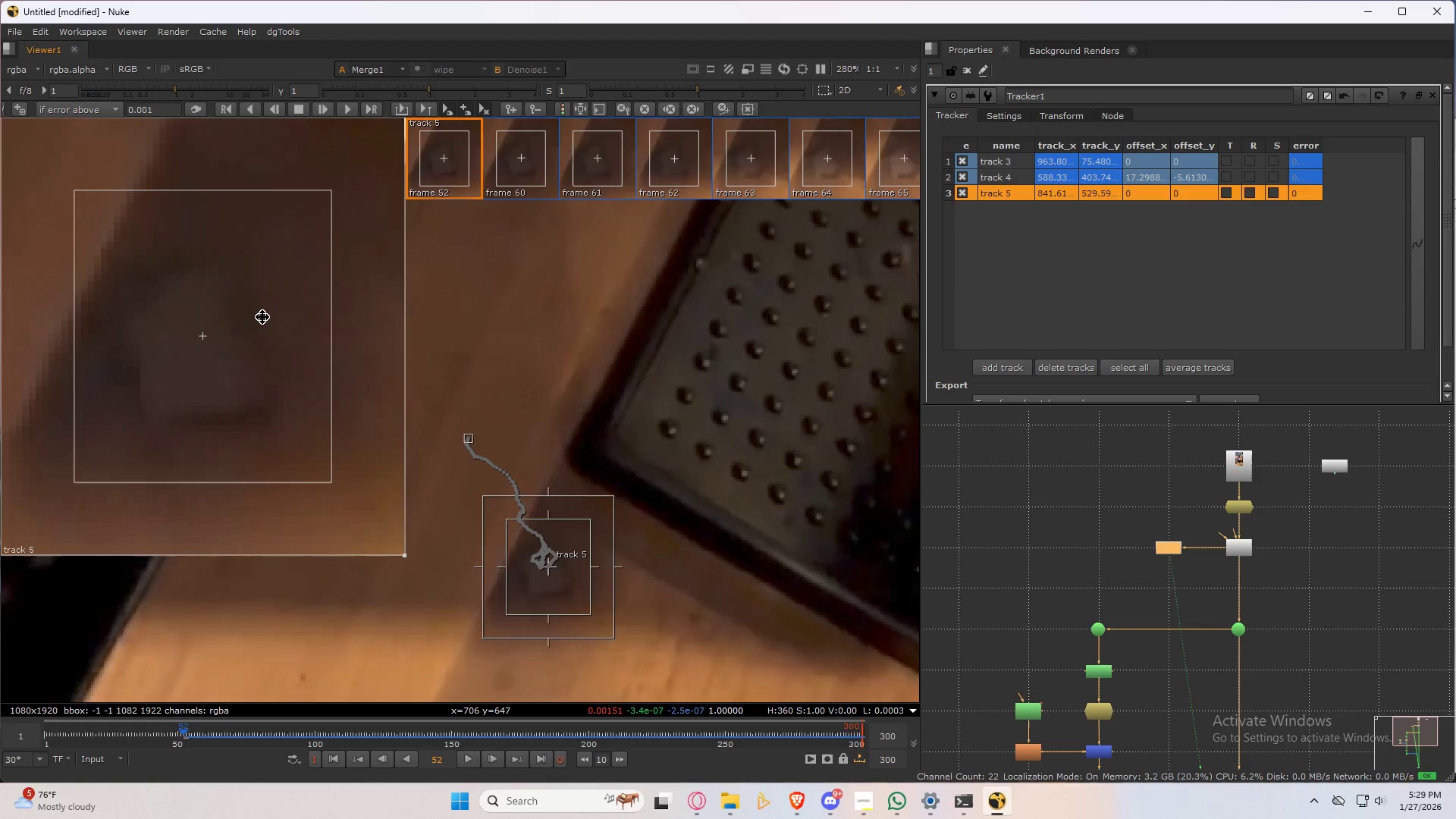 
key(ArrowRight)
 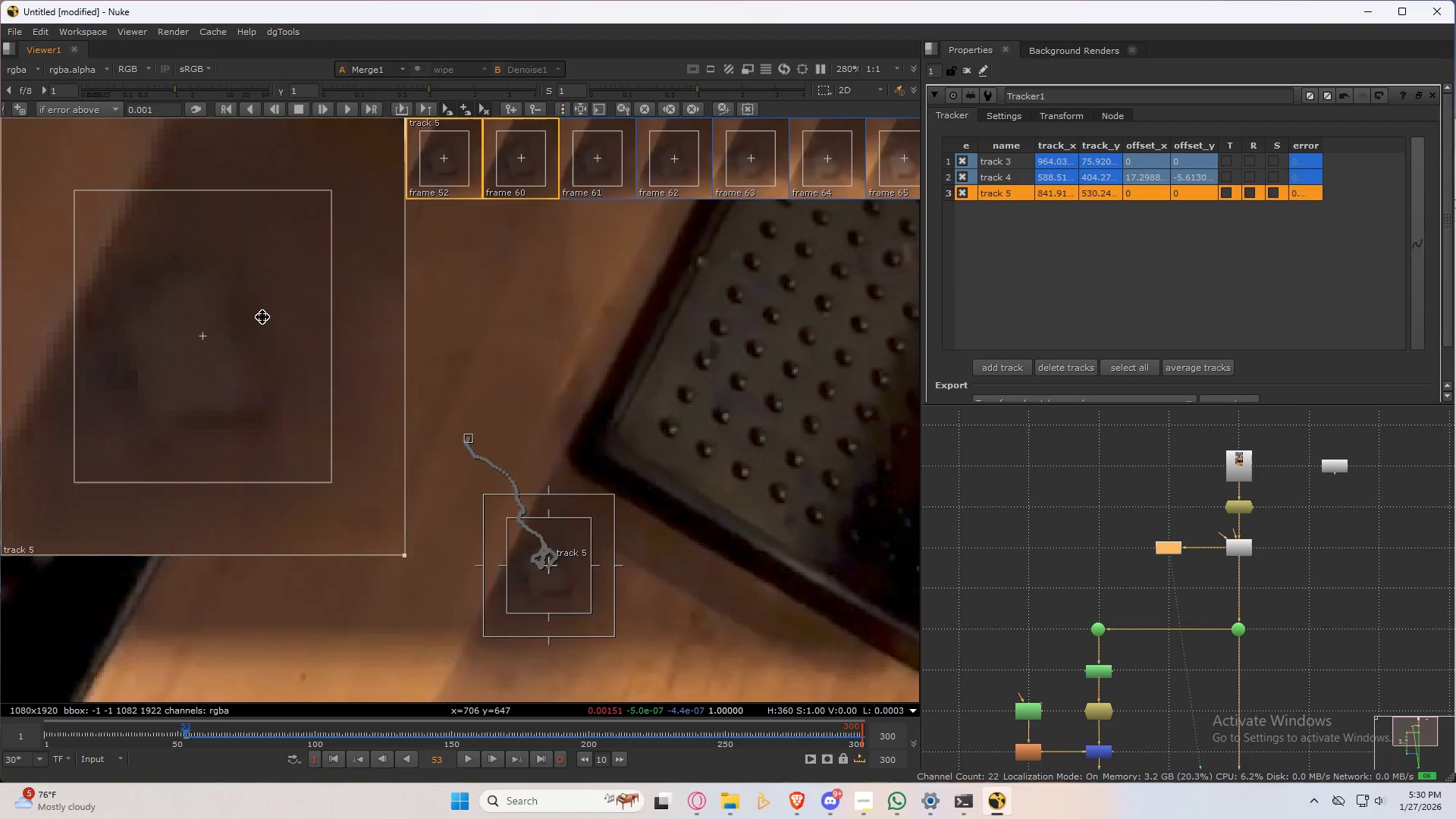 
key(ArrowLeft)
 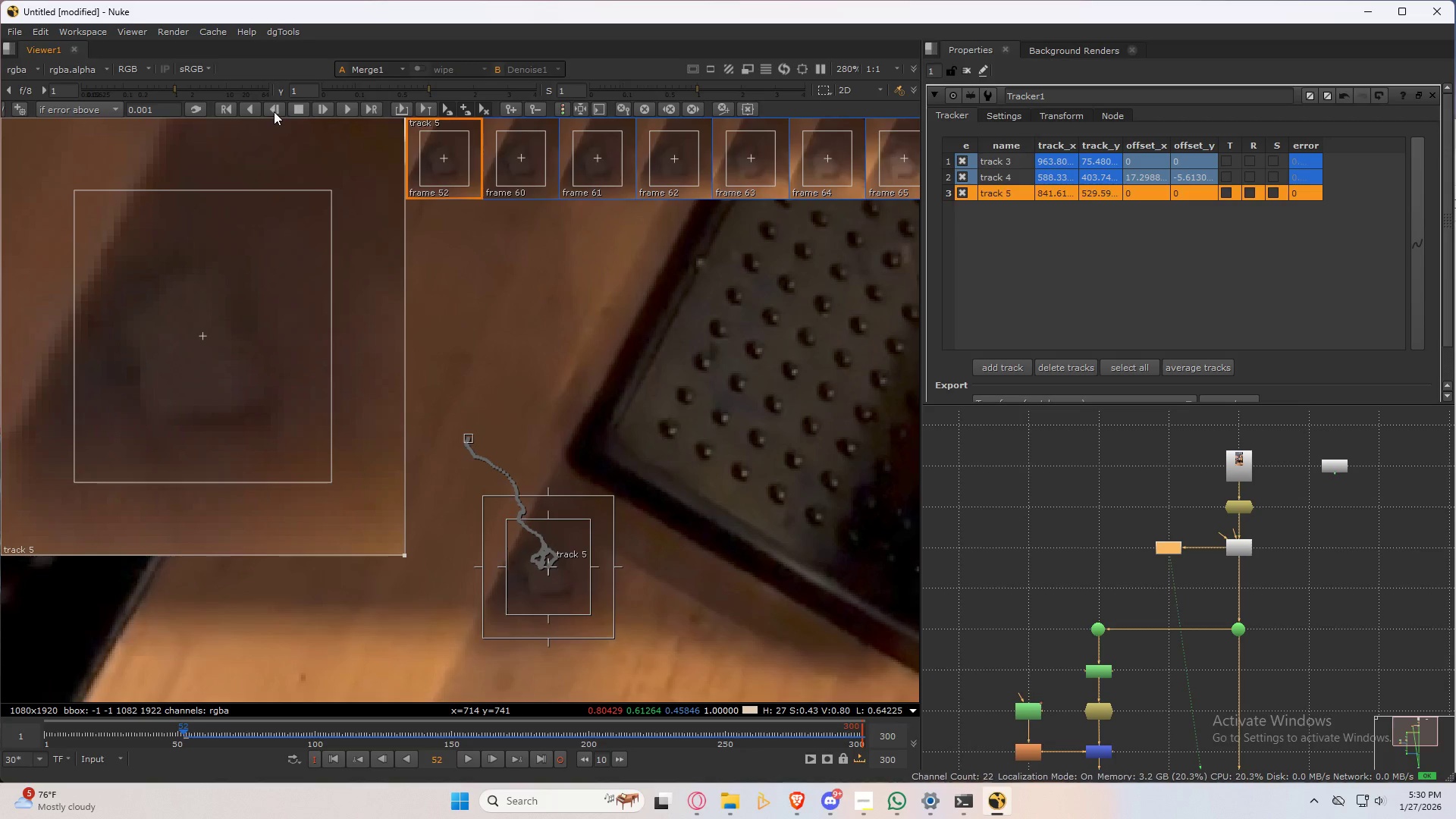 
left_click([275, 110])
 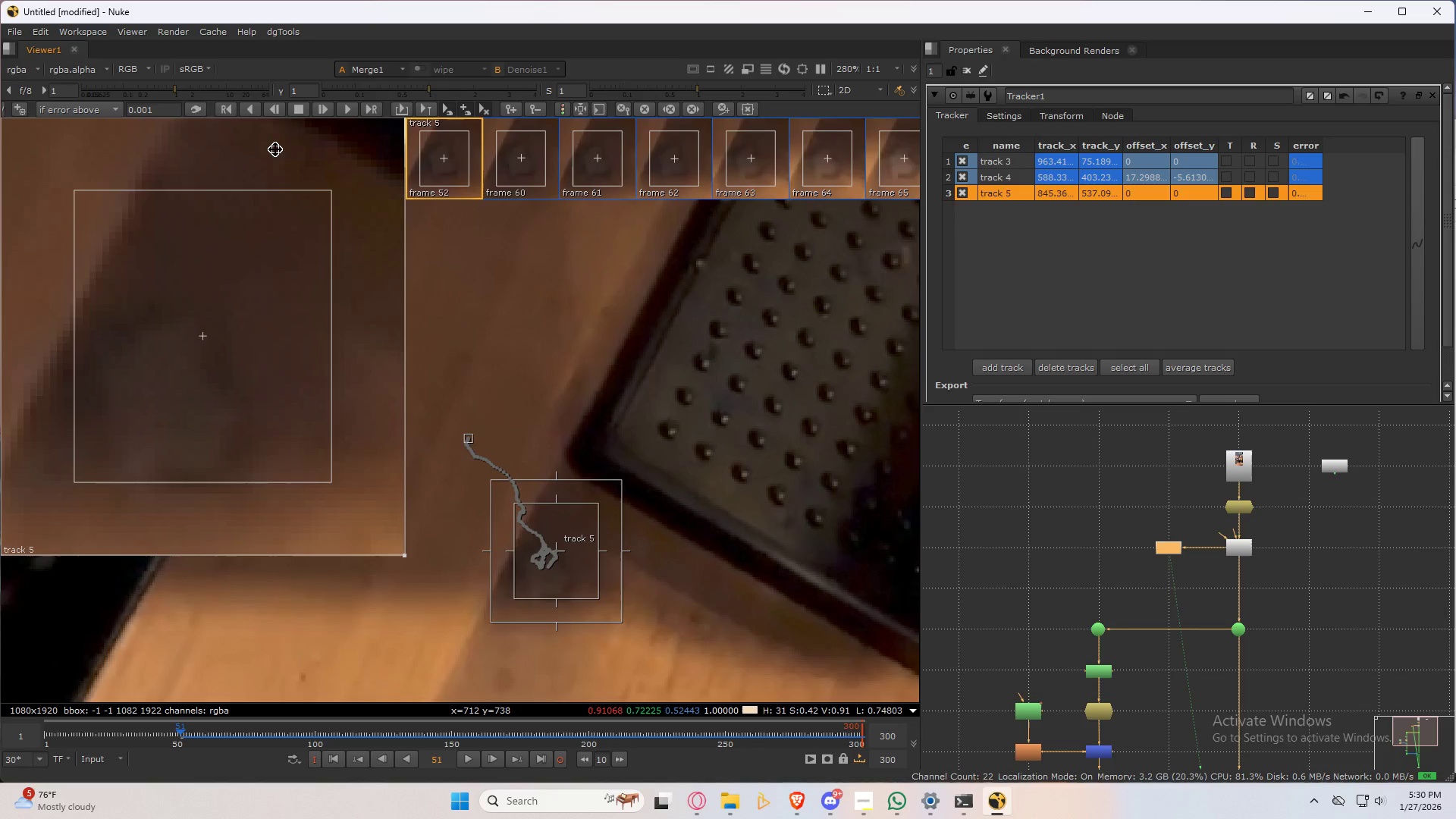 
left_click_drag(start_coordinate=[262, 344], to_coordinate=[287, 315])
 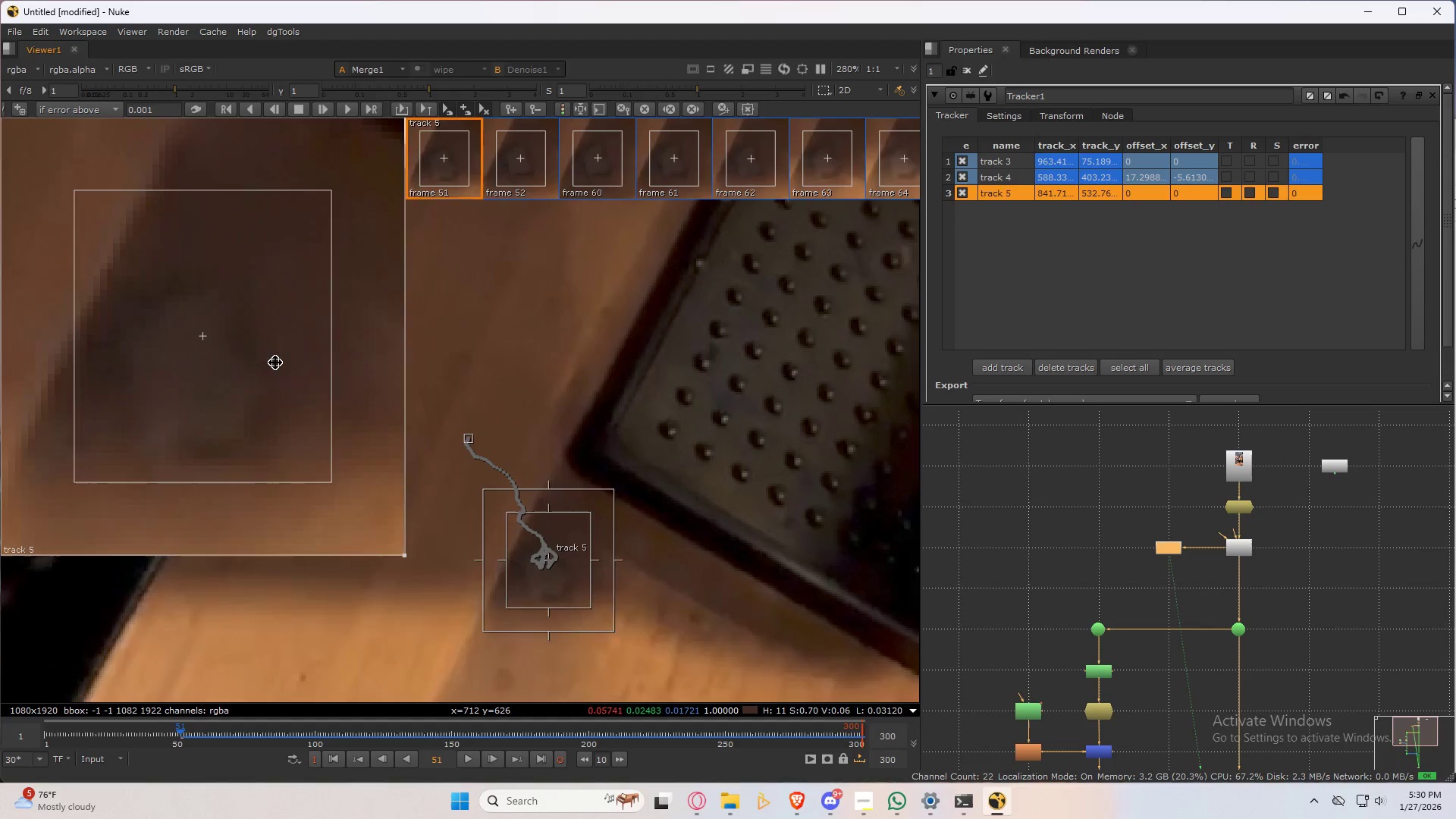 
key(ArrowRight)
 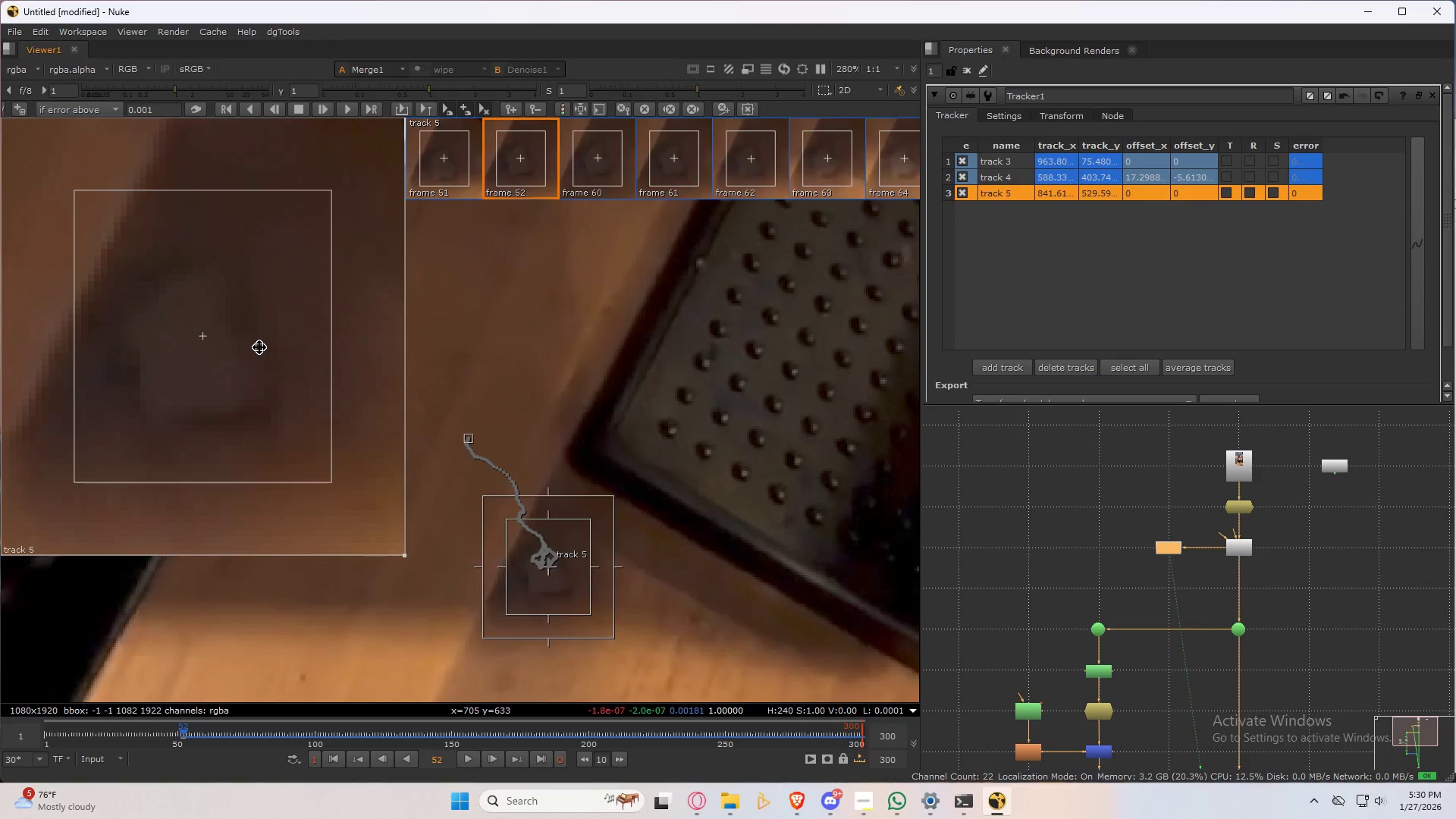 
key(ArrowLeft)
 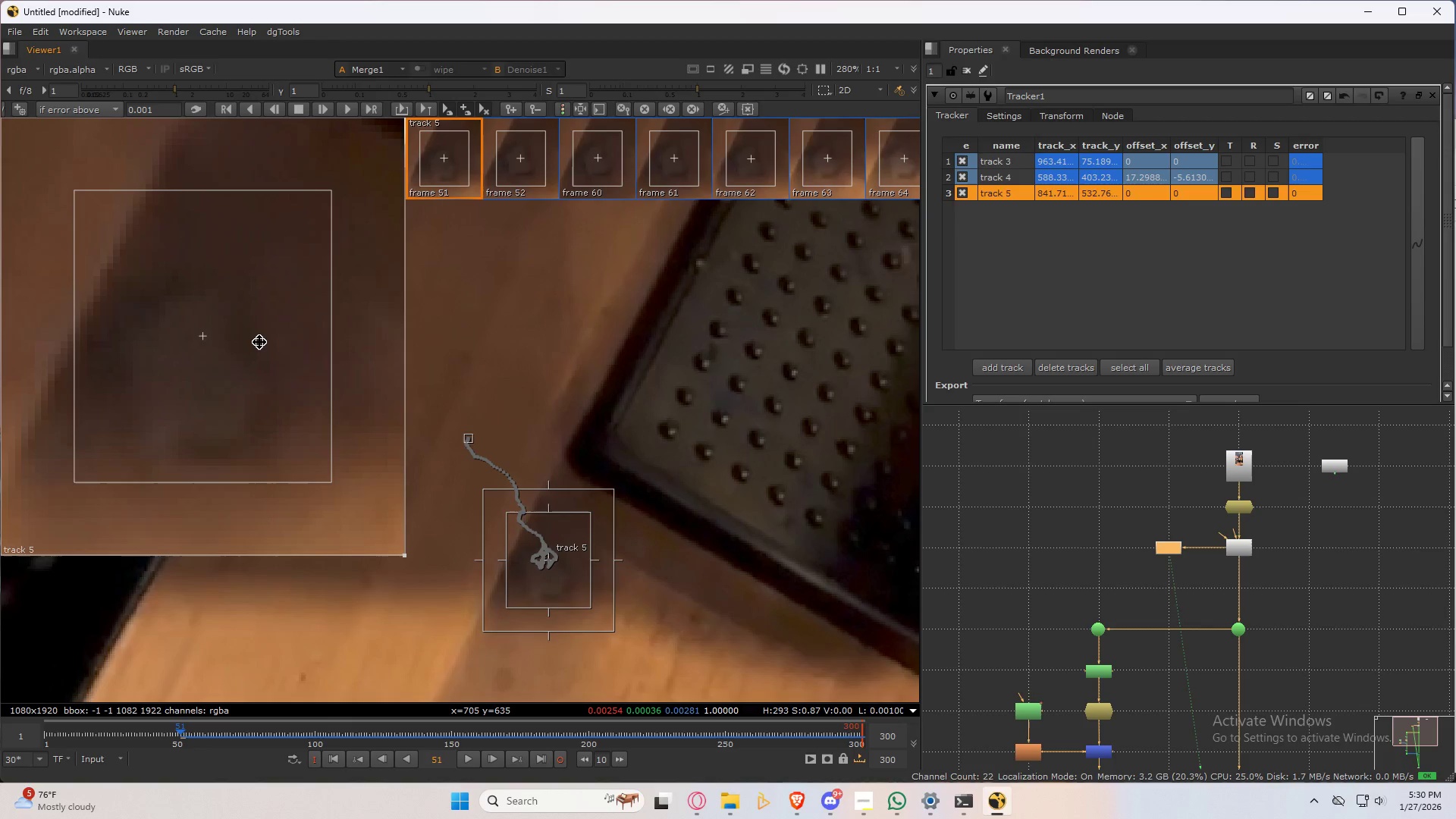 
left_click_drag(start_coordinate=[259, 342], to_coordinate=[263, 330])
 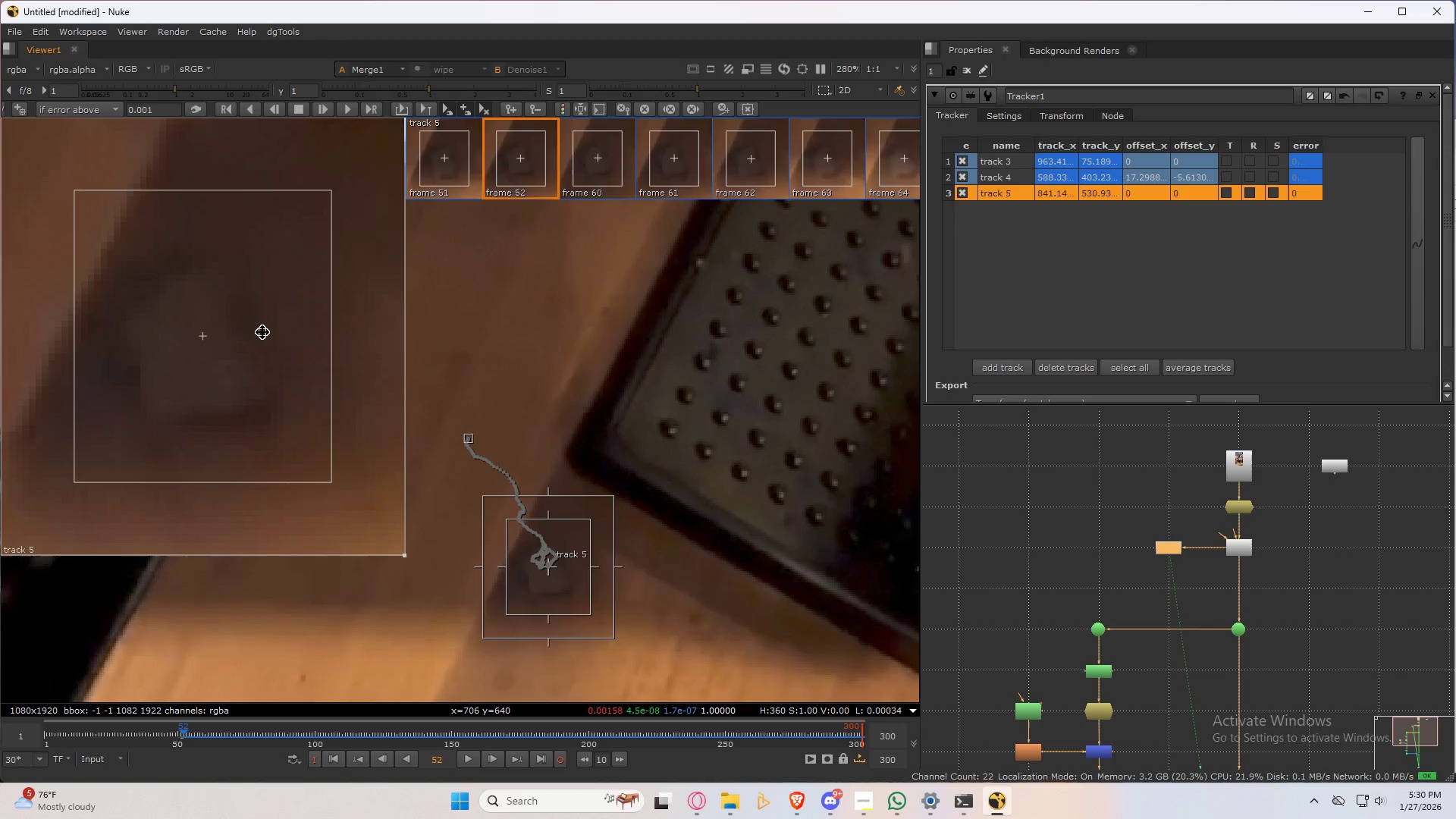 
key(ArrowRight)
 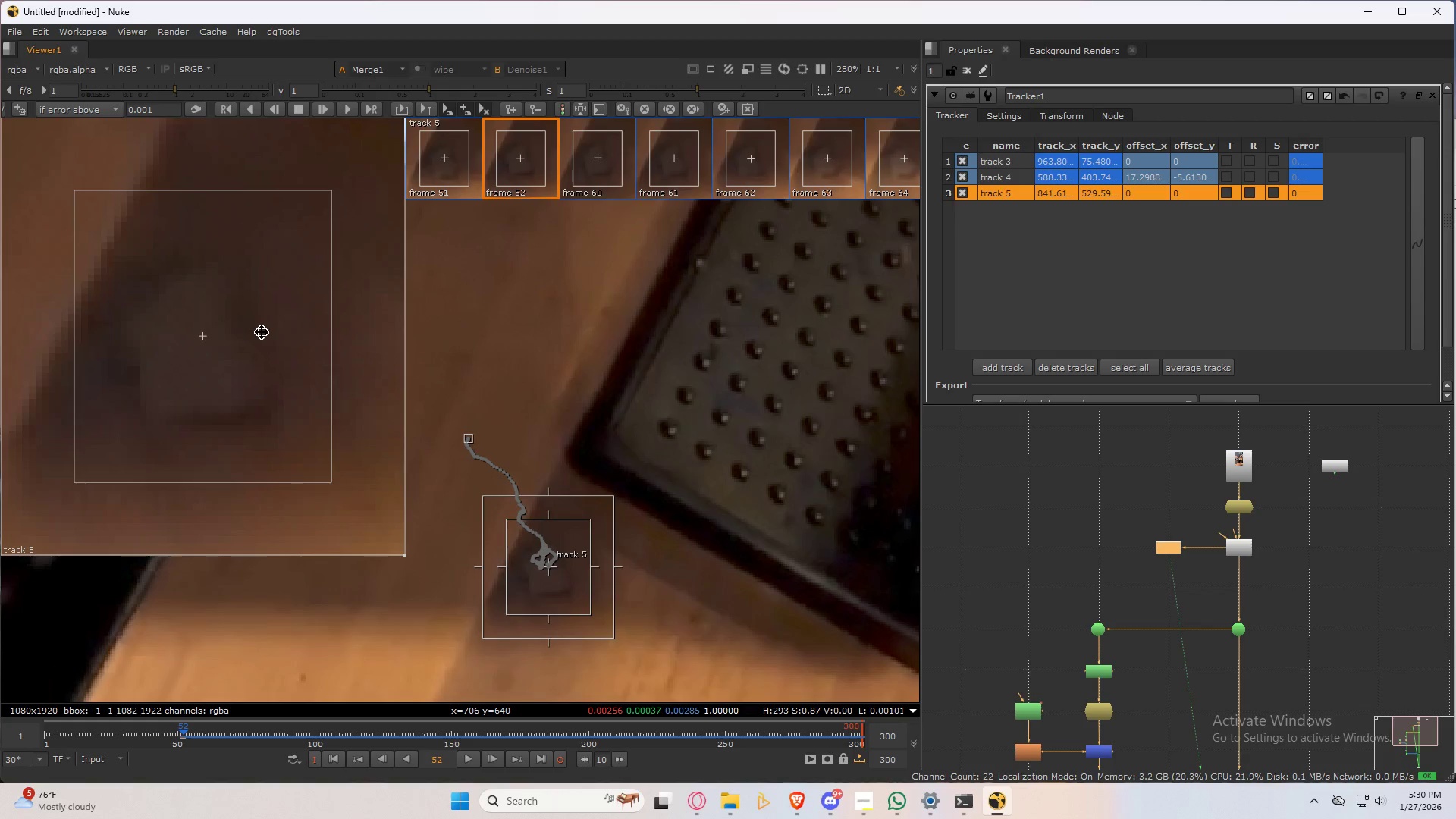 
key(ArrowLeft)
 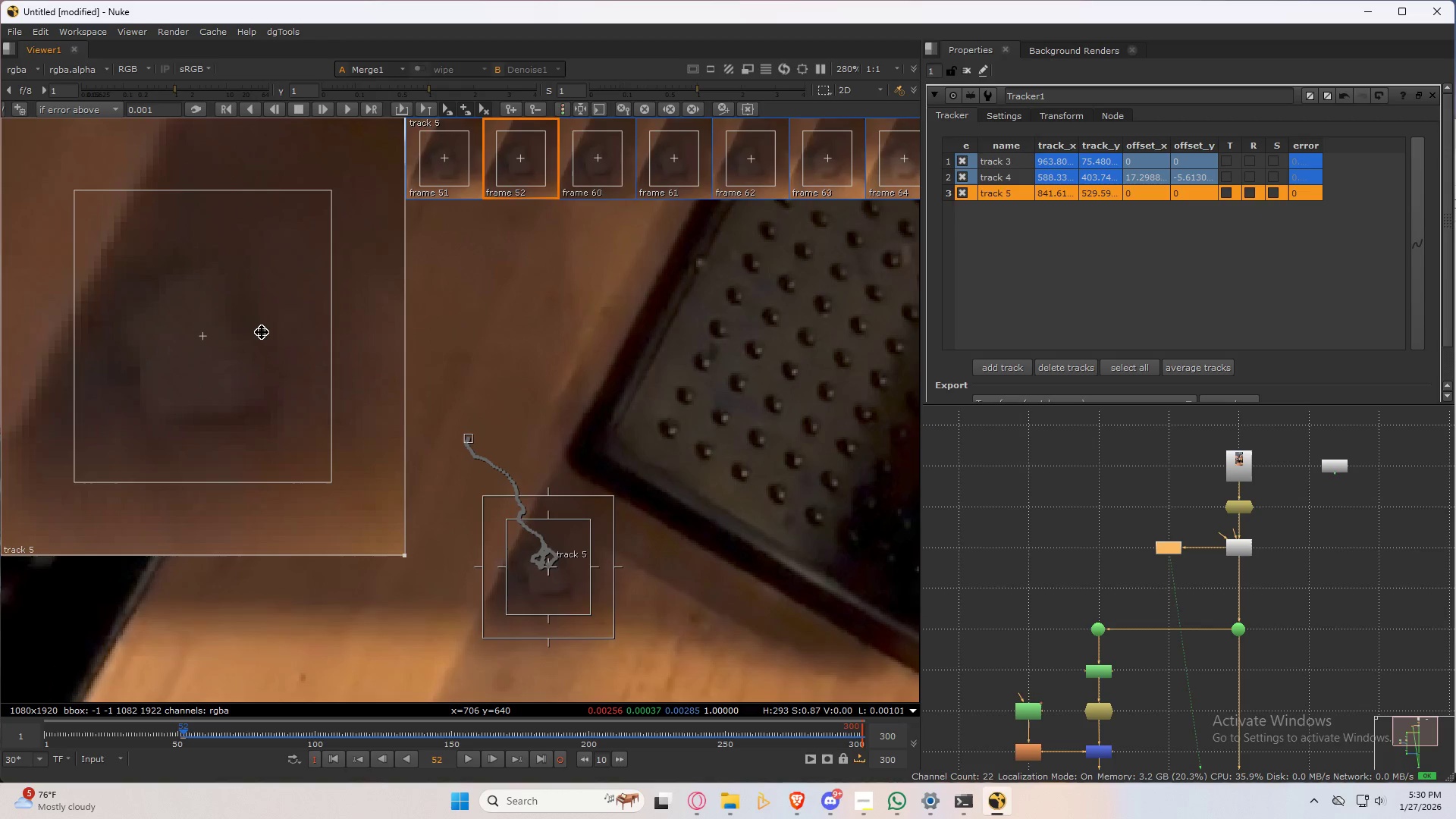 
key(ArrowRight)
 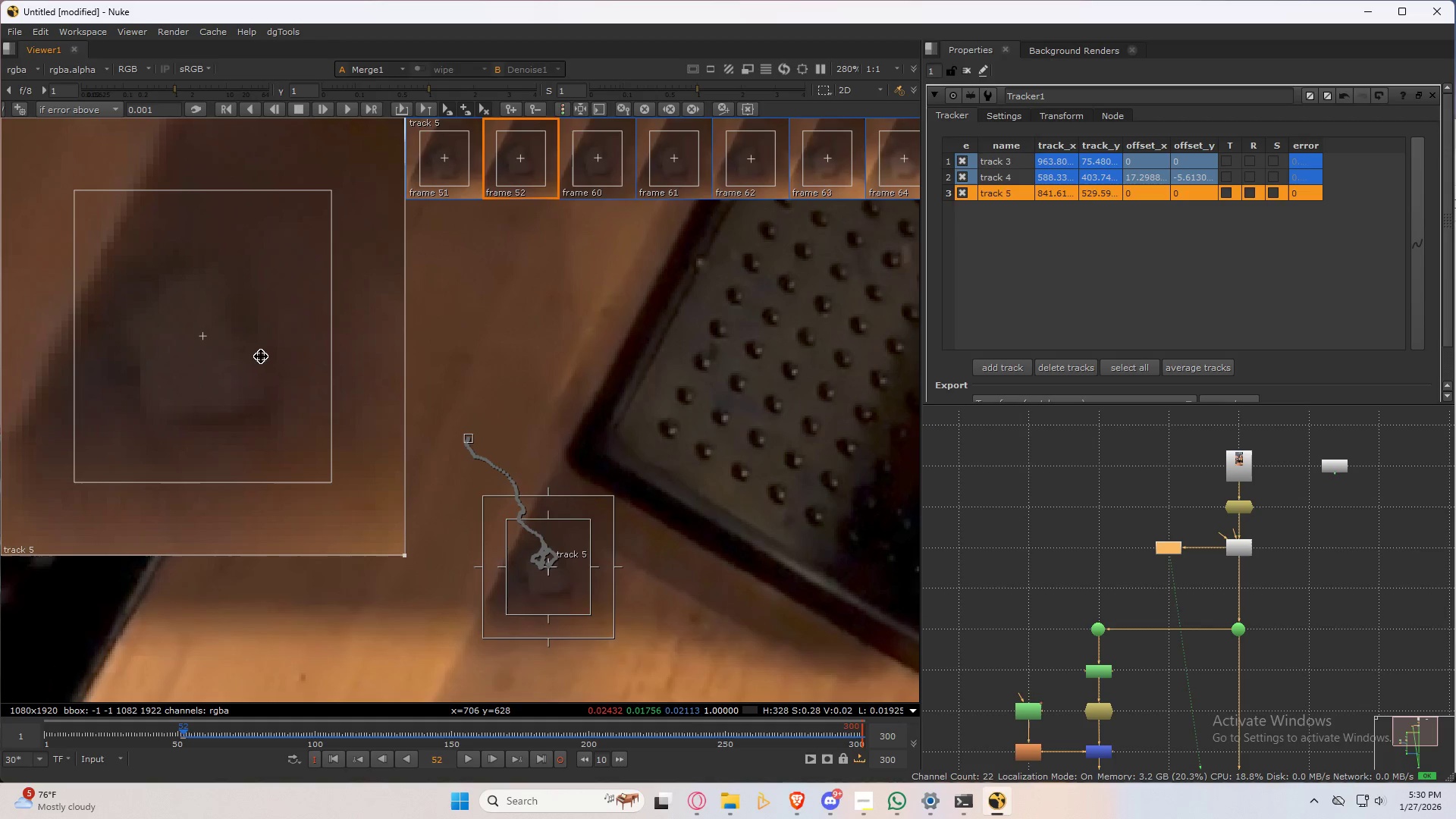 
key(ArrowLeft)
 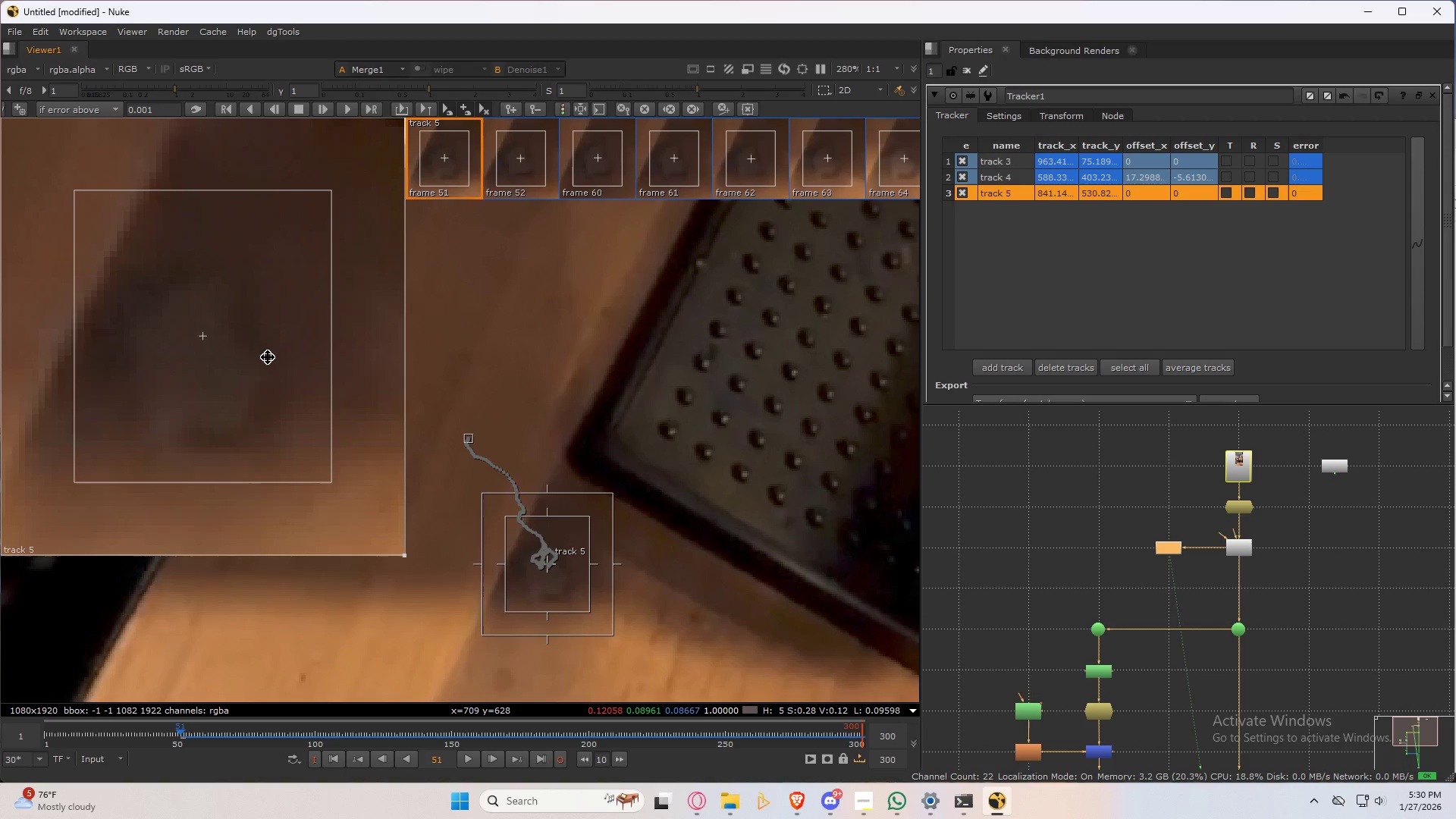 
left_click_drag(start_coordinate=[268, 358], to_coordinate=[263, 347])
 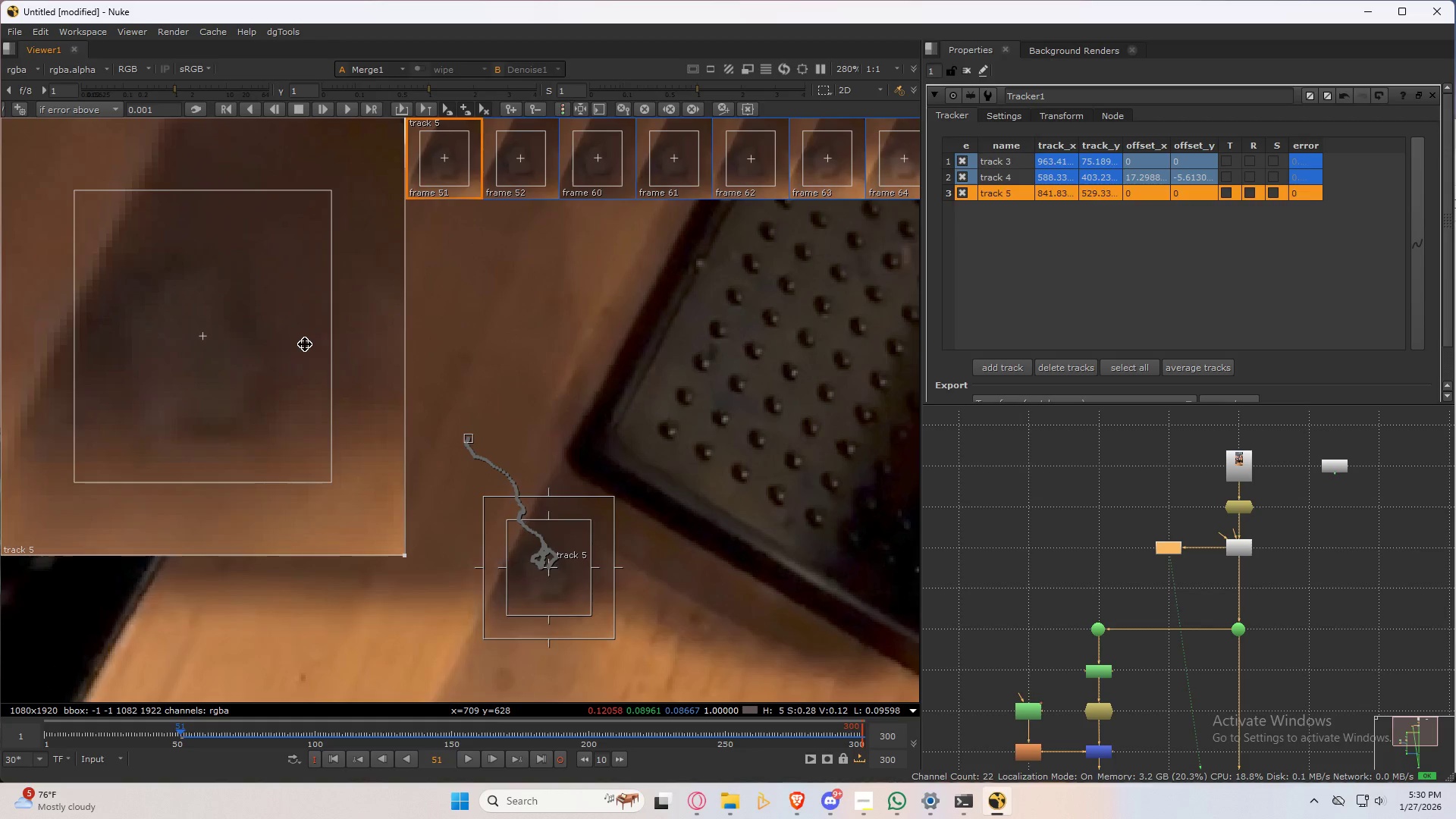 
key(ArrowRight)
 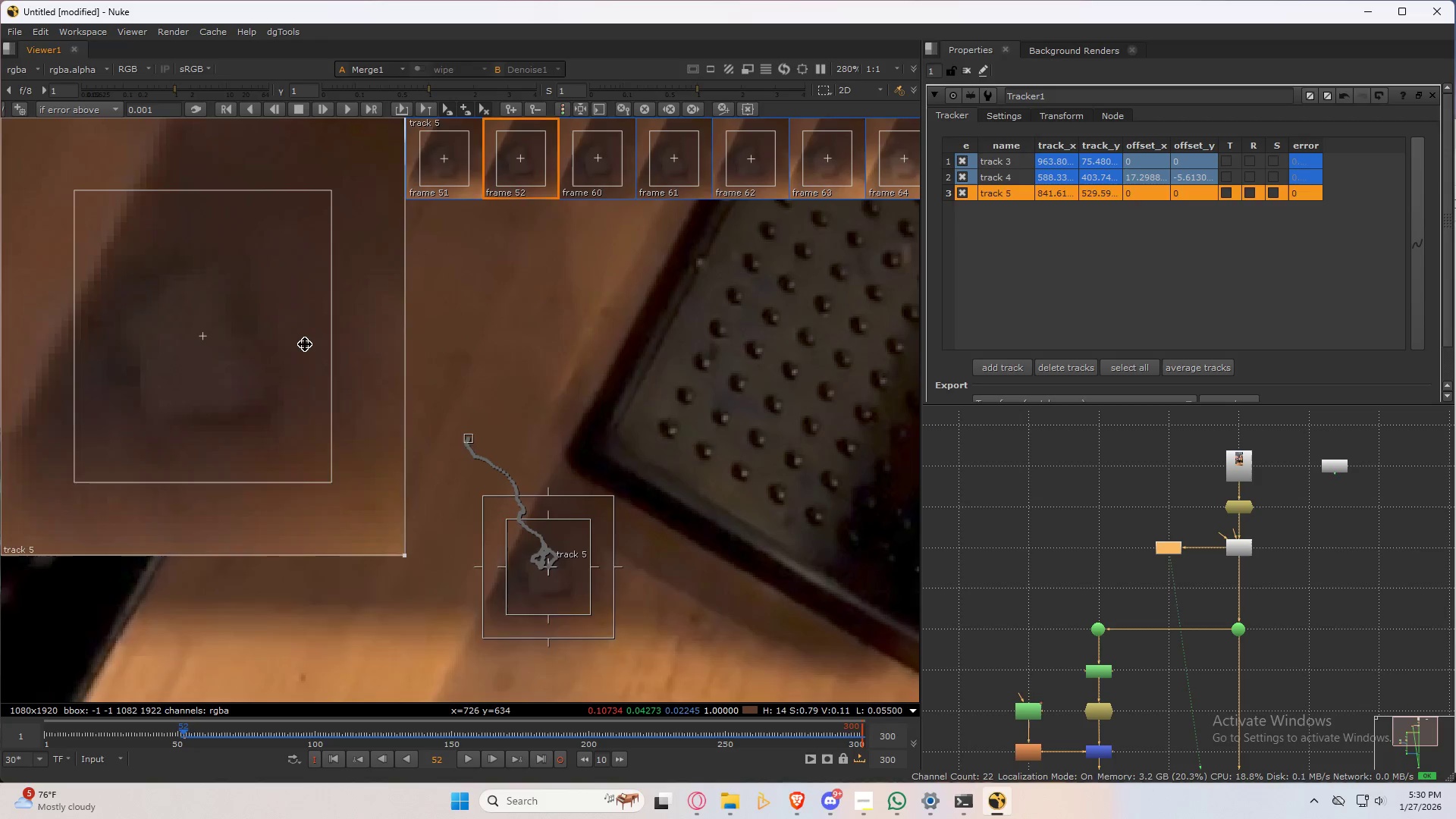 
key(ArrowLeft)
 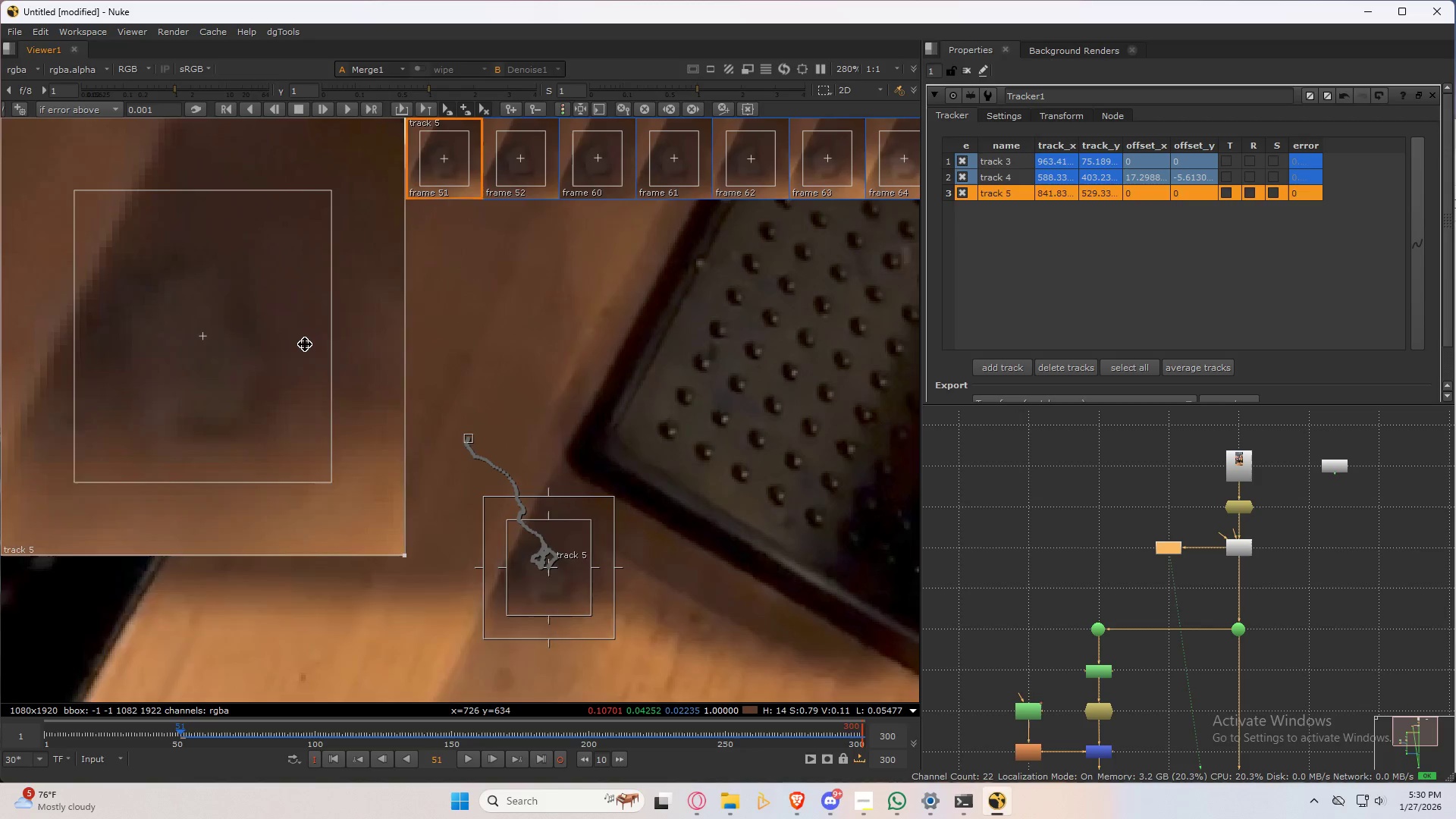 
key(ArrowRight)
 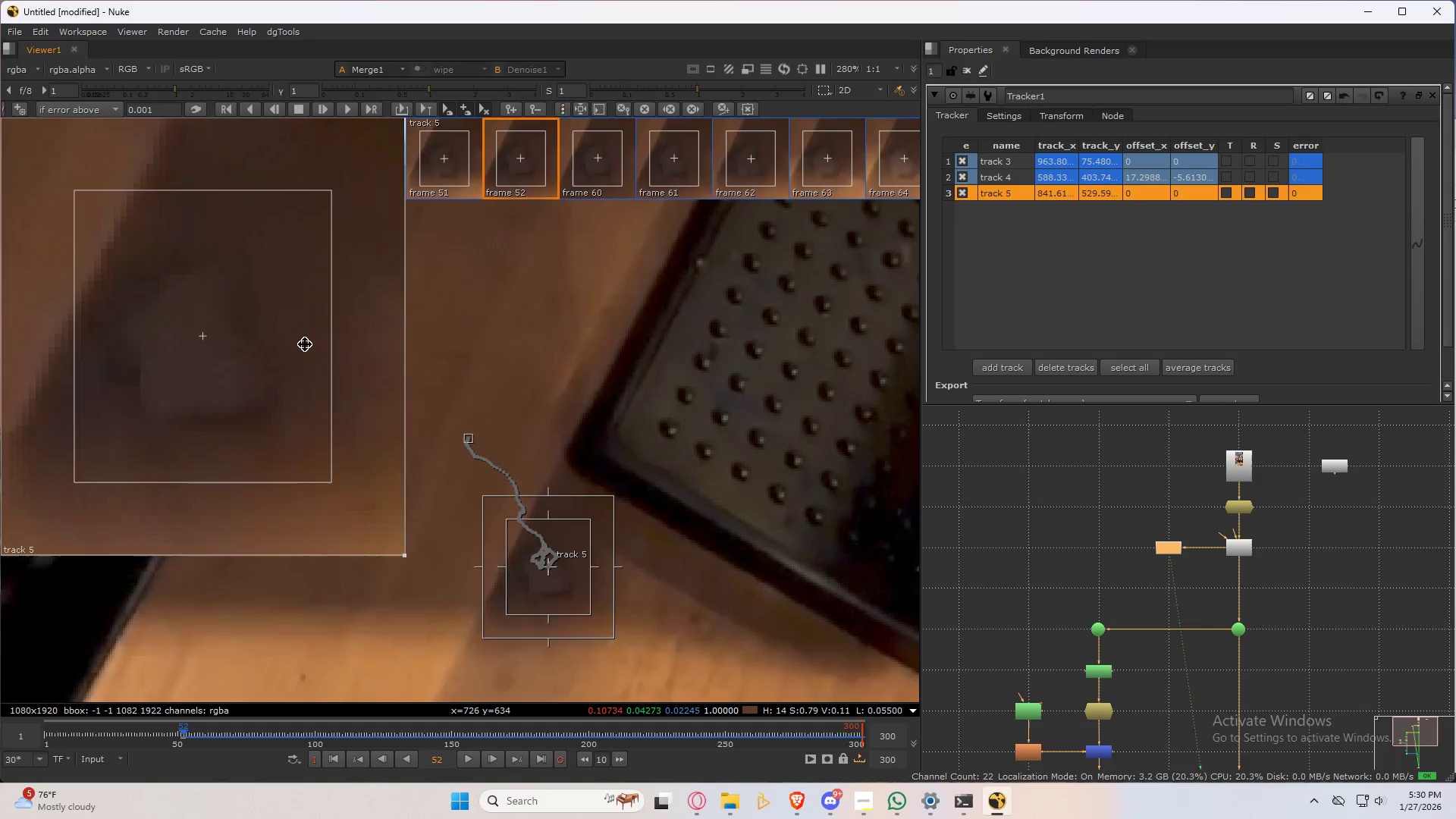 
key(ArrowLeft)
 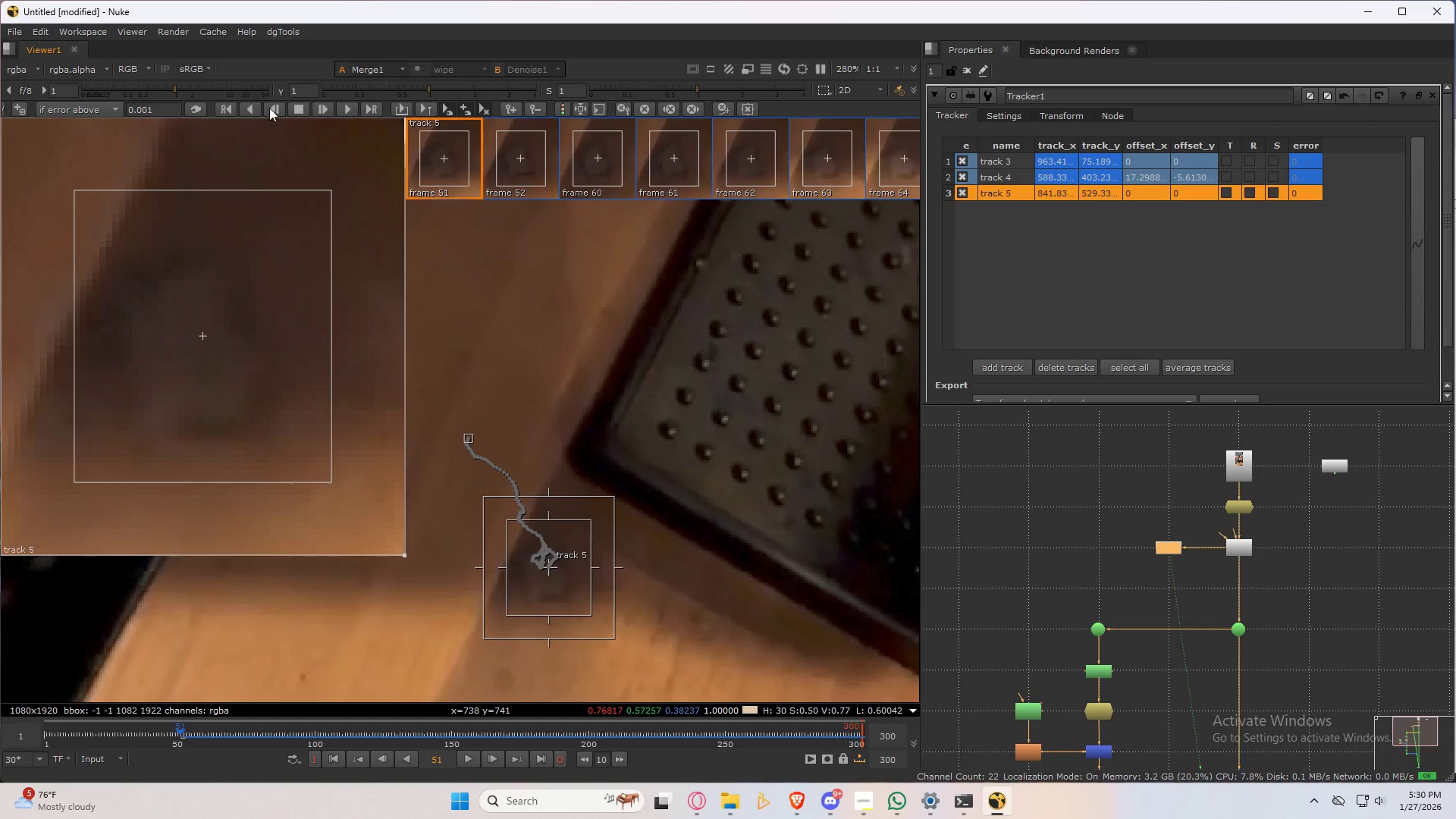 
left_click([278, 108])
 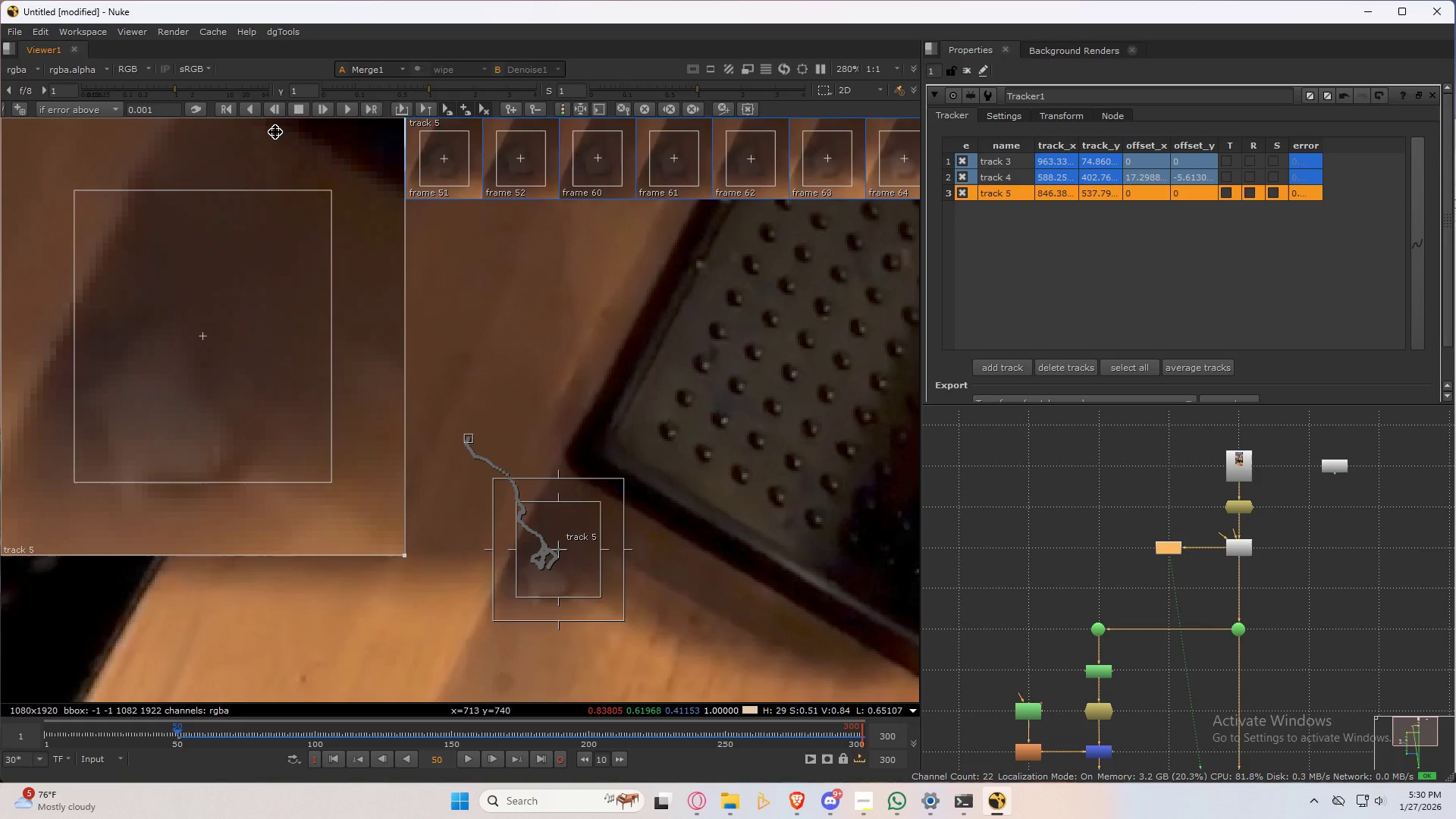 
left_click_drag(start_coordinate=[283, 344], to_coordinate=[315, 277])
 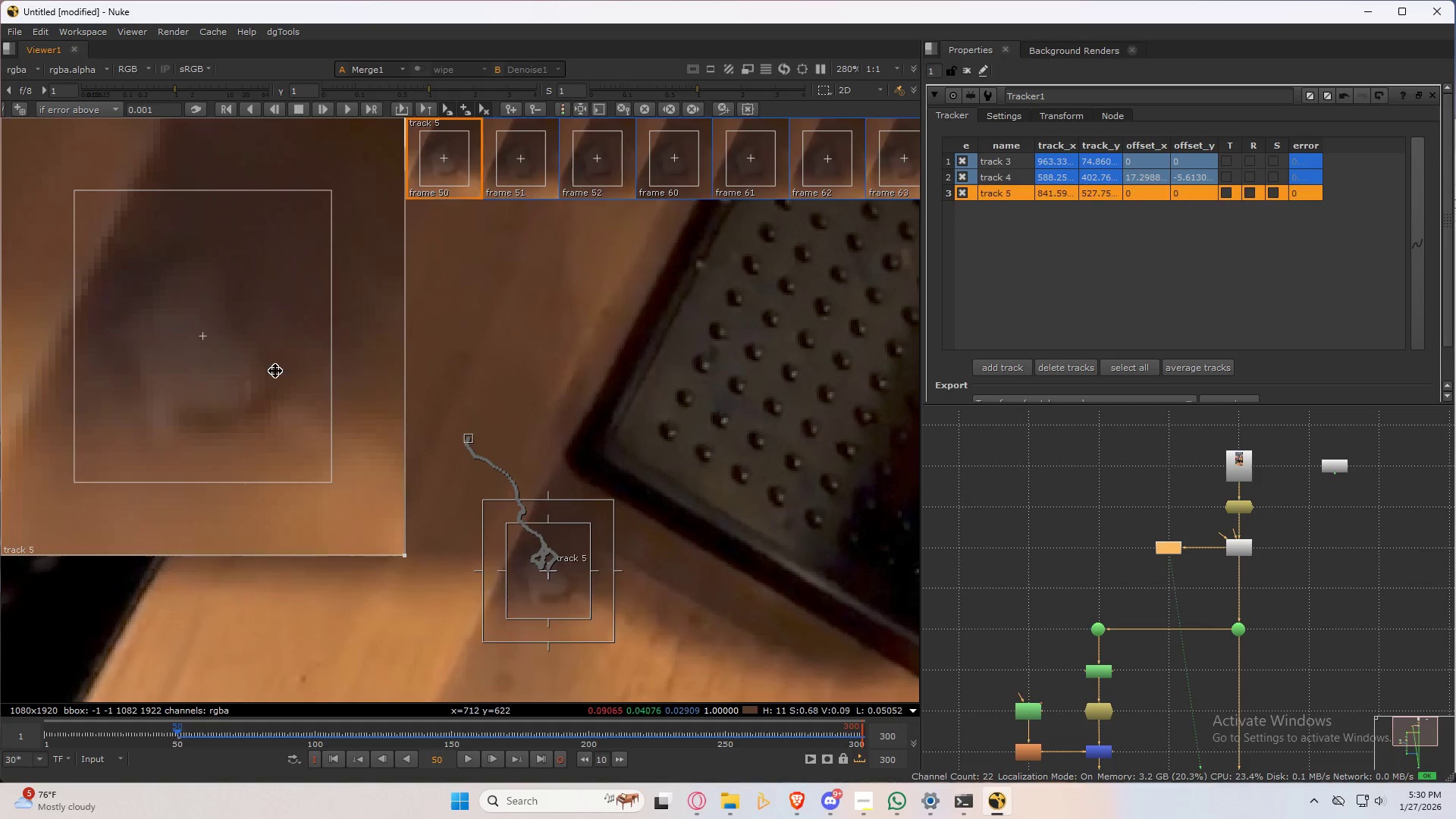 
key(ArrowRight)
 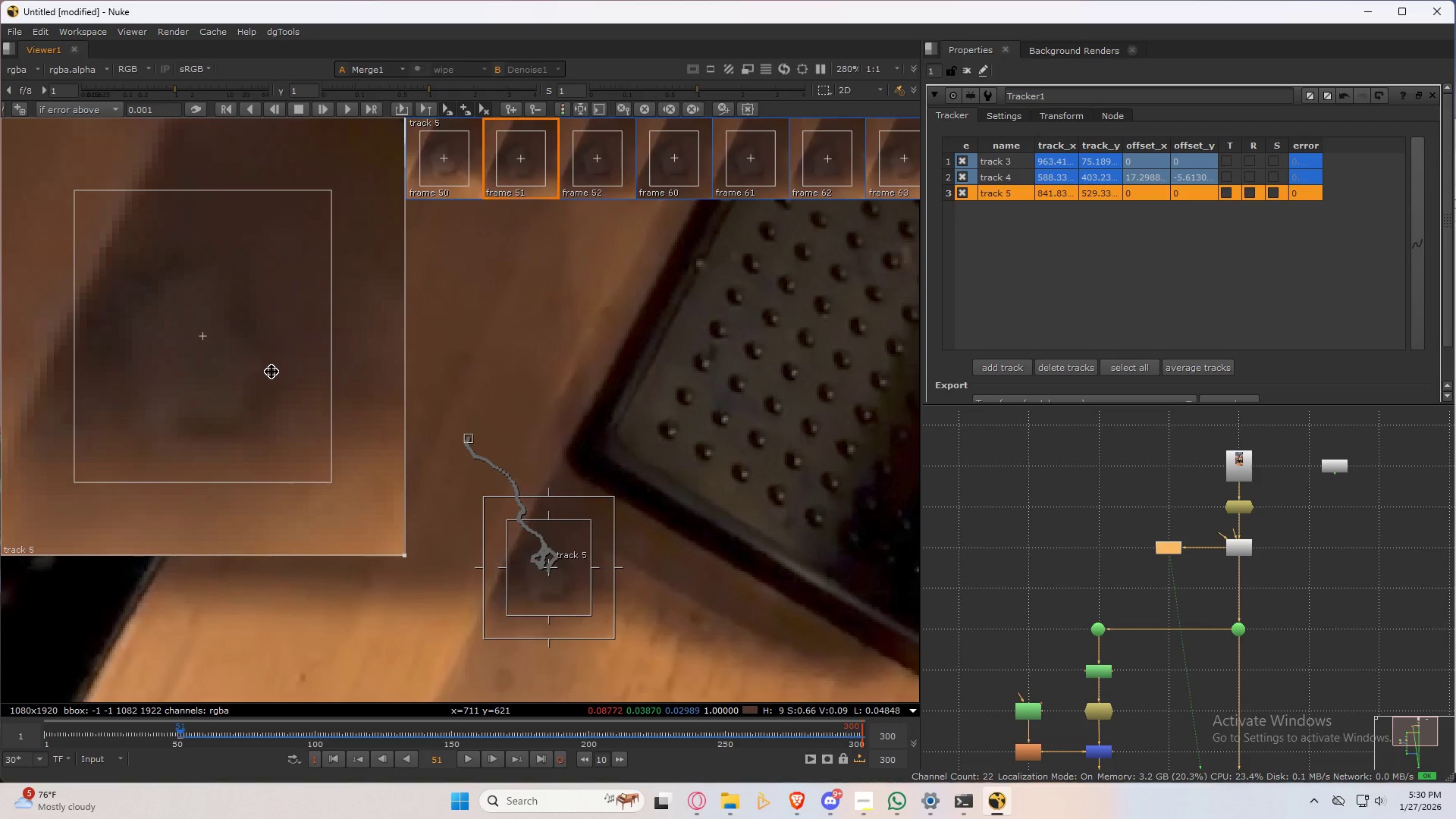 
key(ArrowLeft)
 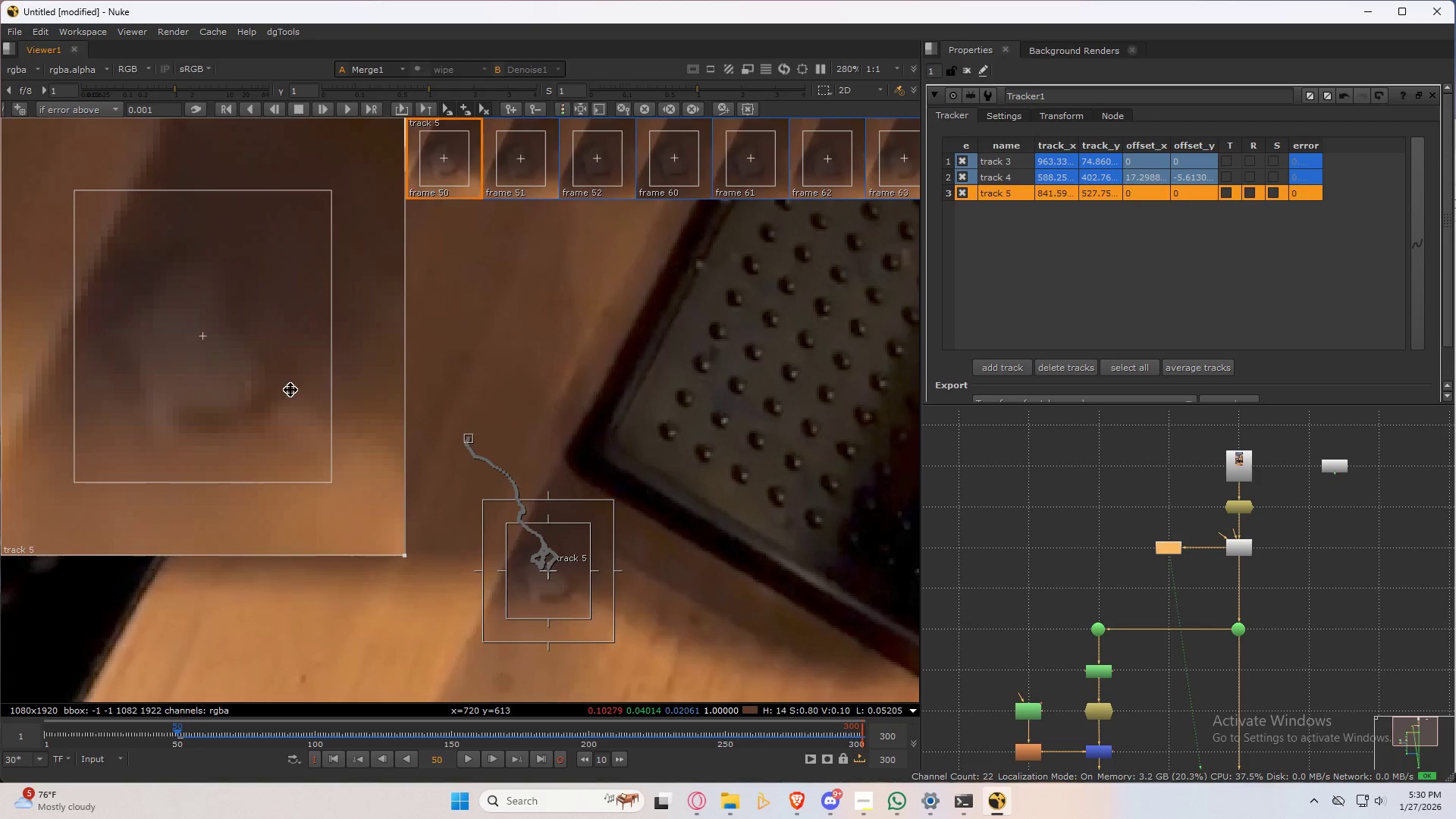 
key(ArrowRight)
 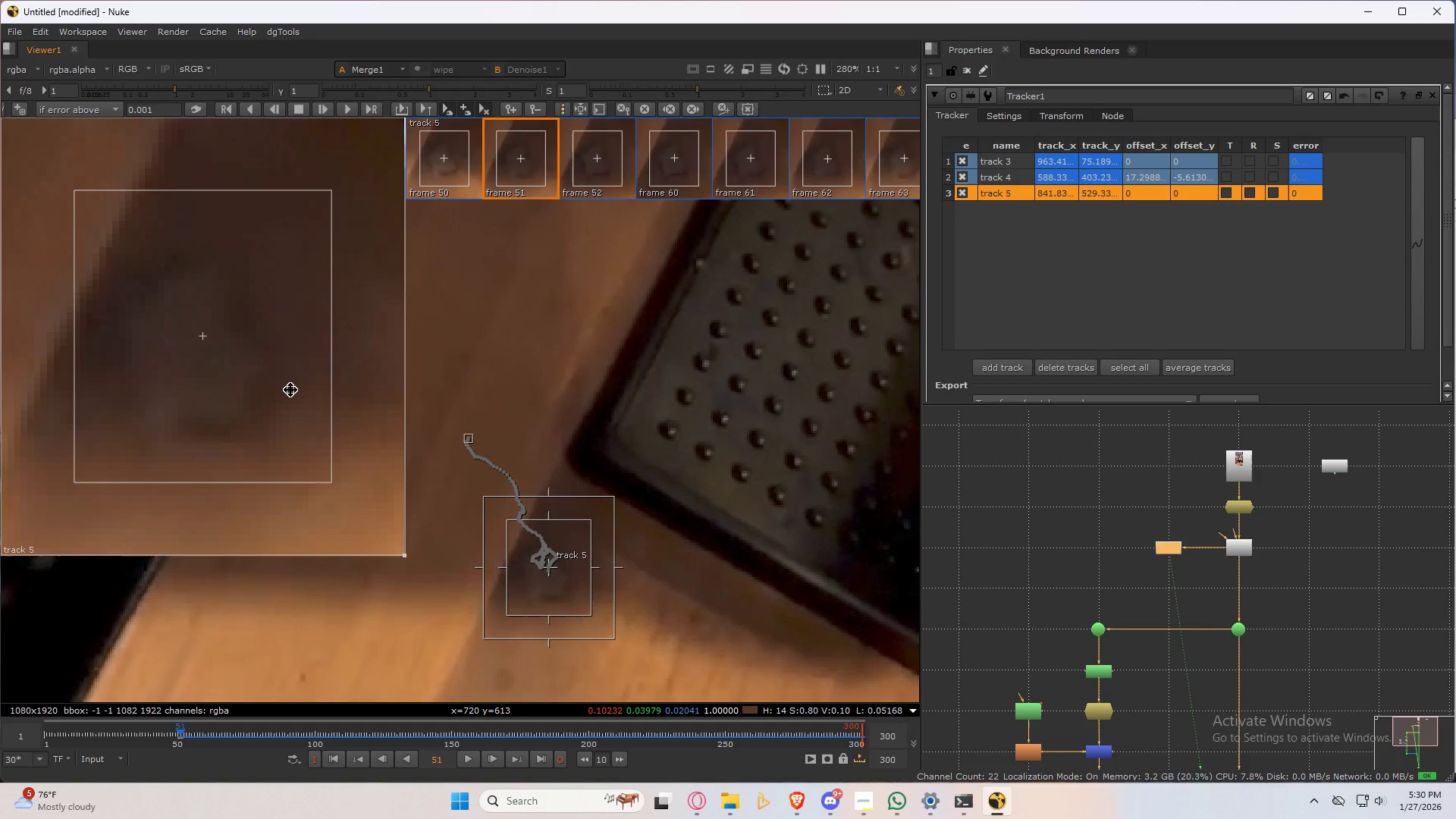 
key(ArrowLeft)
 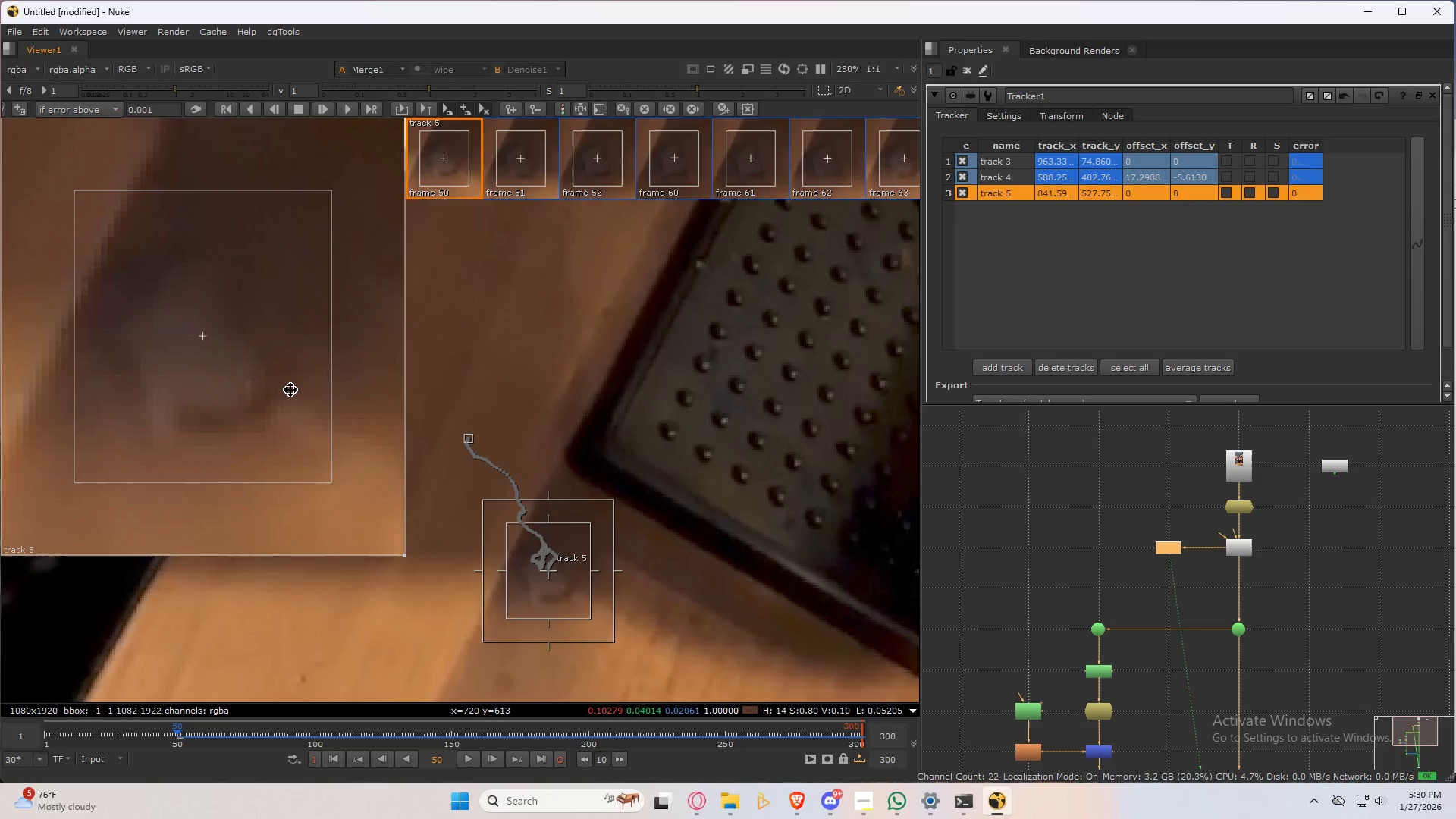 
key(ArrowRight)
 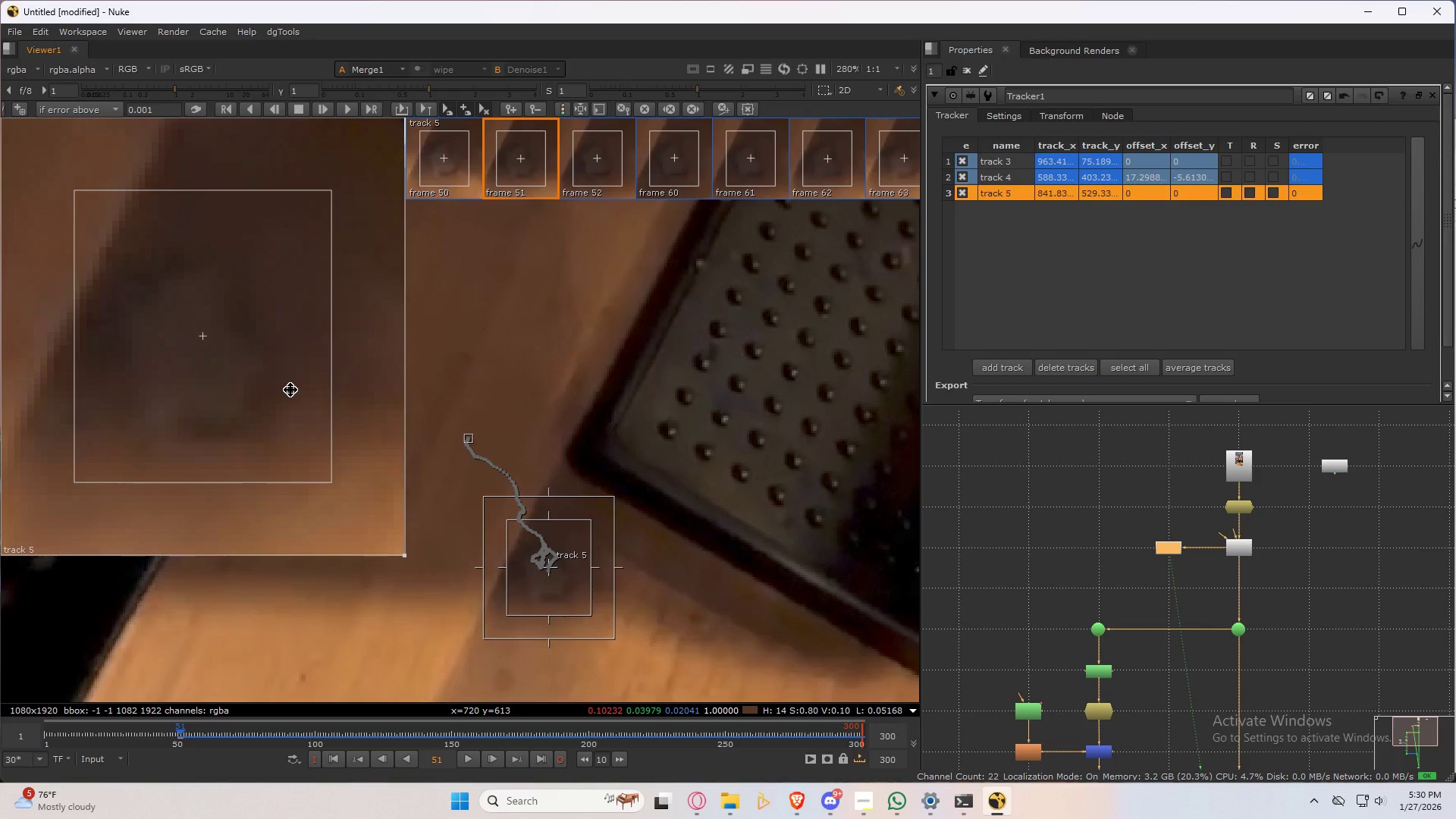 
key(ArrowLeft)
 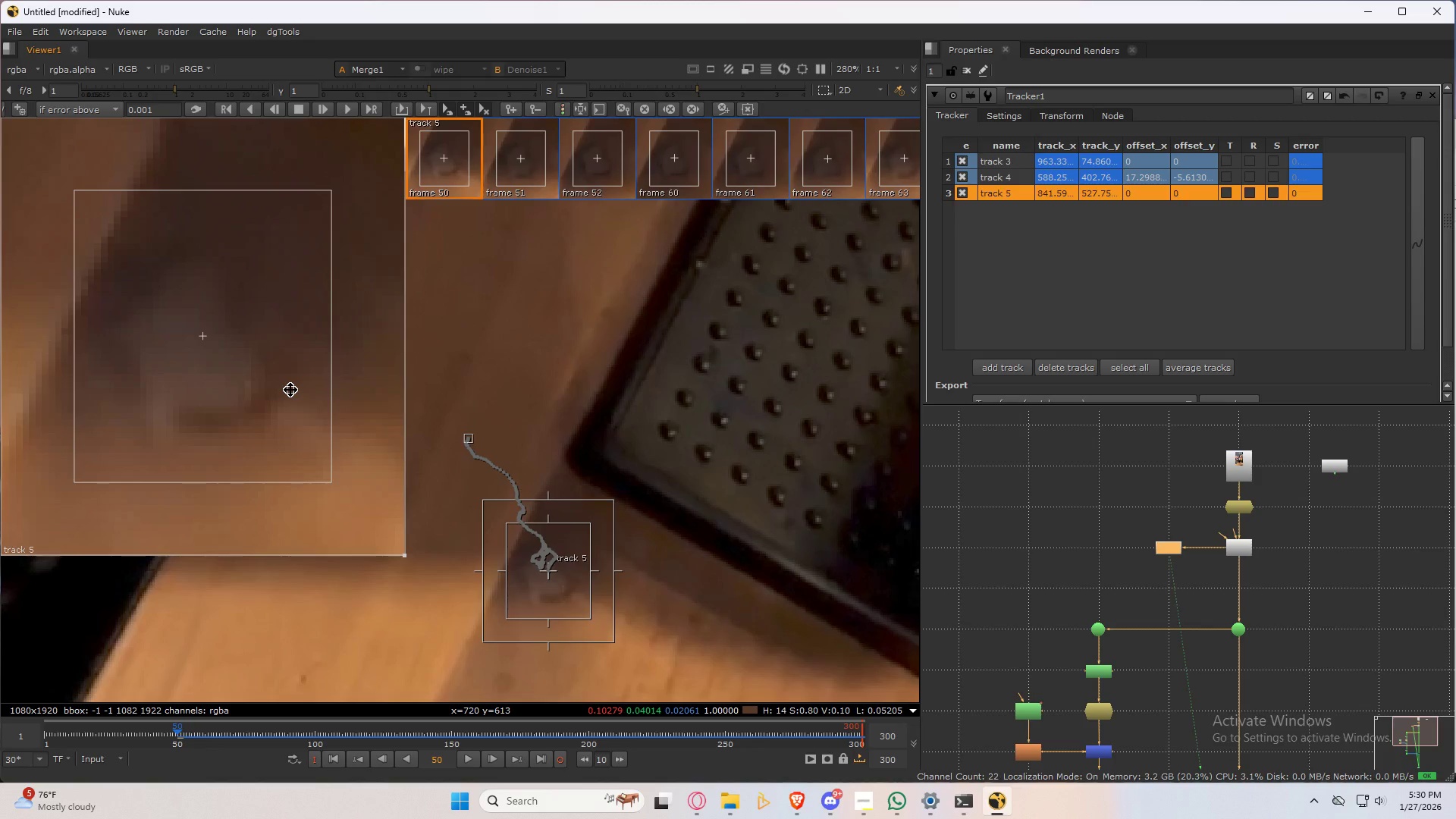 
key(ArrowRight)
 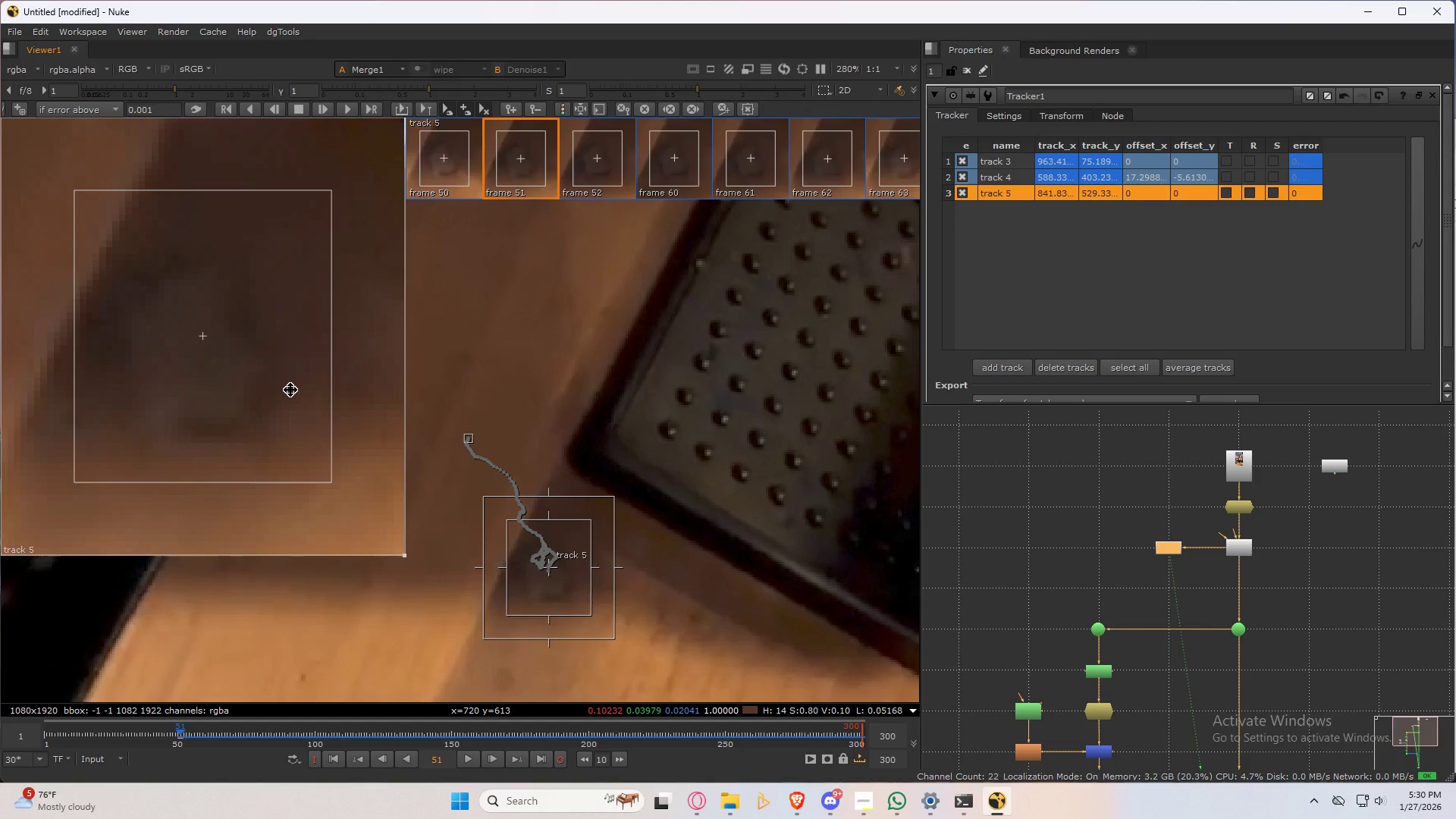 
key(ArrowLeft)
 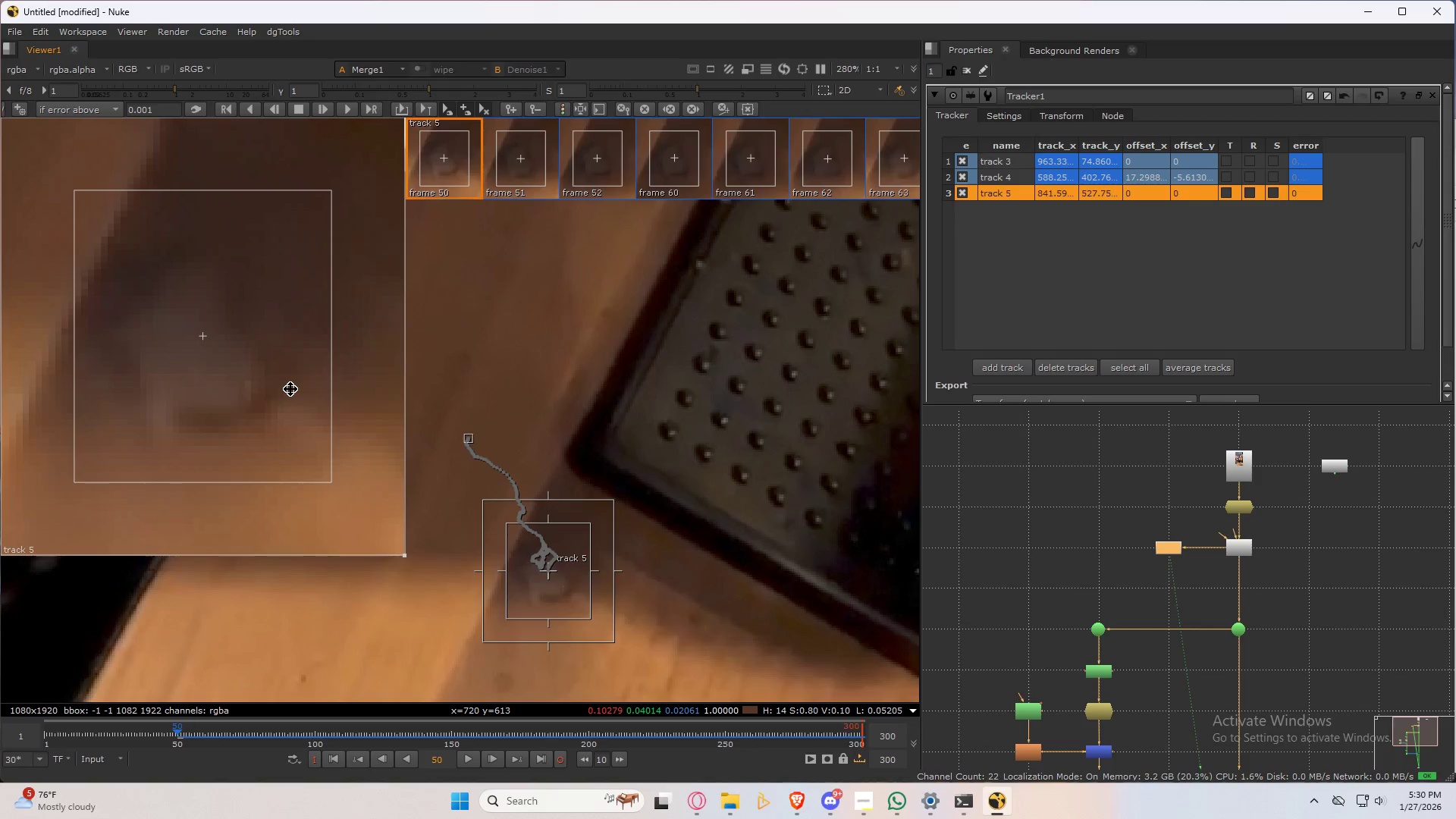 
left_click_drag(start_coordinate=[290, 389], to_coordinate=[293, 397])
 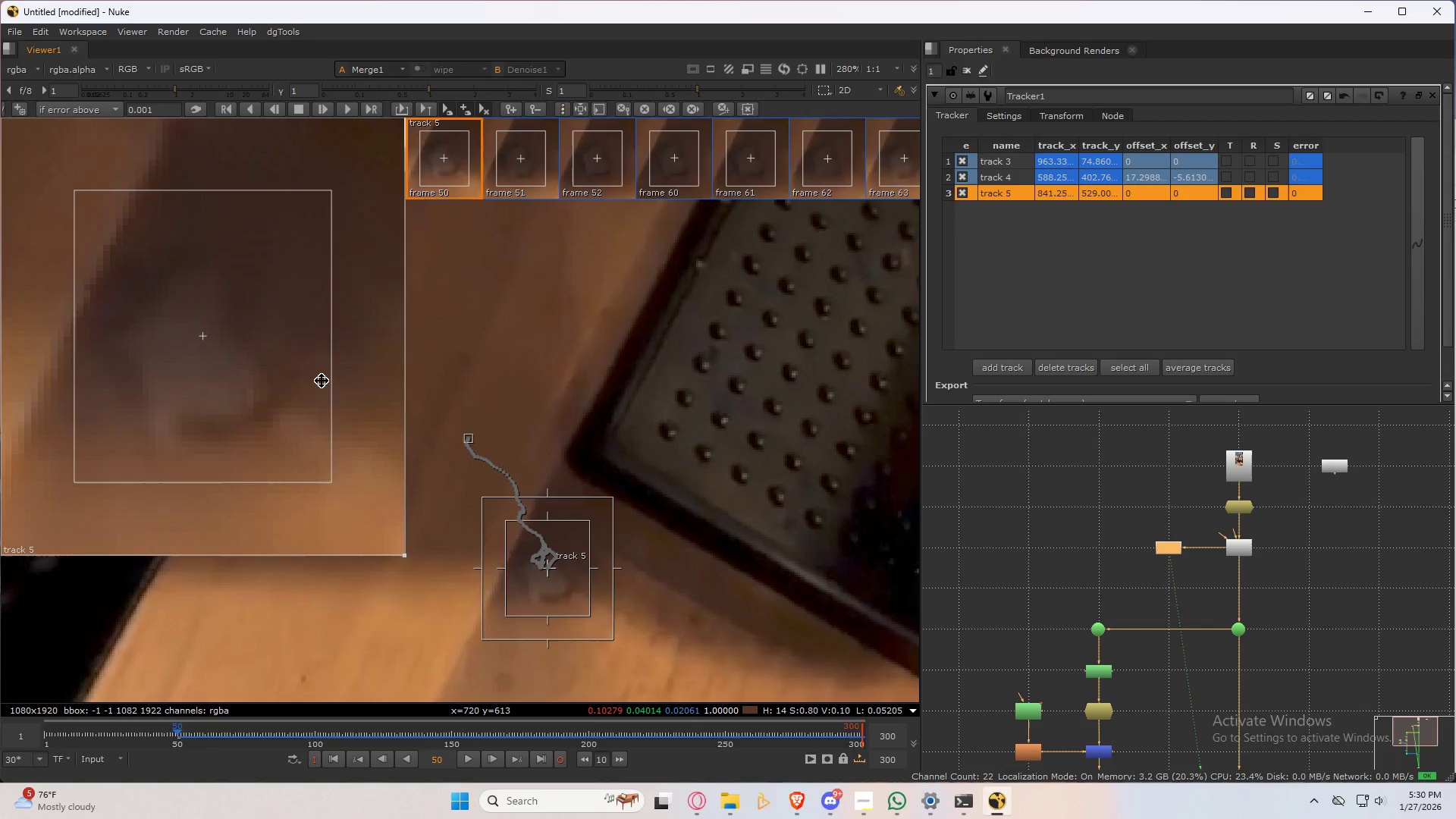 
key(ArrowRight)
 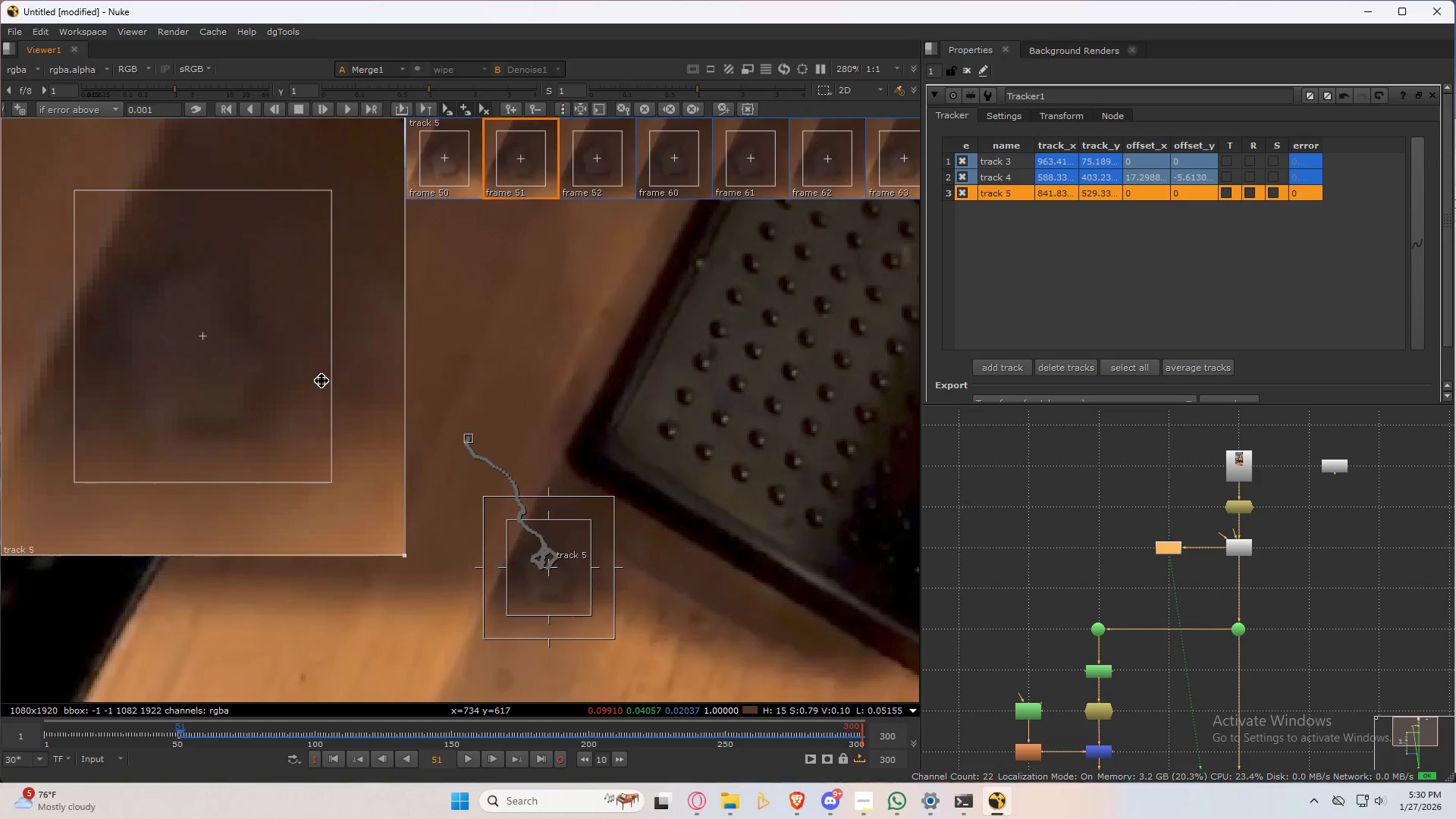 
key(ArrowLeft)
 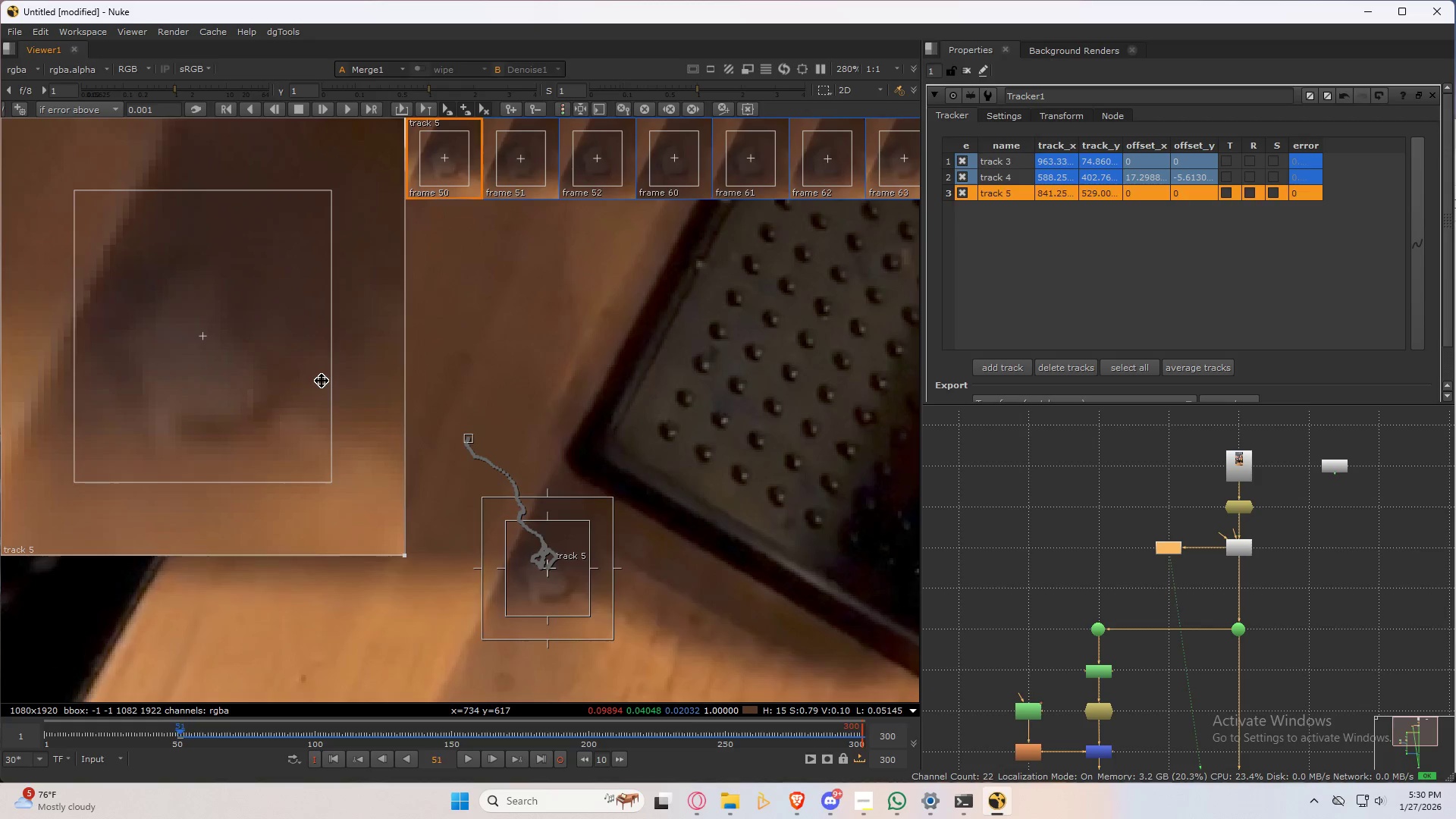 
key(ArrowRight)
 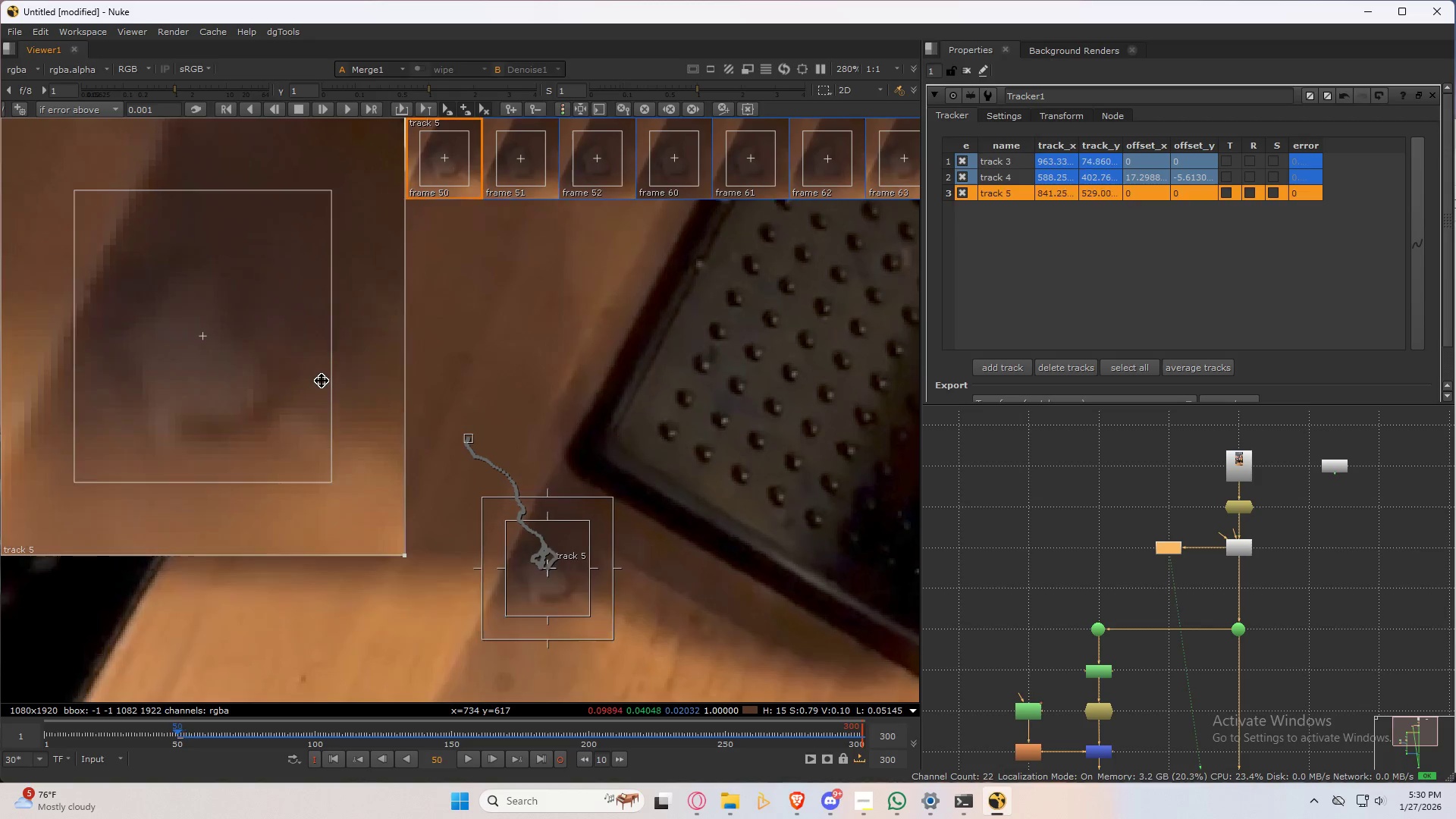 
key(ArrowLeft)
 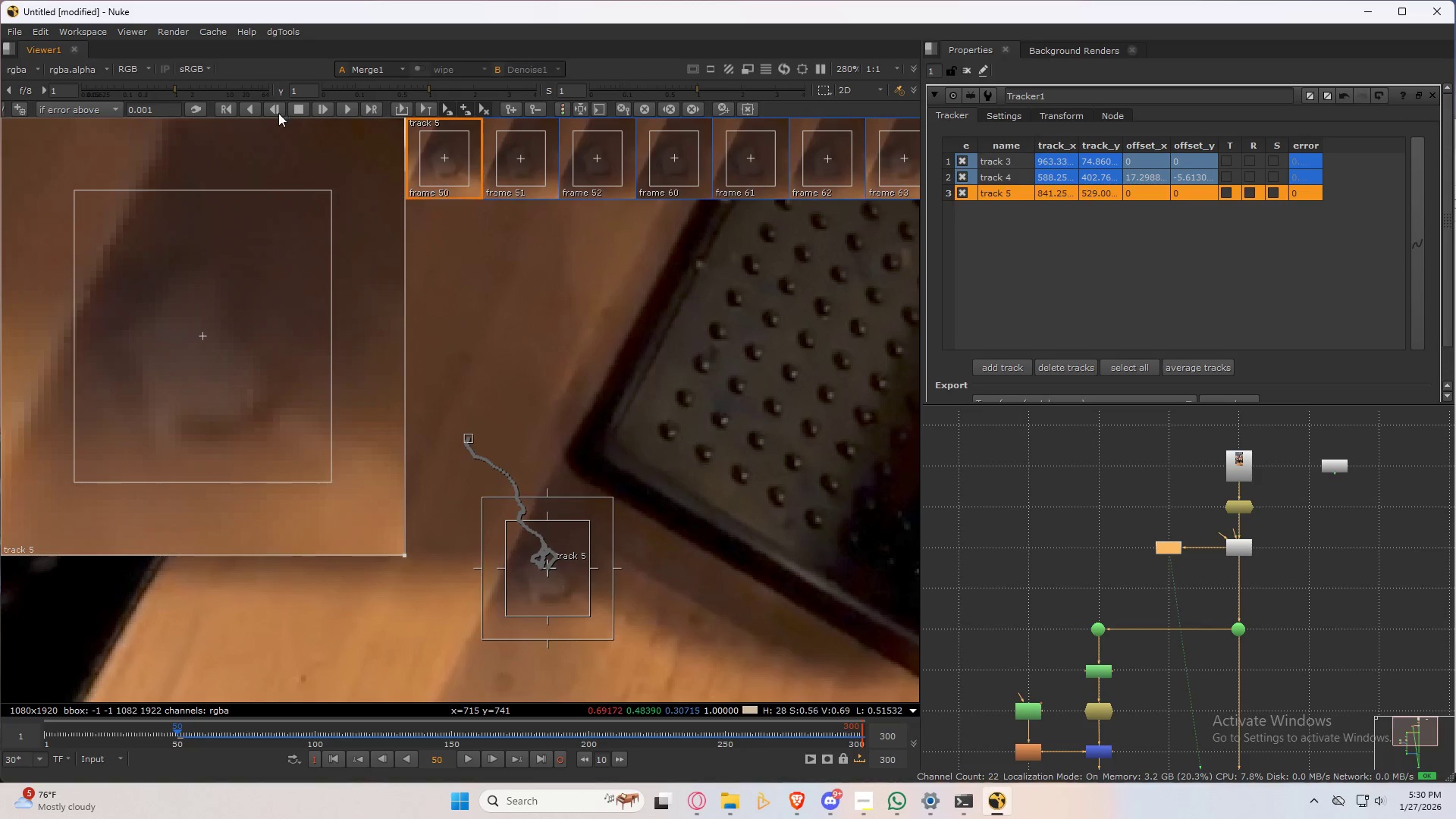 
left_click([275, 109])
 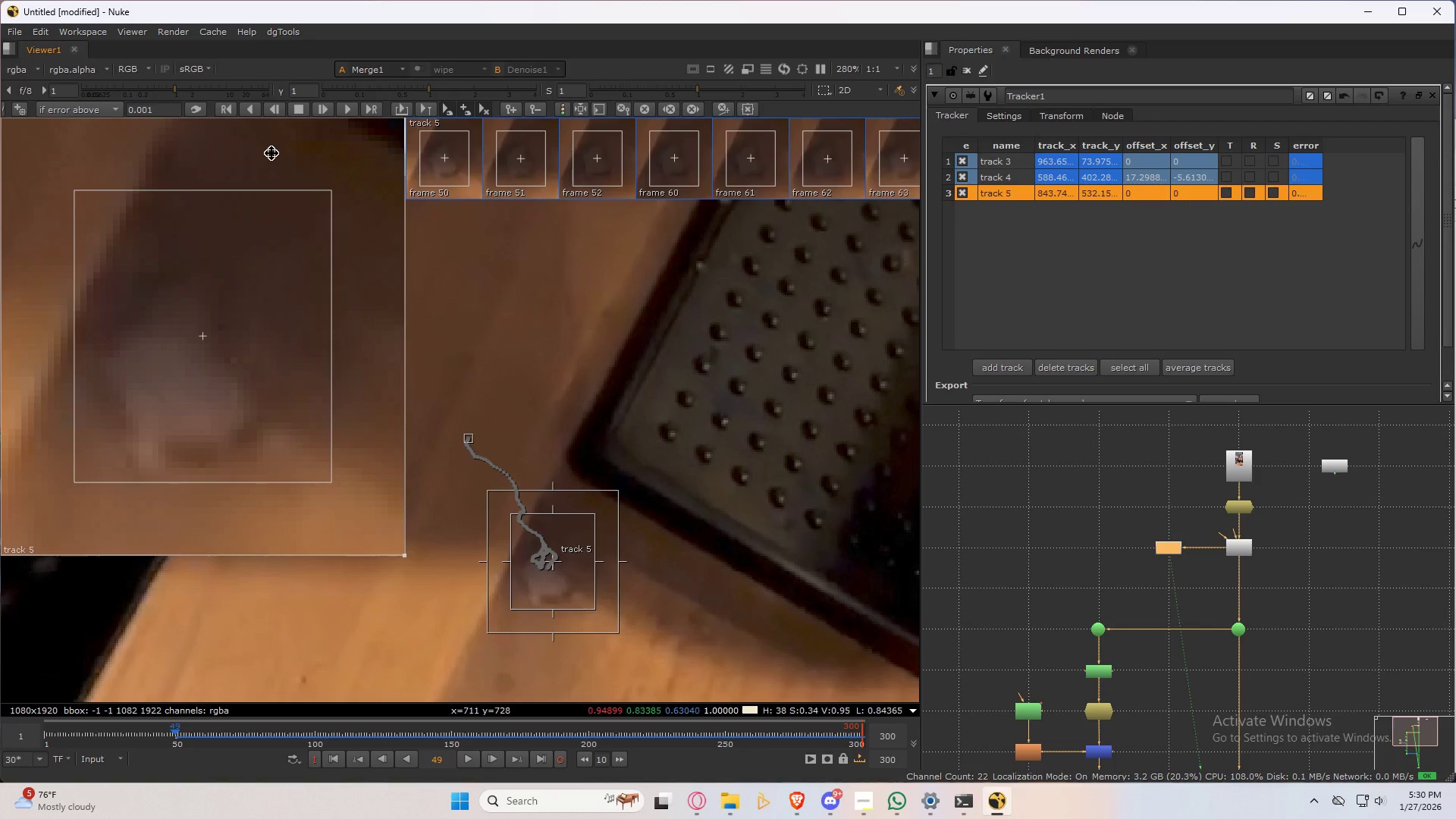 
left_click_drag(start_coordinate=[274, 370], to_coordinate=[287, 341])
 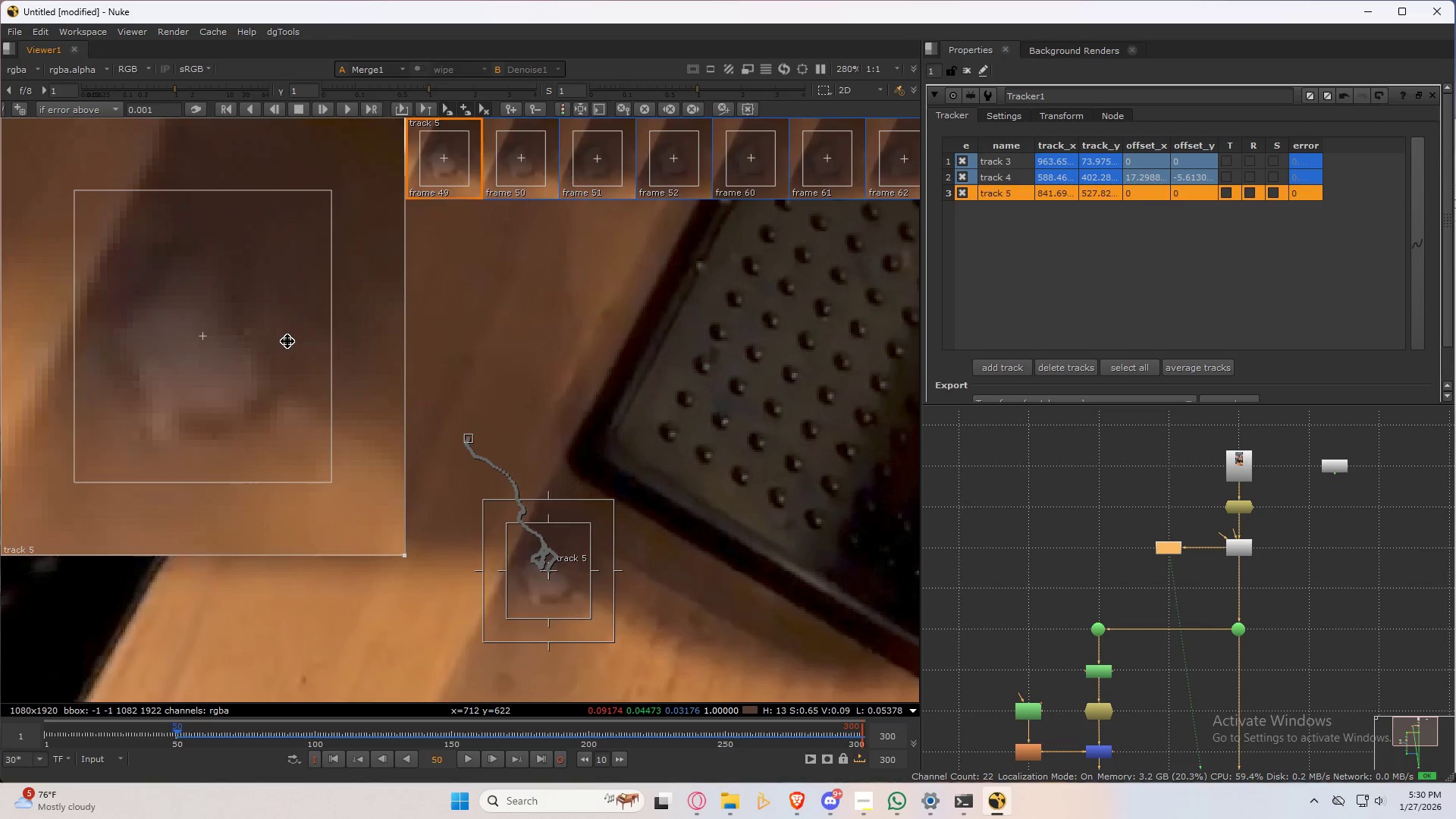 
key(ArrowRight)
 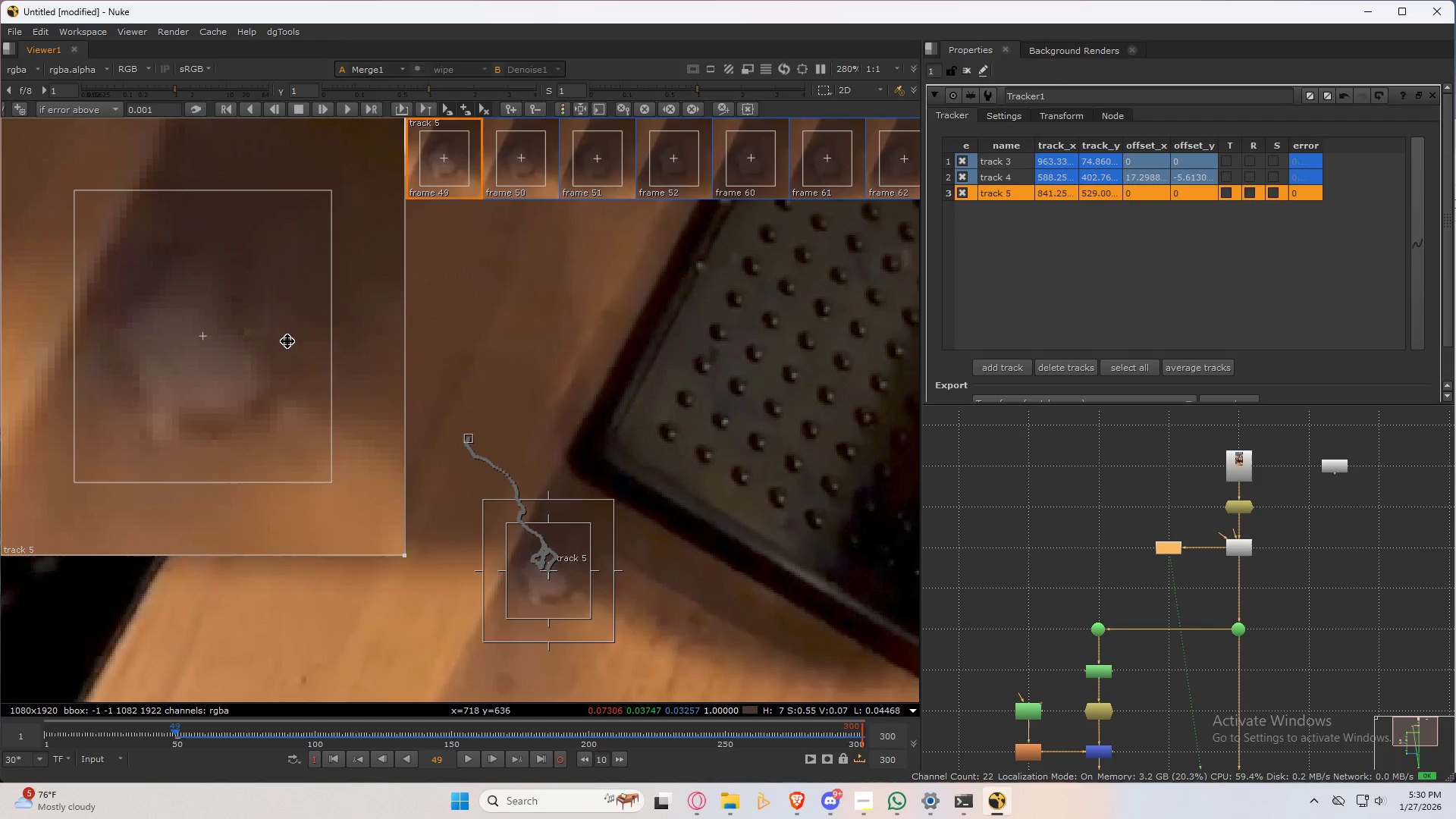 
key(ArrowLeft)
 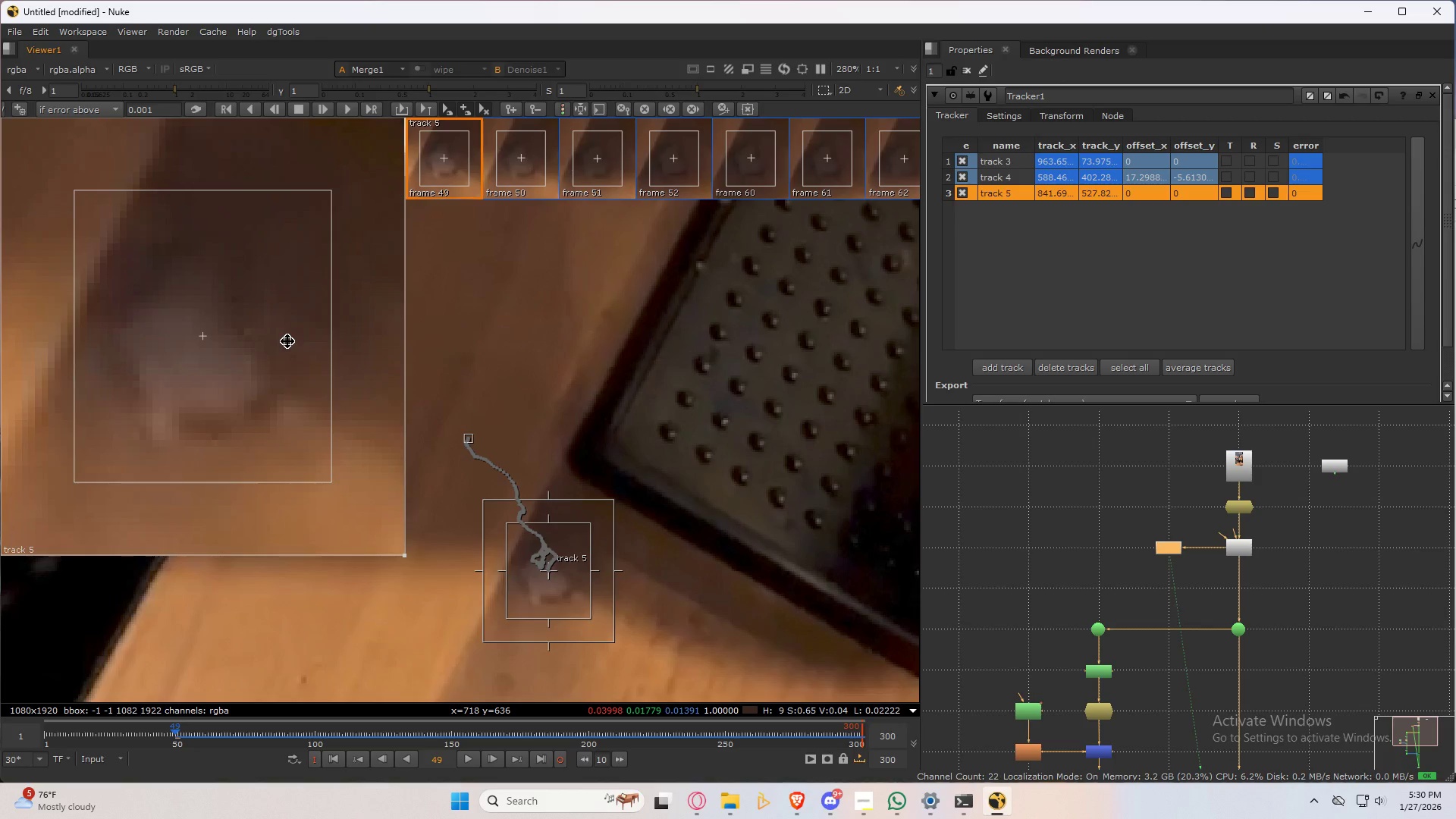 
key(ArrowRight)
 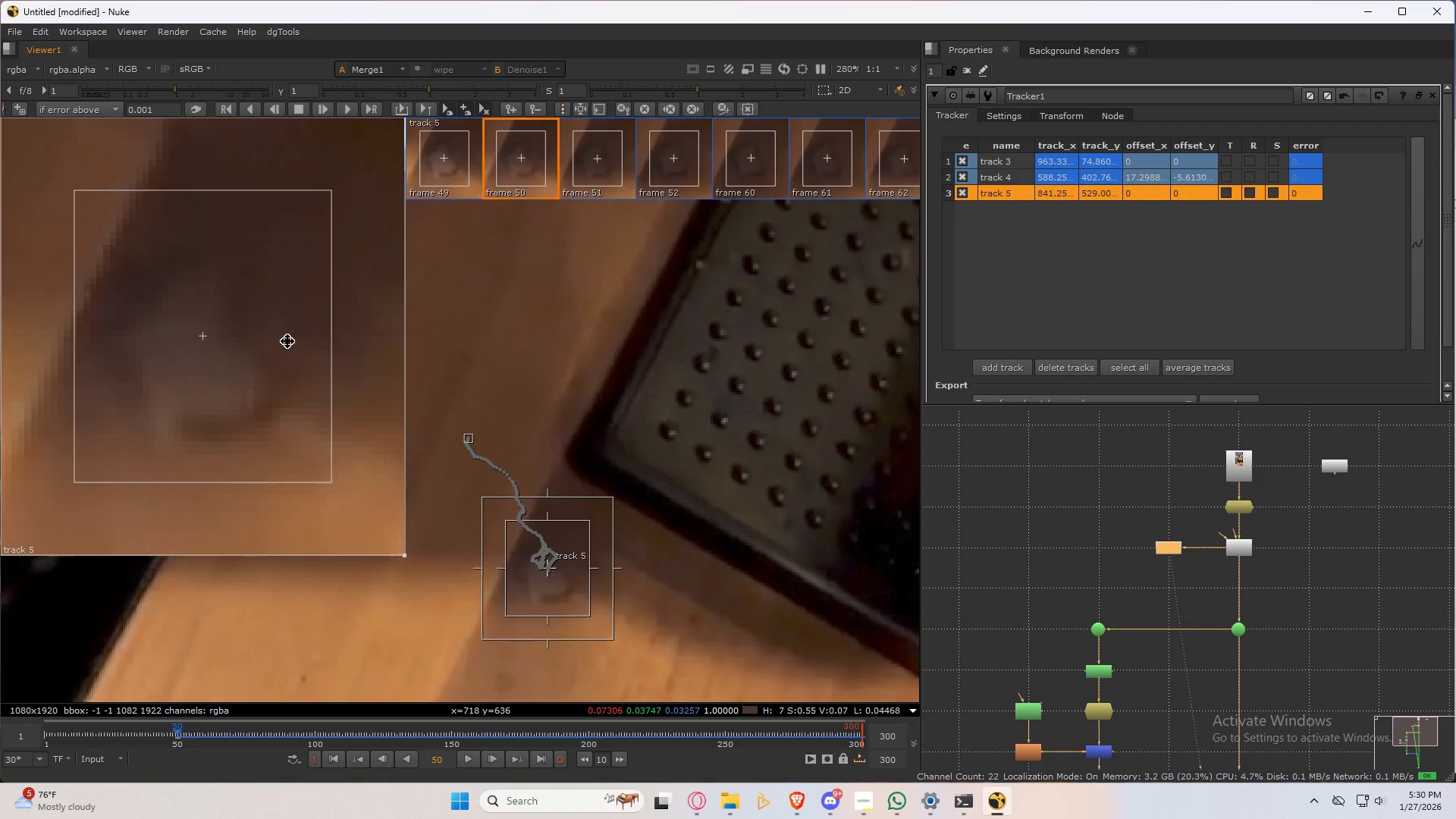 
key(ArrowLeft)
 